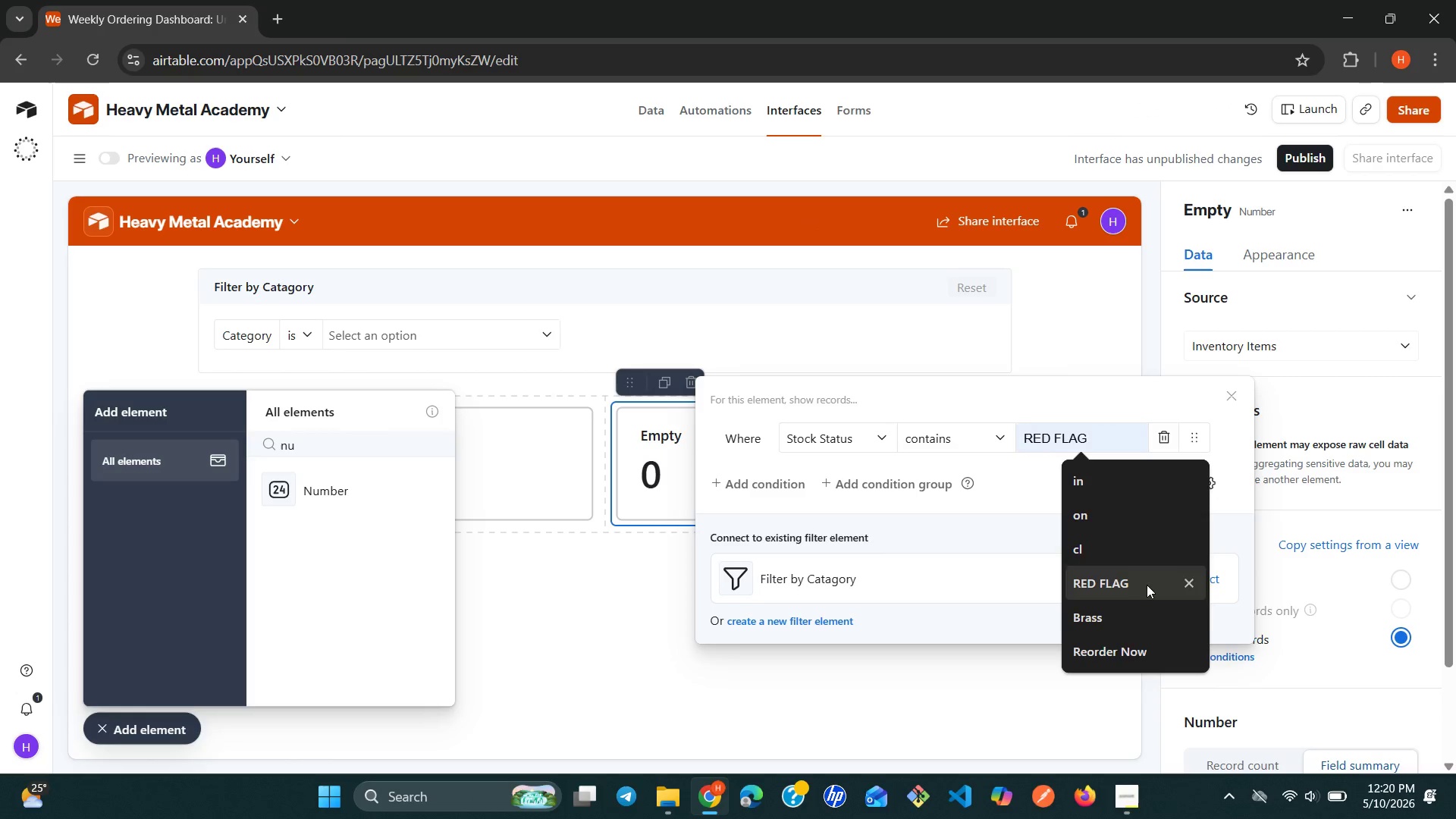 
left_click([1123, 648])
 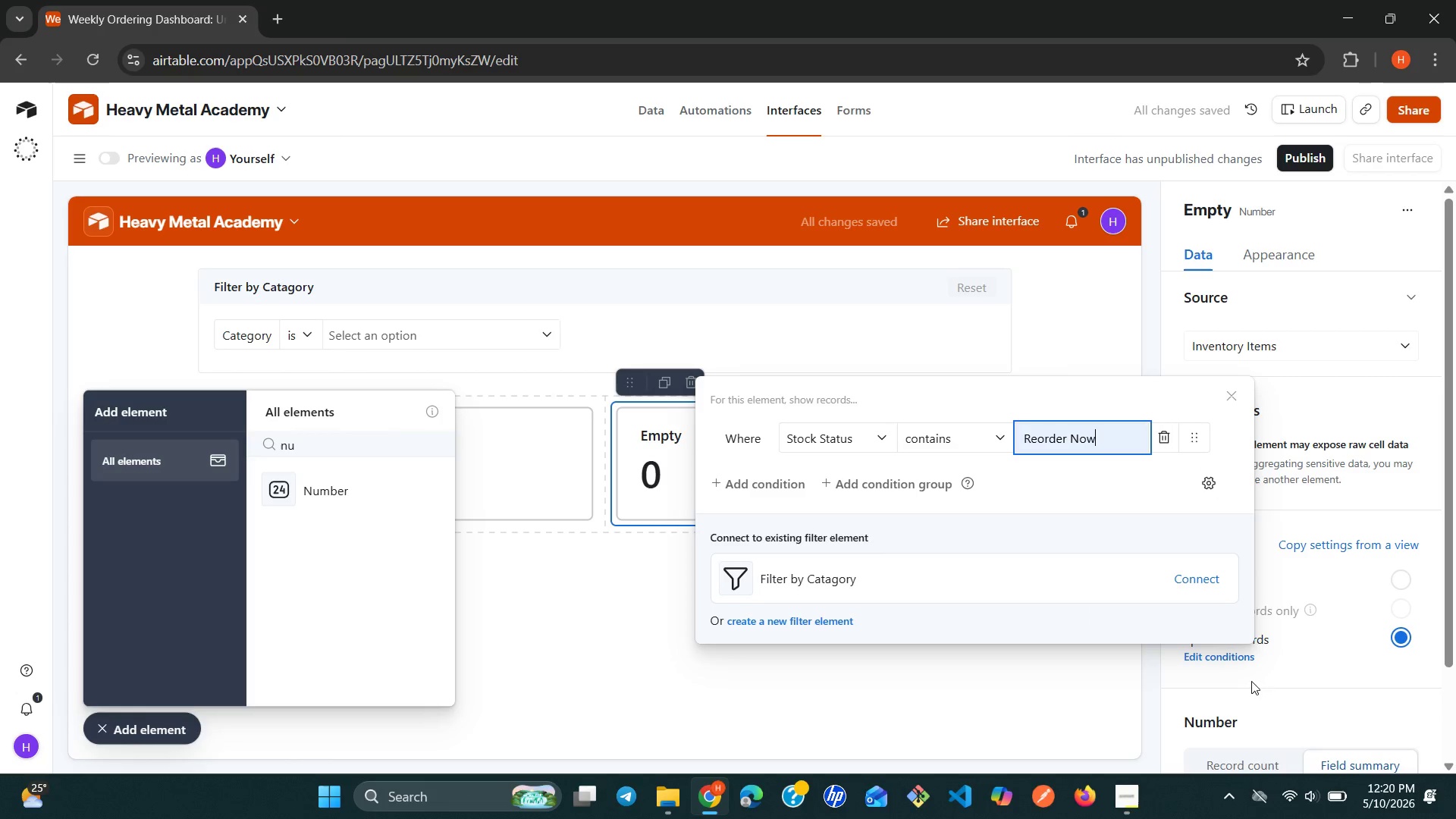 
wait(5.09)
 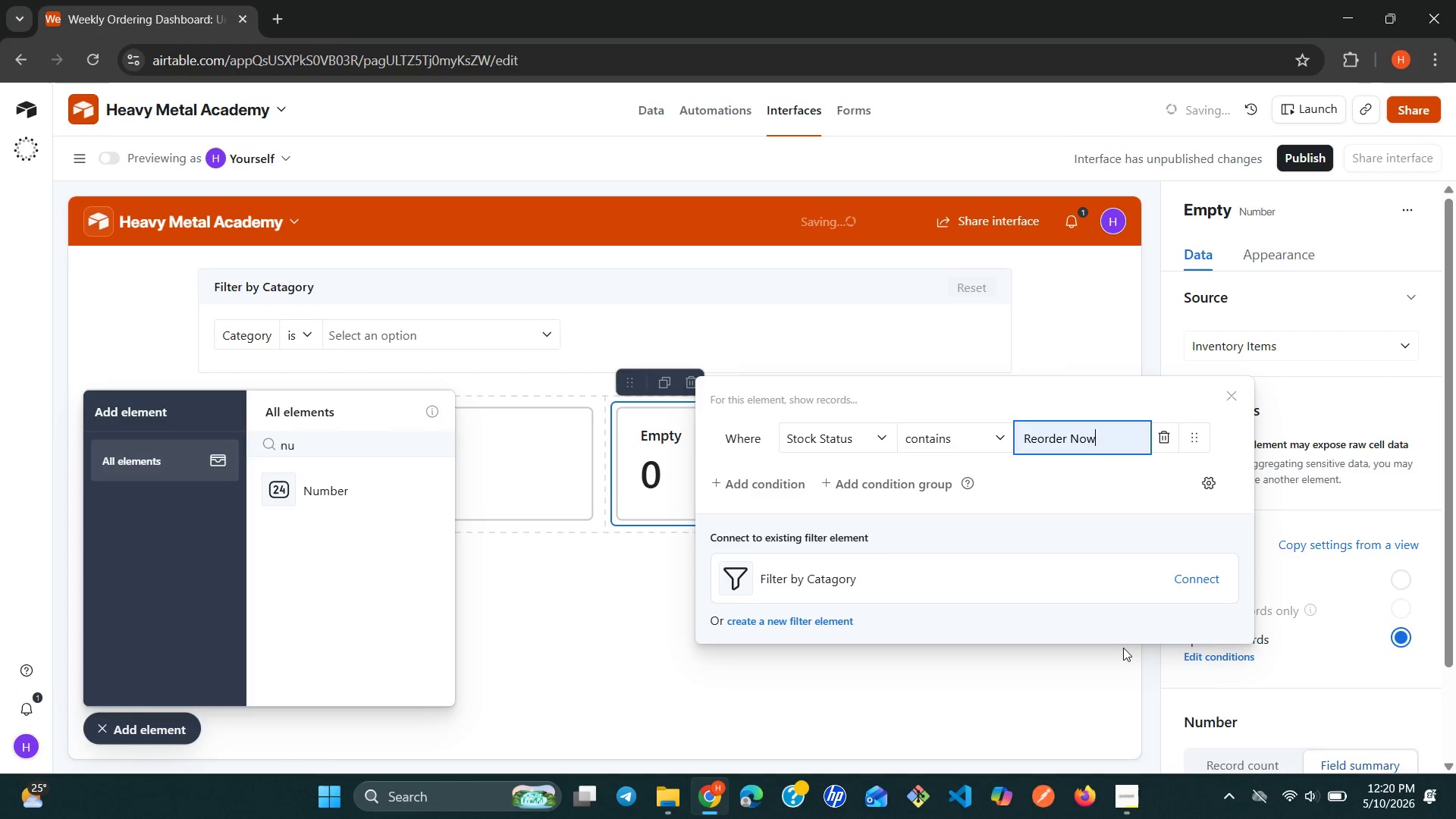 
left_click([1293, 679])
 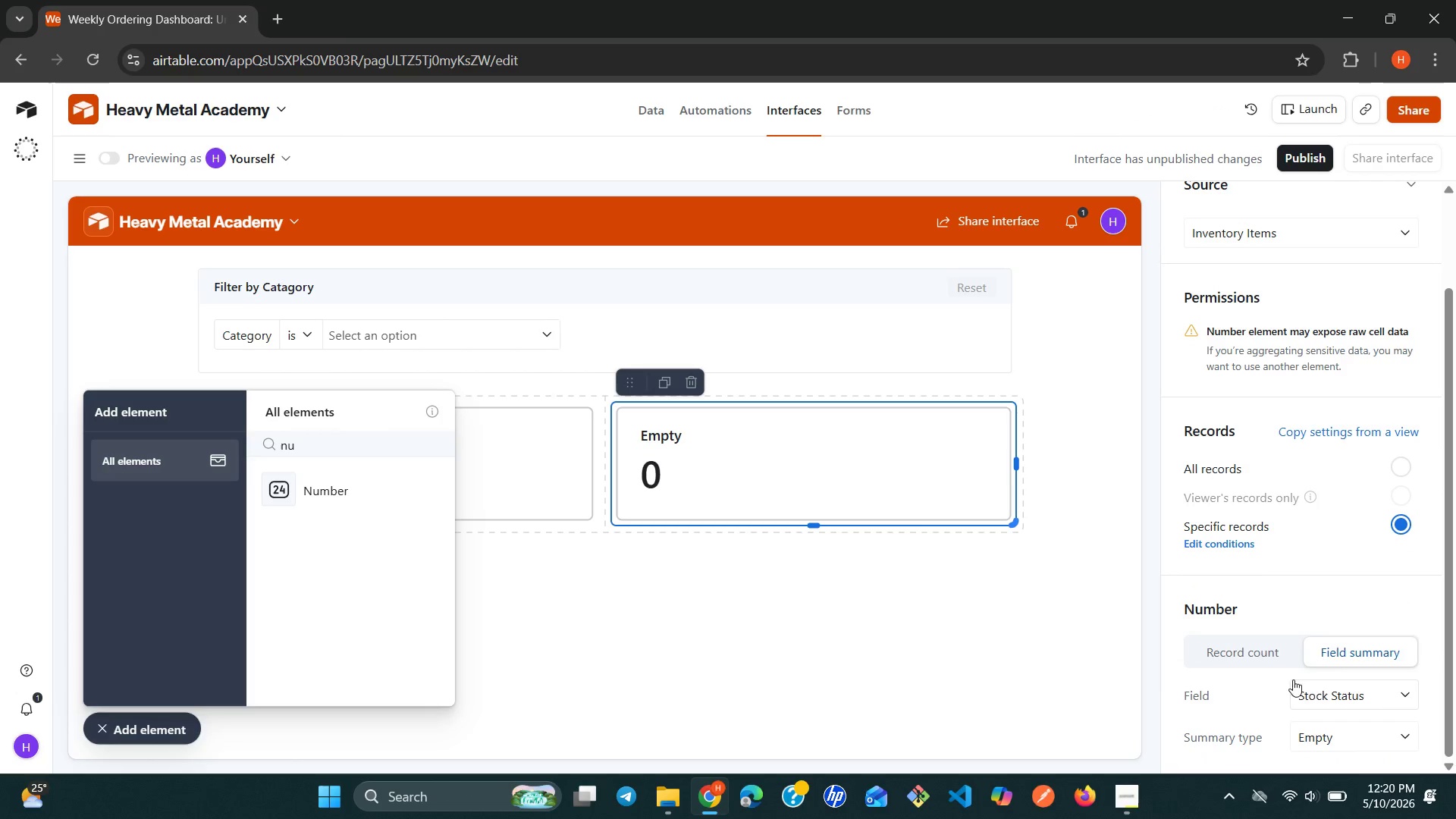 
left_click([1409, 747])
 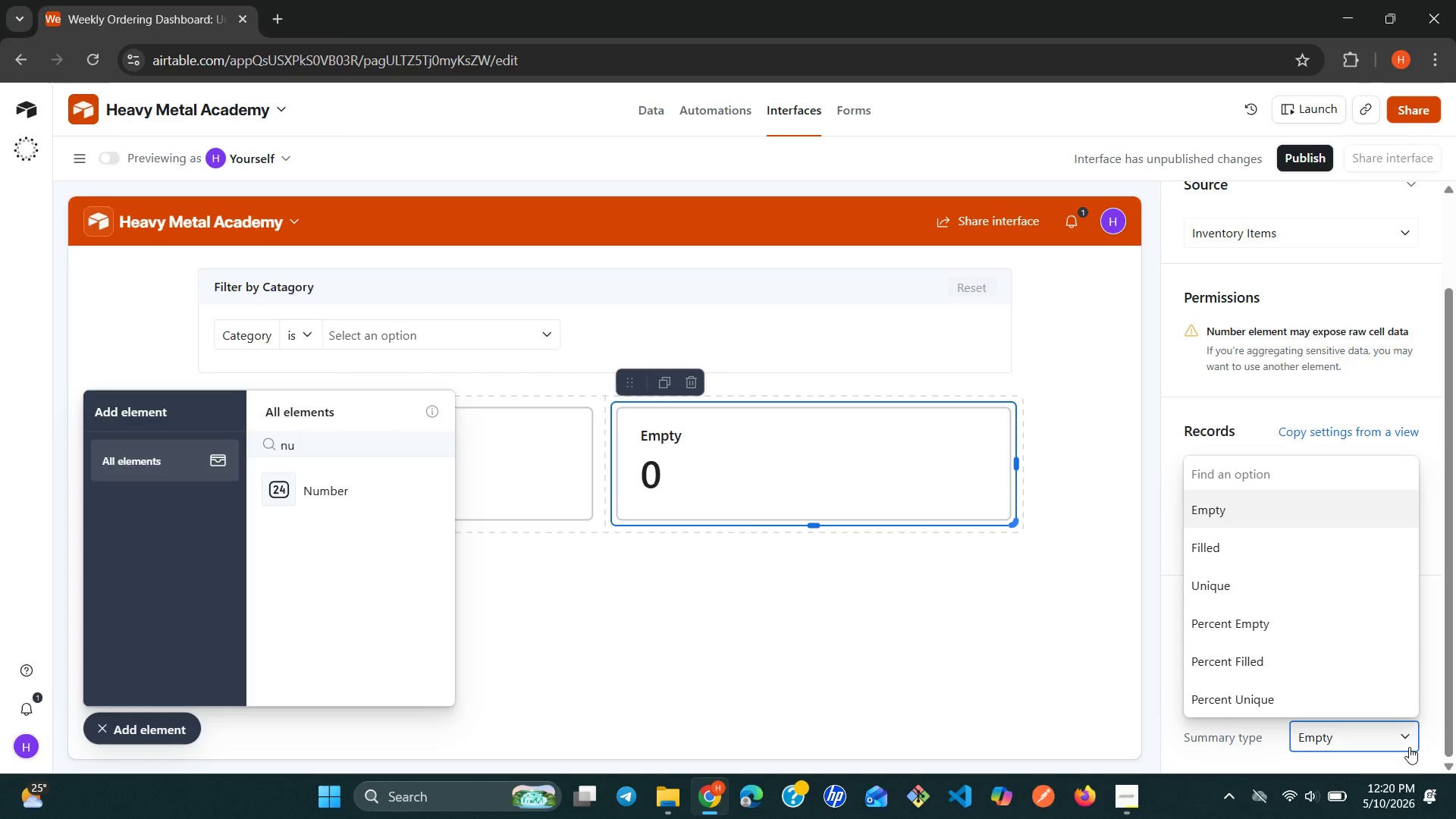 
type(su)
key(Backspace)
key(Backspace)
key(Backspace)
 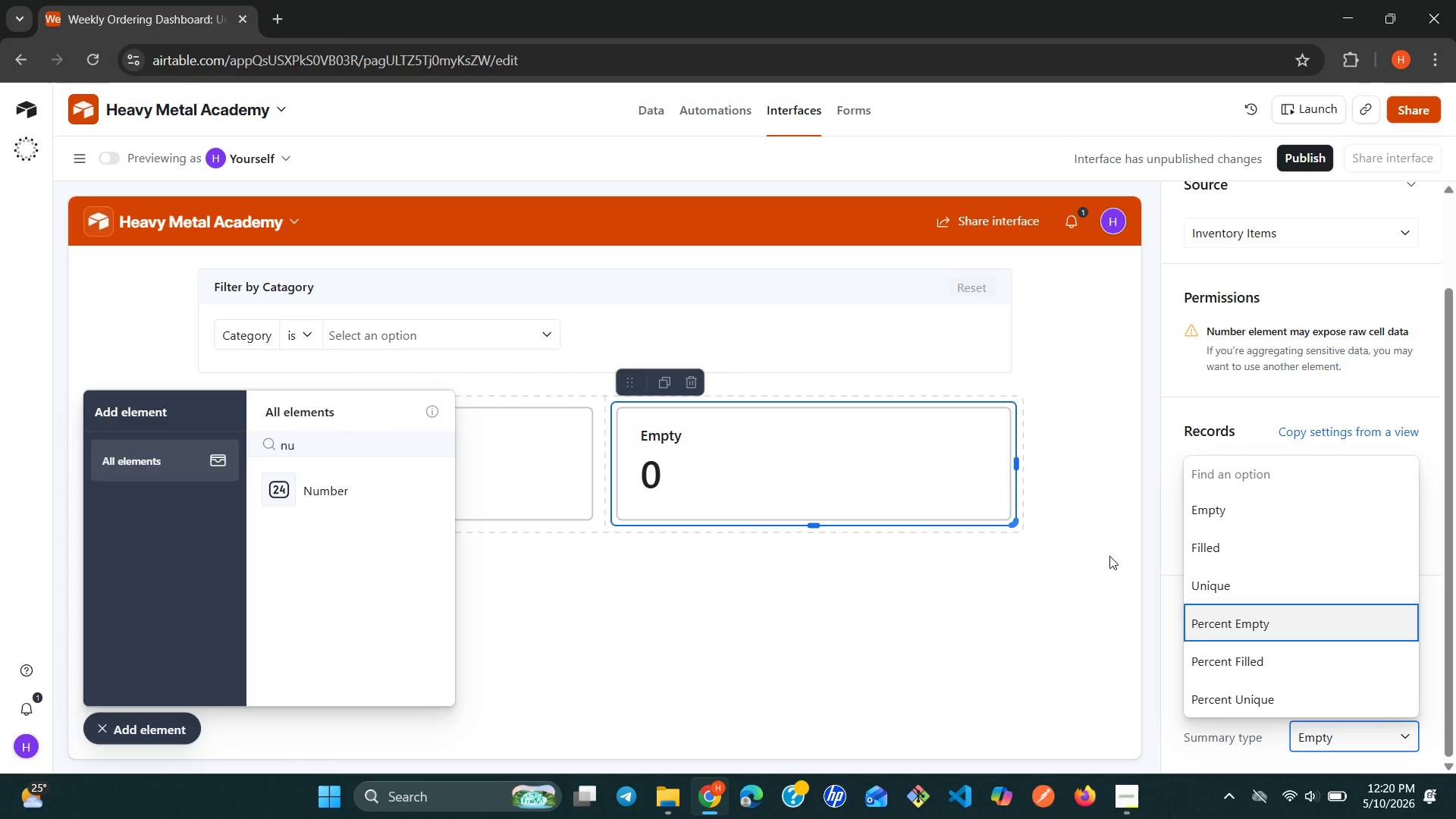 
left_click([1094, 551])
 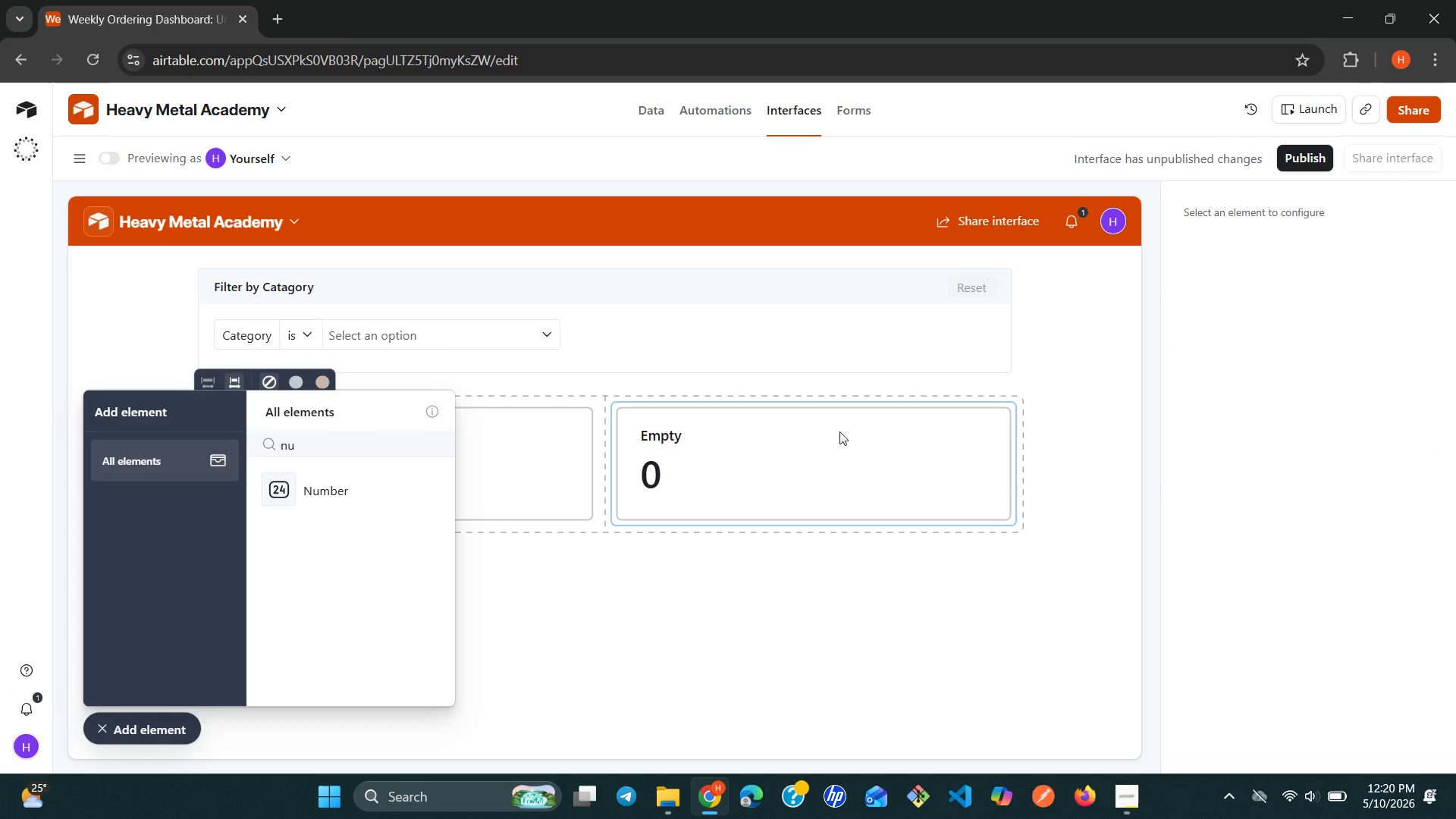 
left_click([830, 428])
 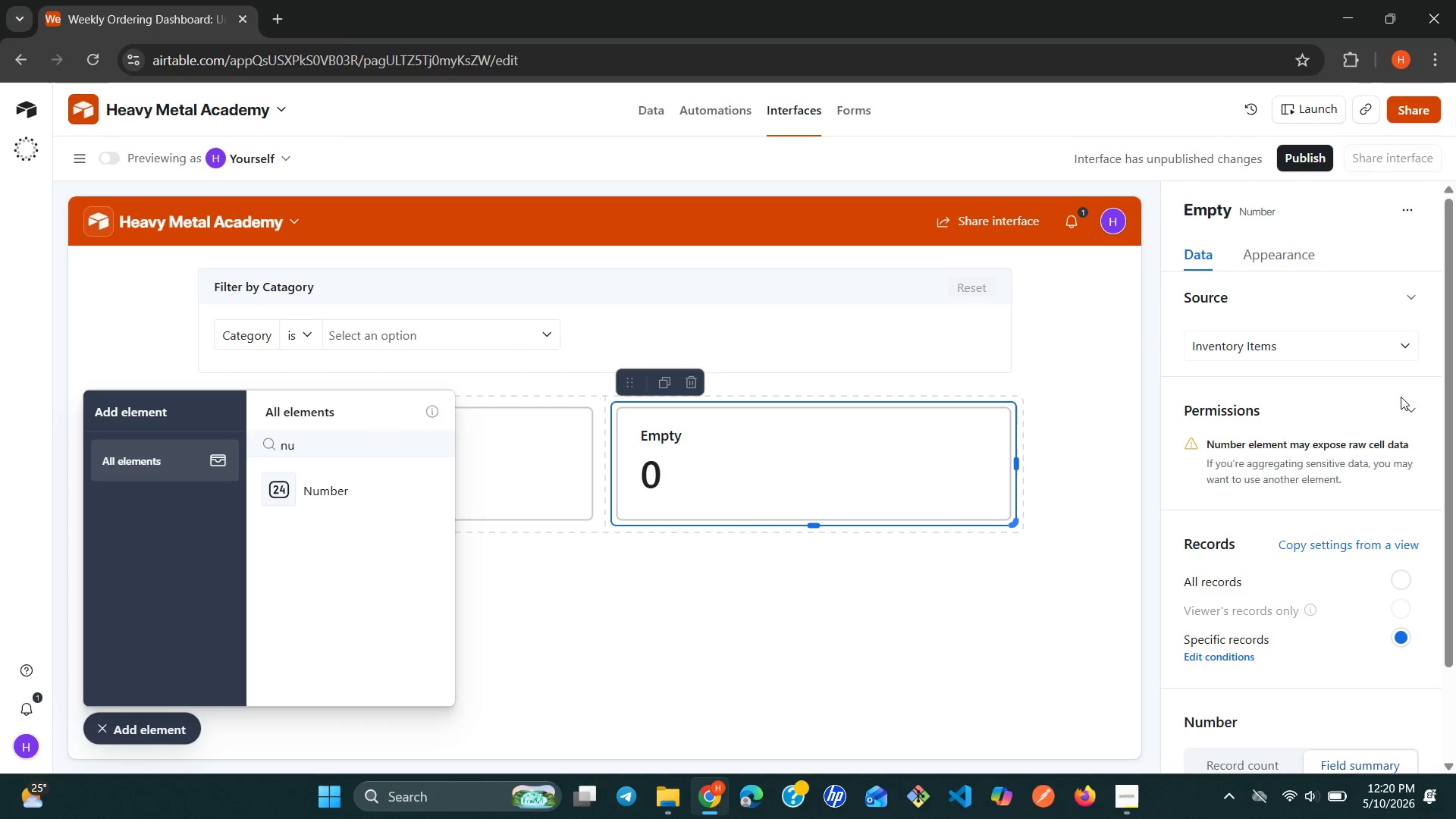 
left_click([1404, 349])
 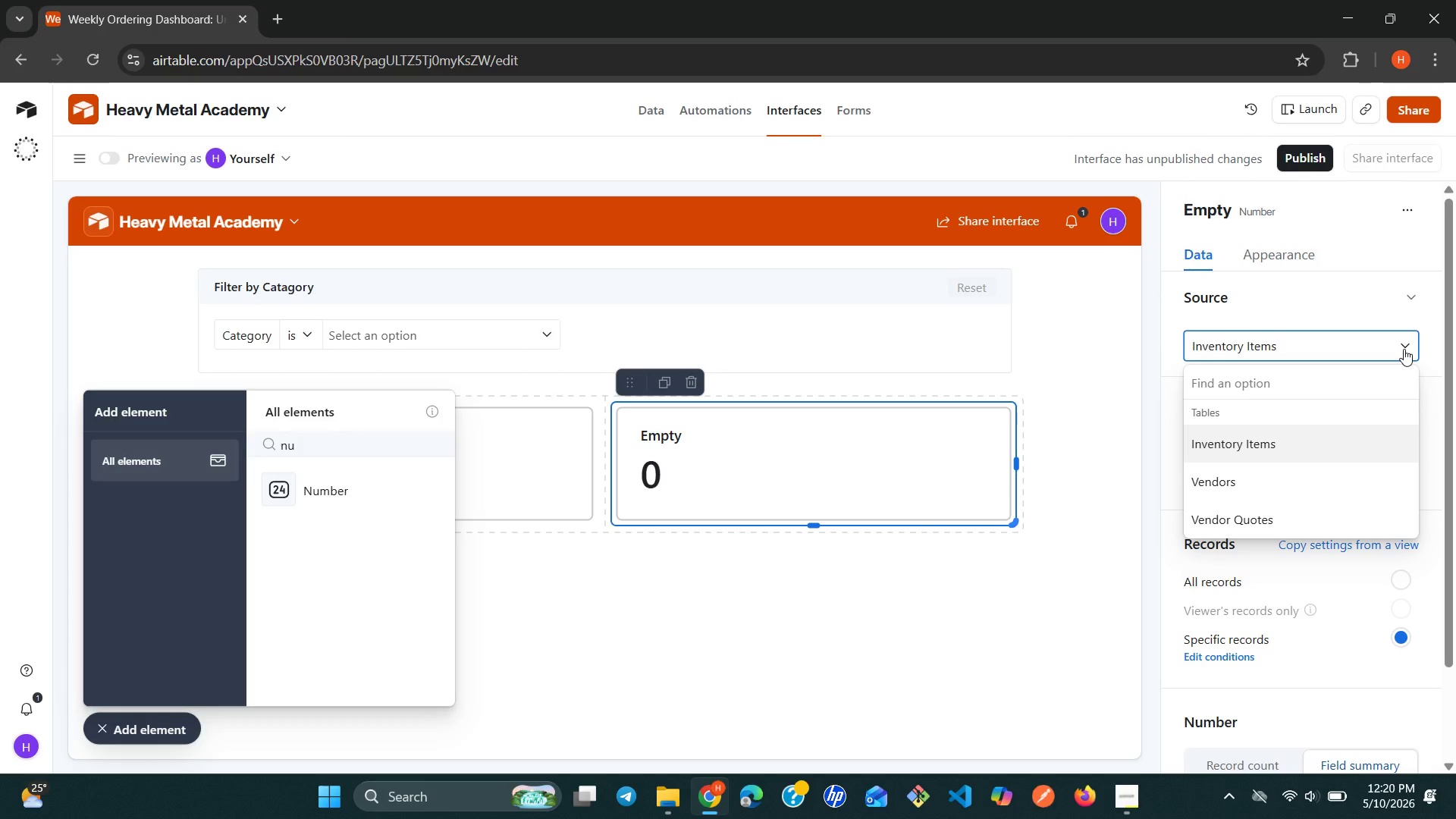 
left_click([1404, 349])
 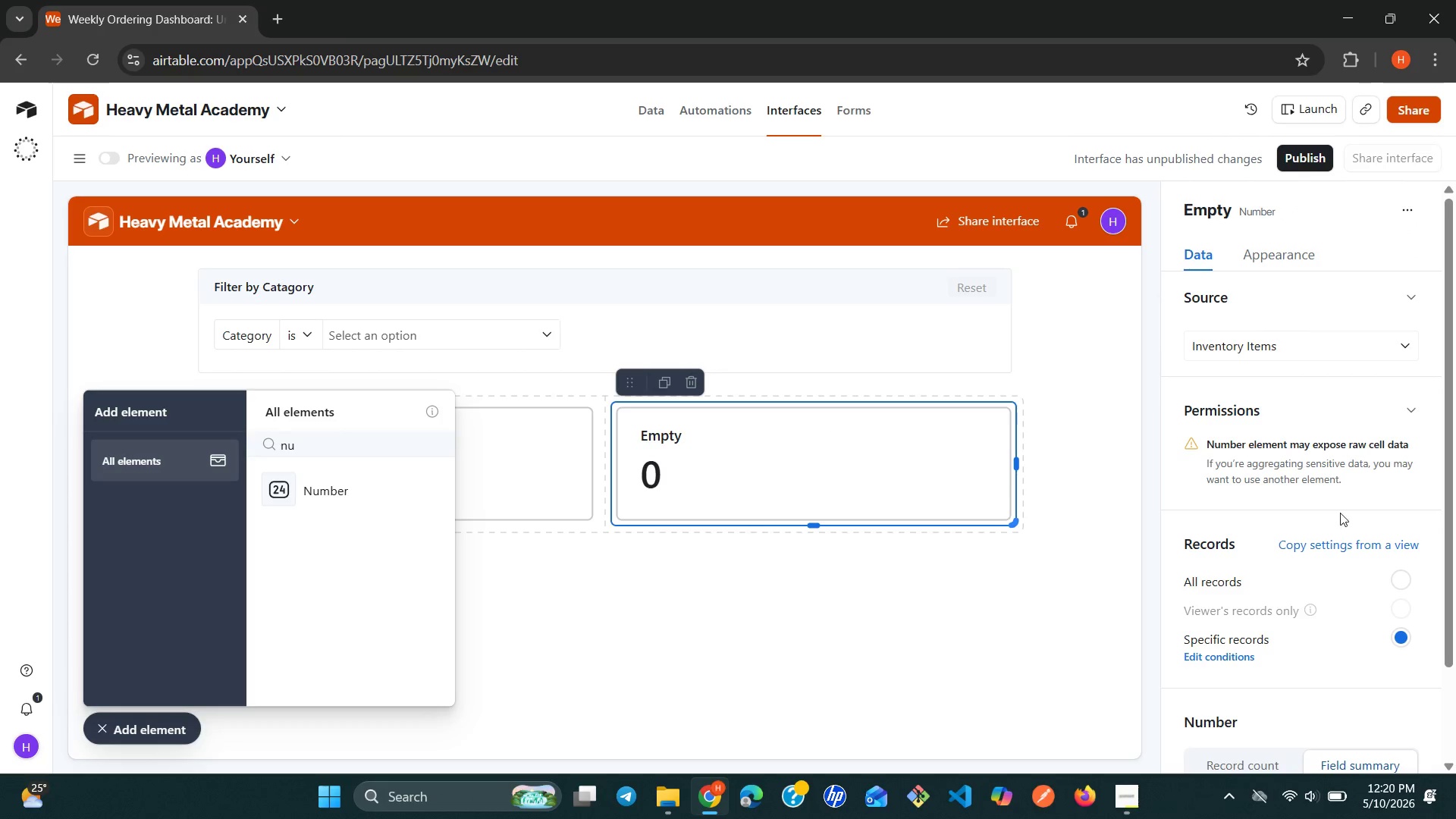 
mouse_move([1291, 604])
 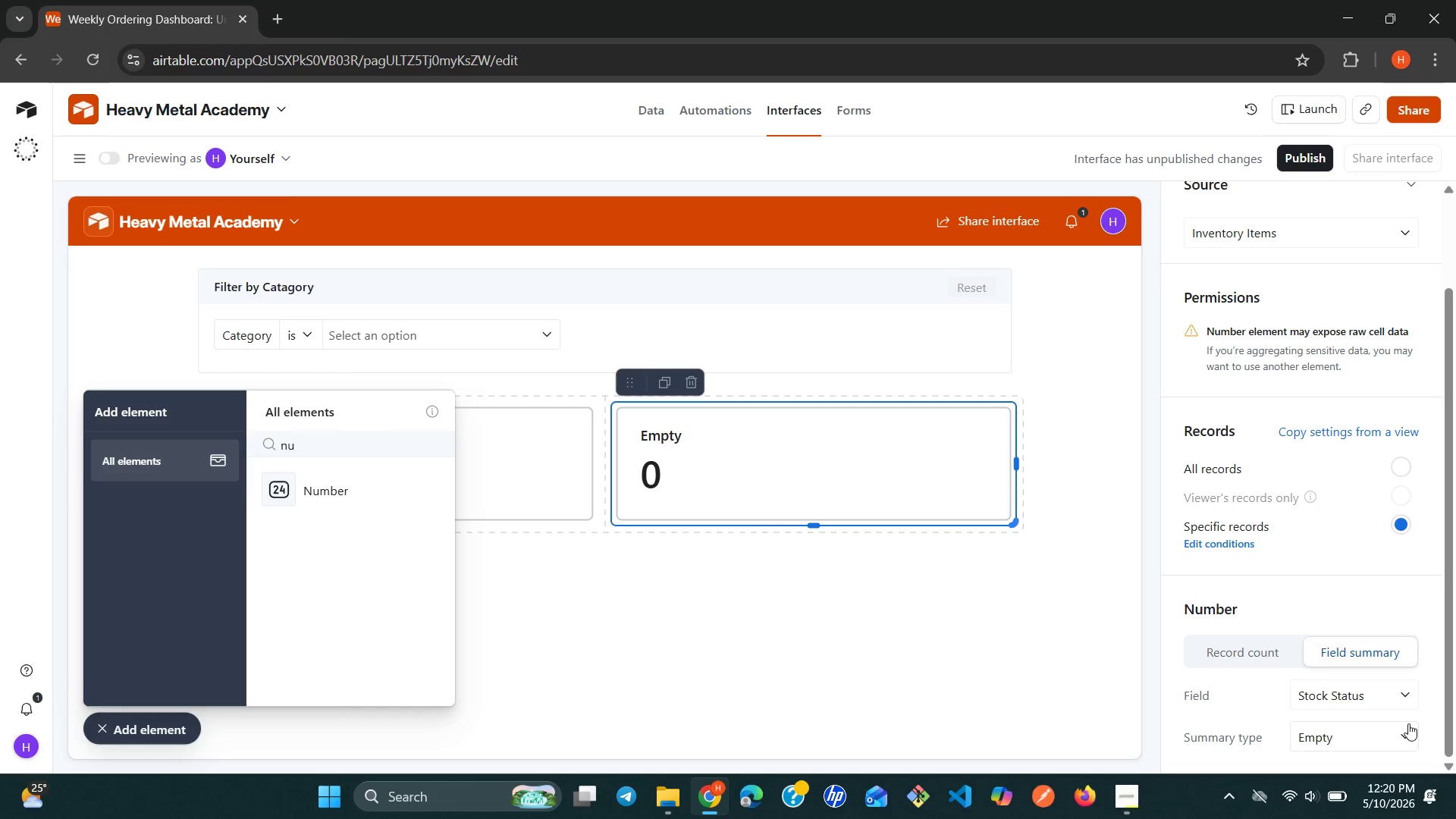 
left_click([1408, 723])
 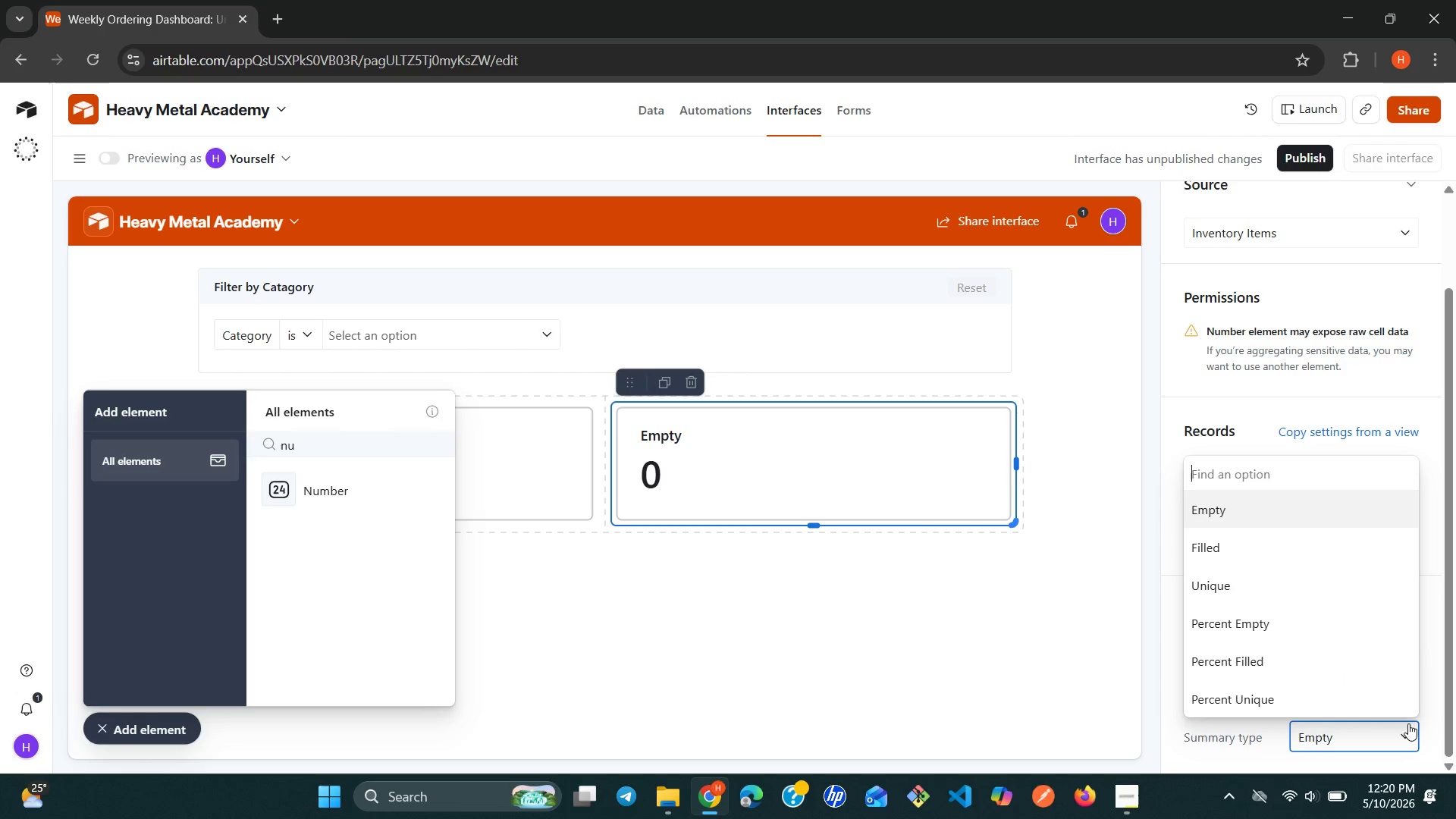 
wait(6.64)
 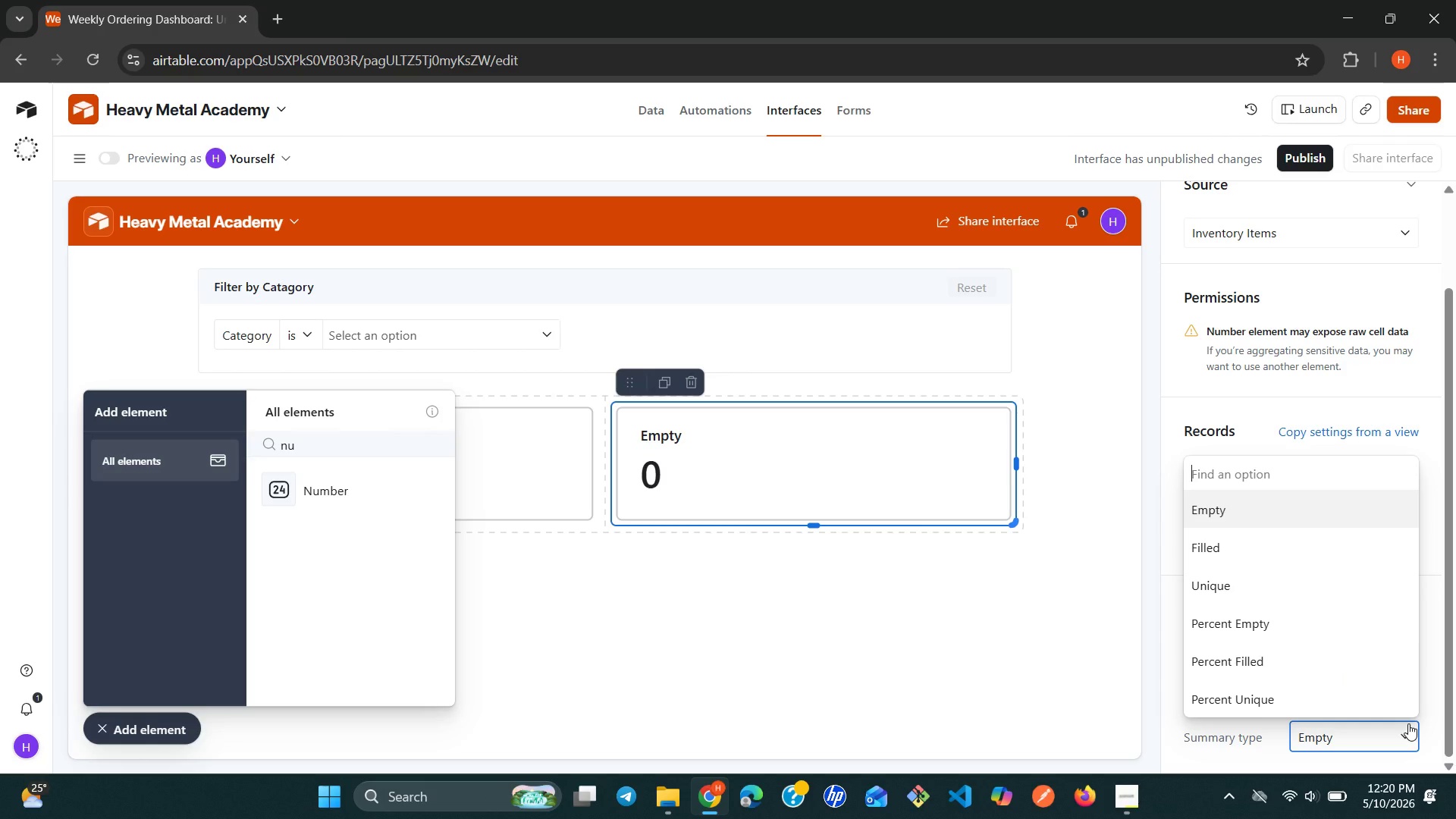 
left_click([1364, 735])
 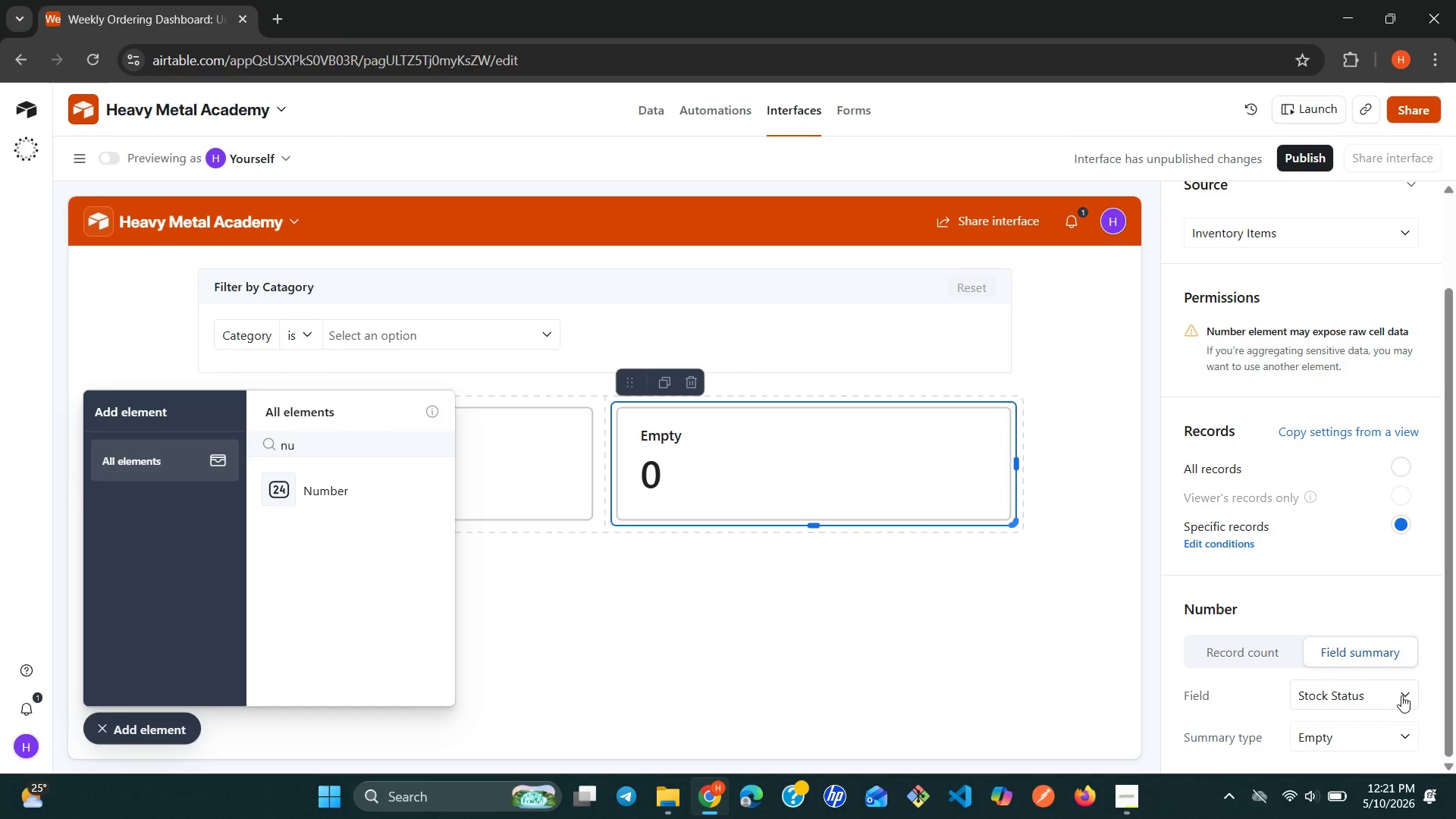 
left_click([1402, 694])
 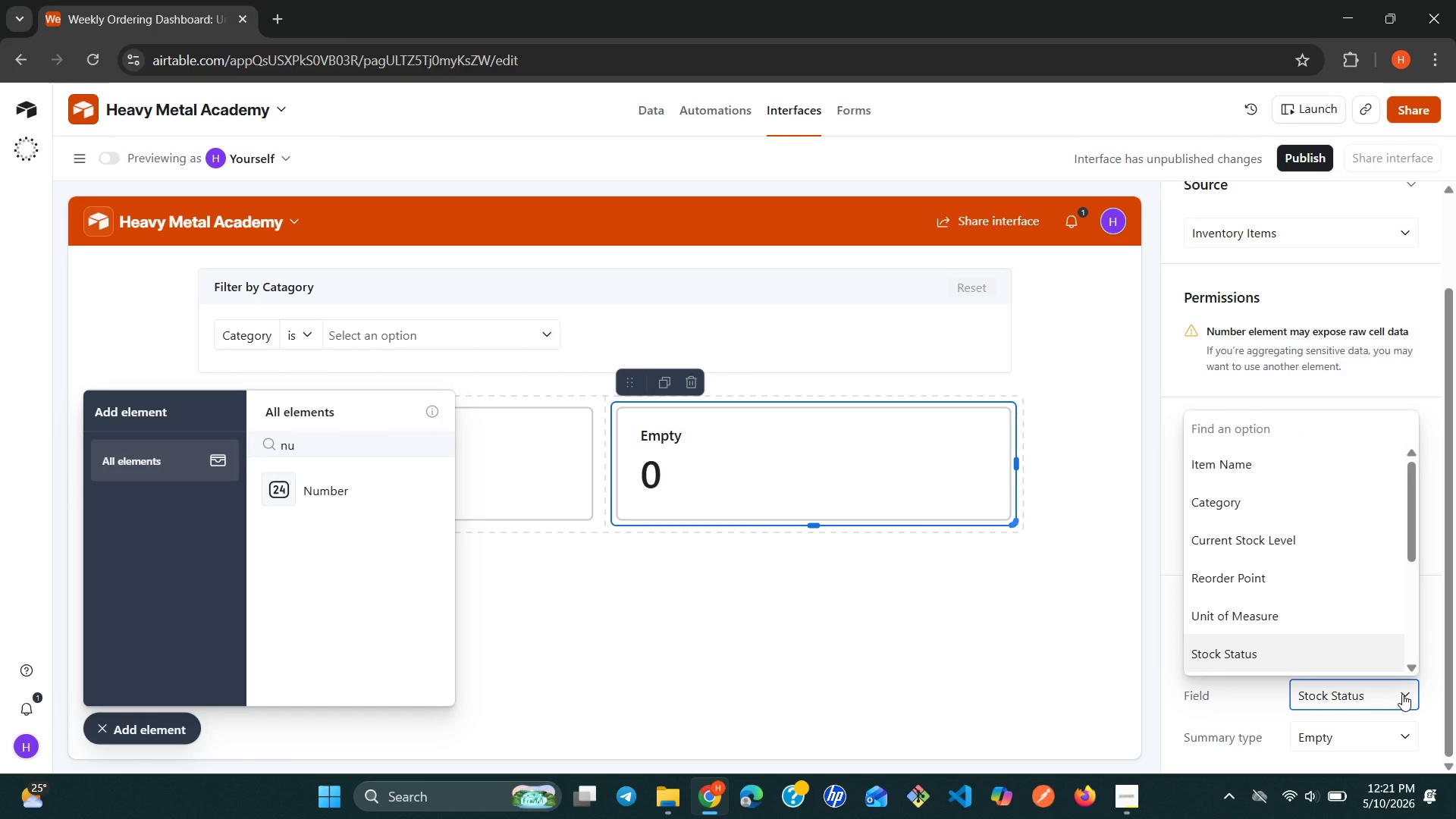 
type(it)
 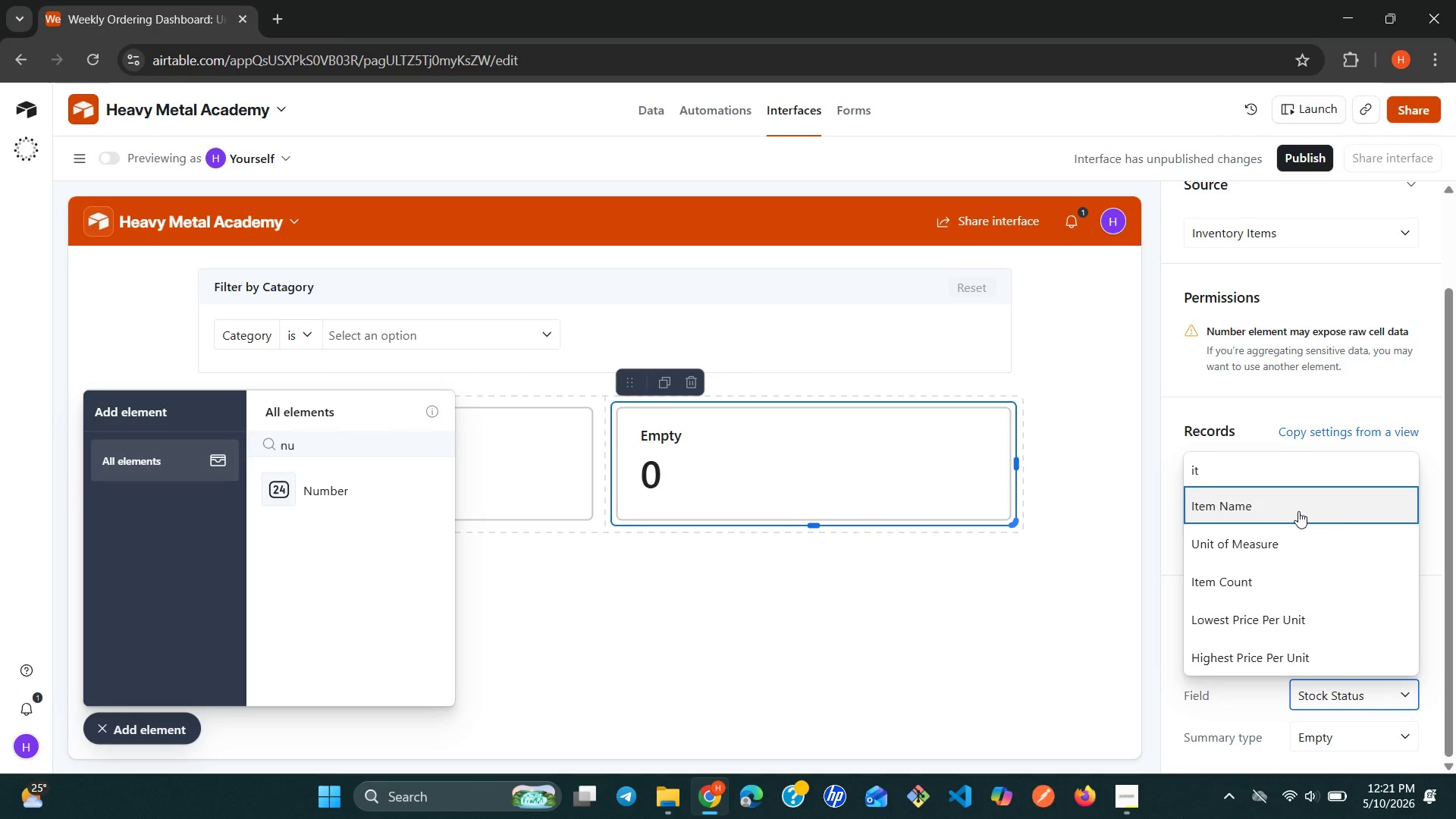 
left_click([1246, 585])
 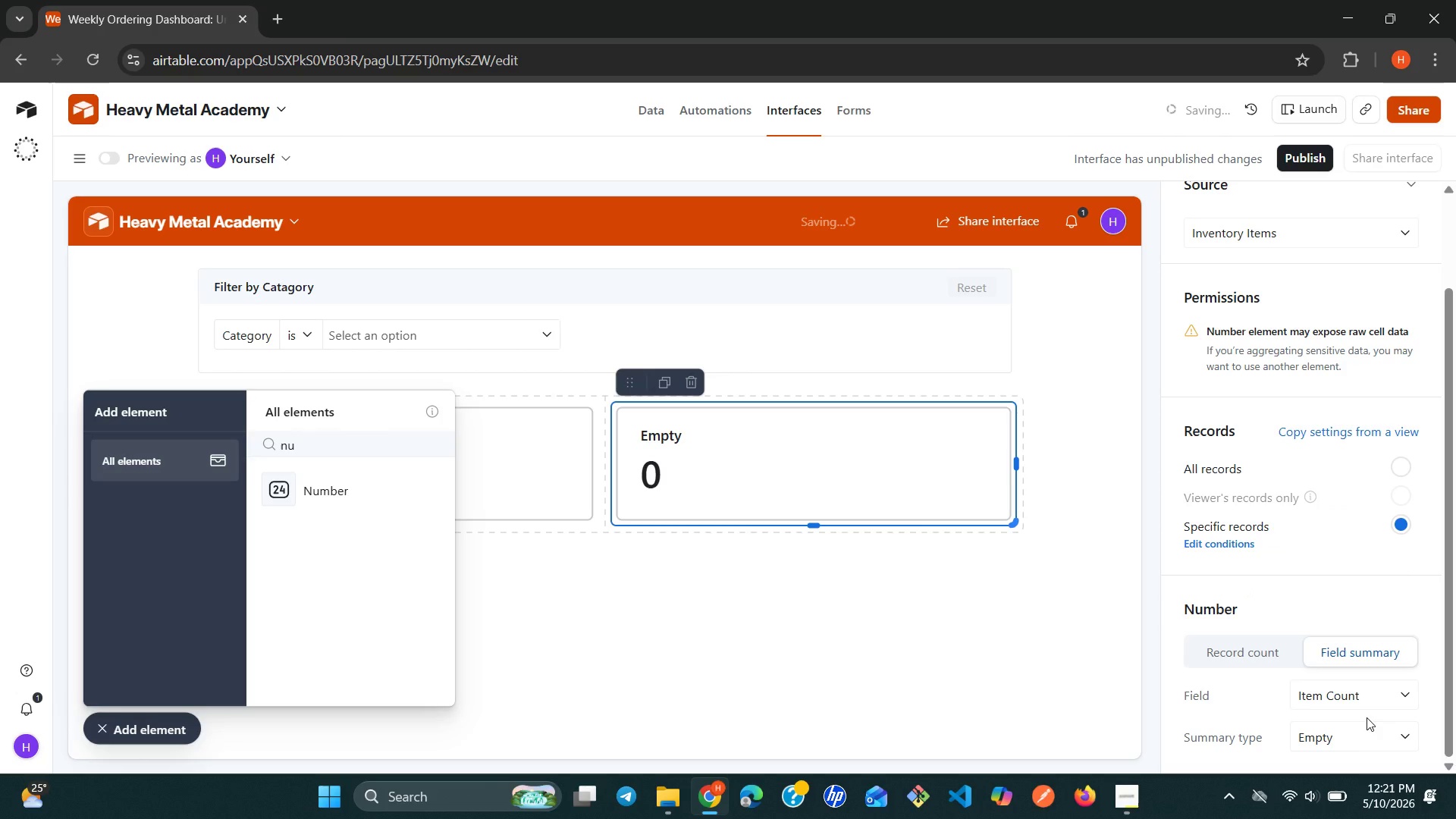 
left_click([1408, 739])
 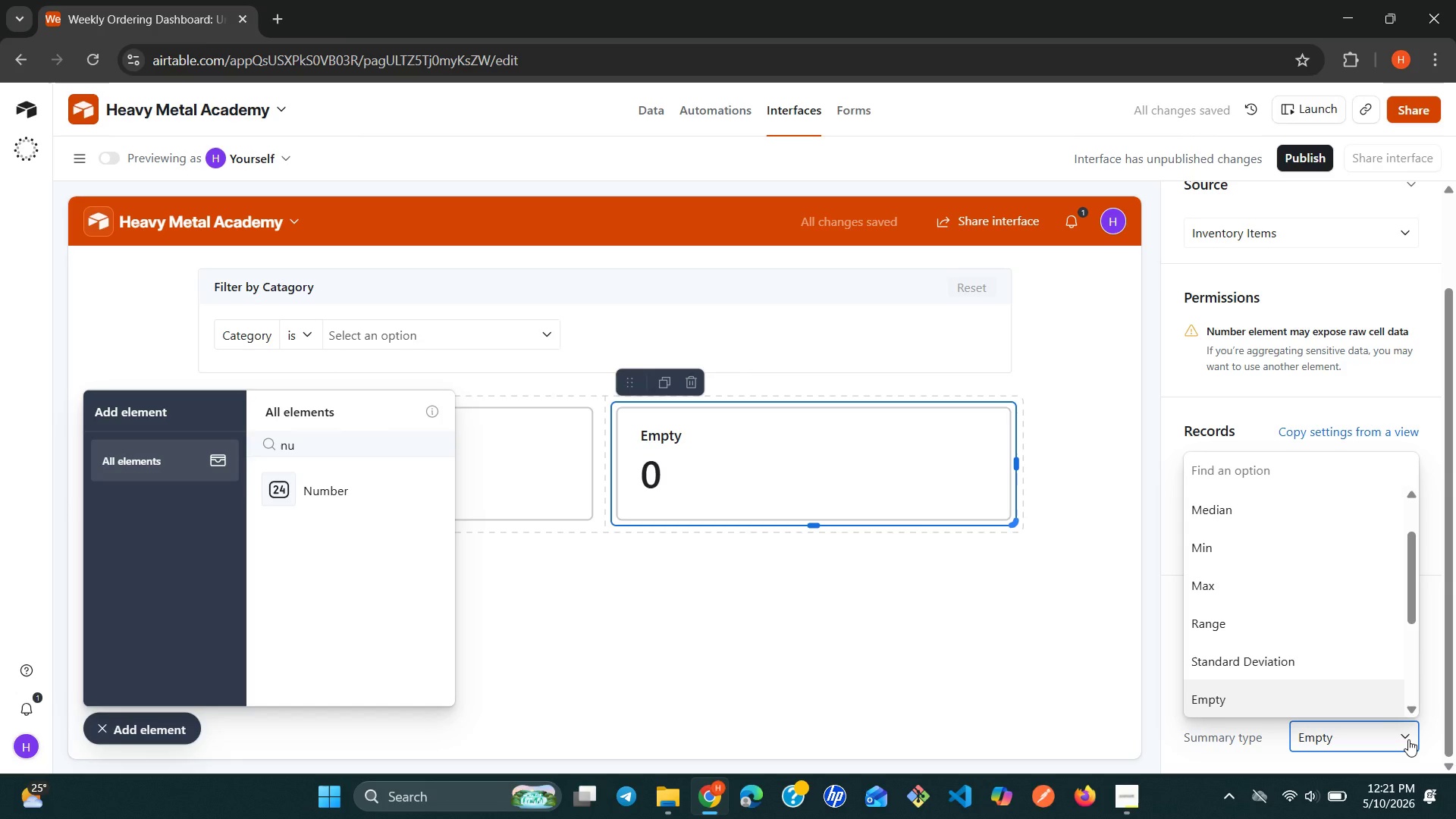 
key(S)
 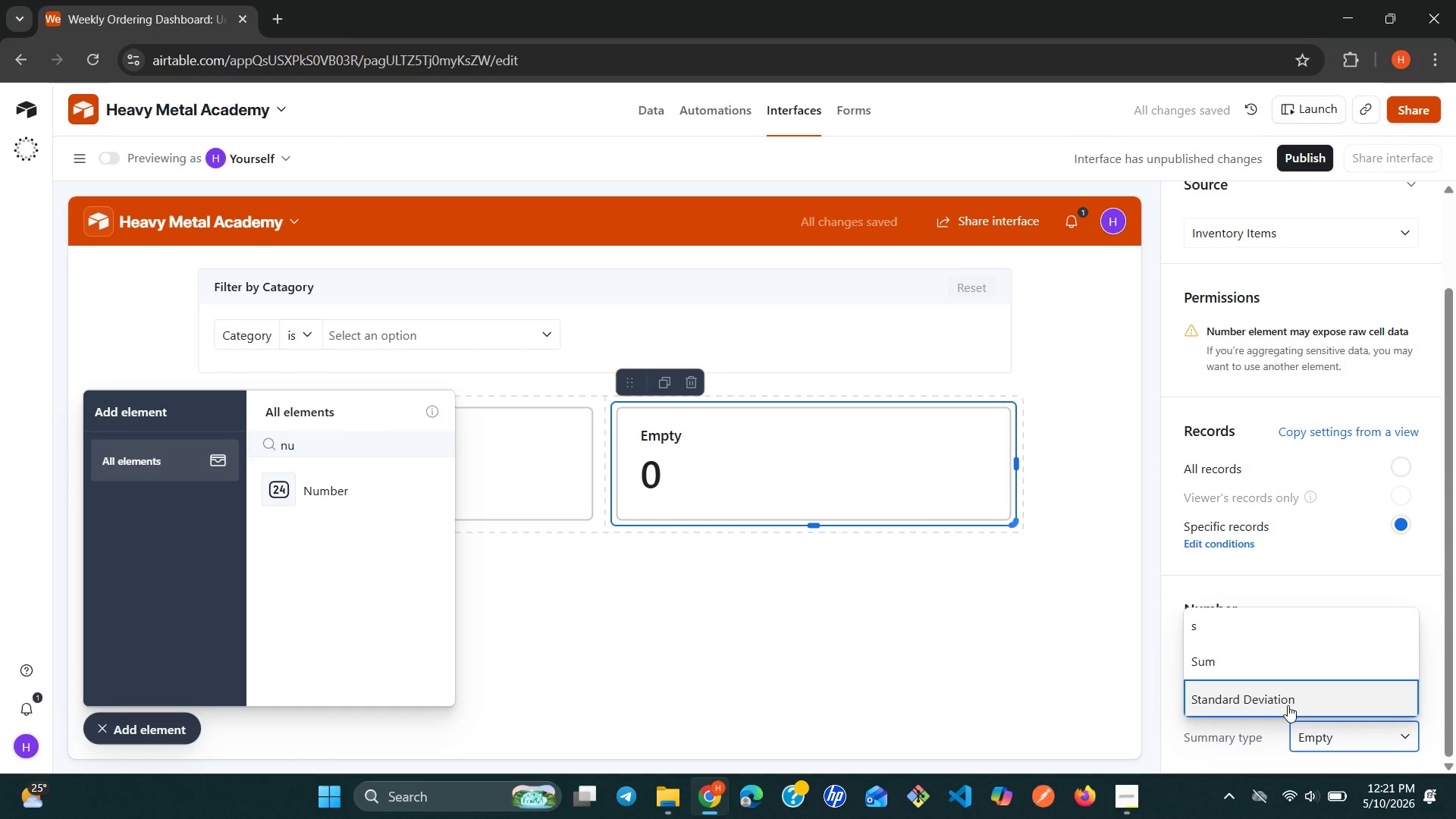 
left_click([1237, 660])
 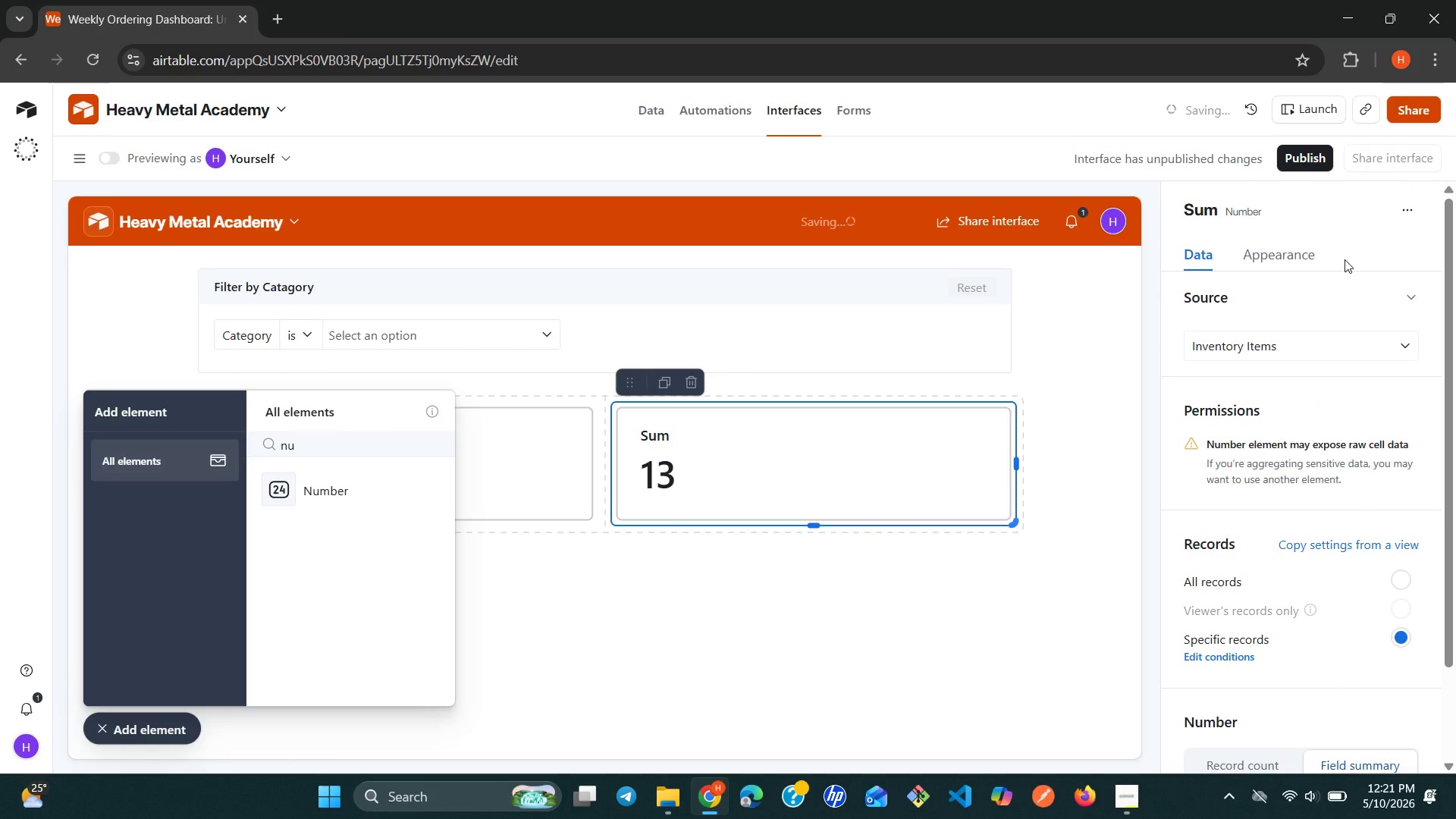 
left_click([1281, 215])
 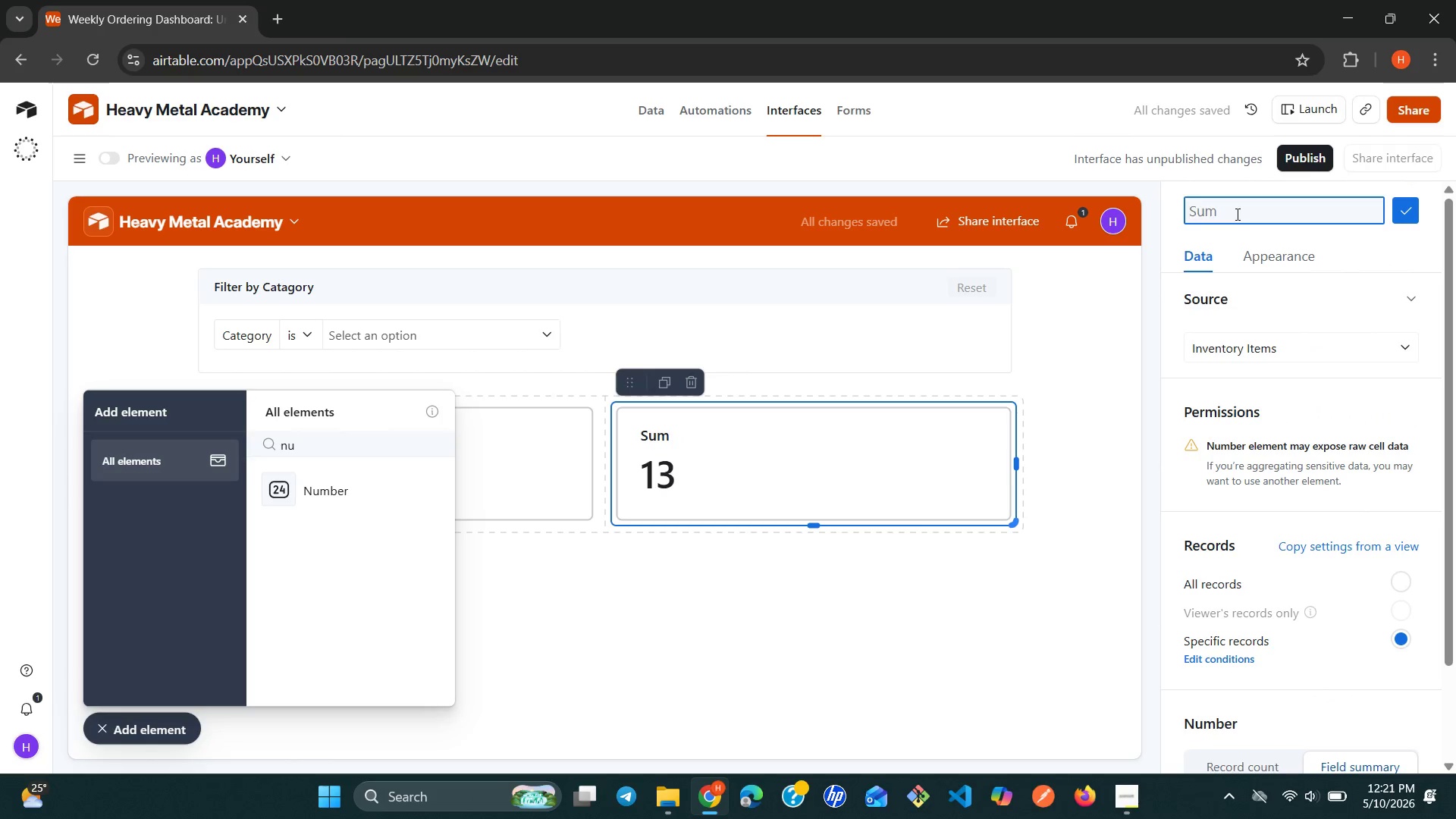 
left_click([1236, 214])
 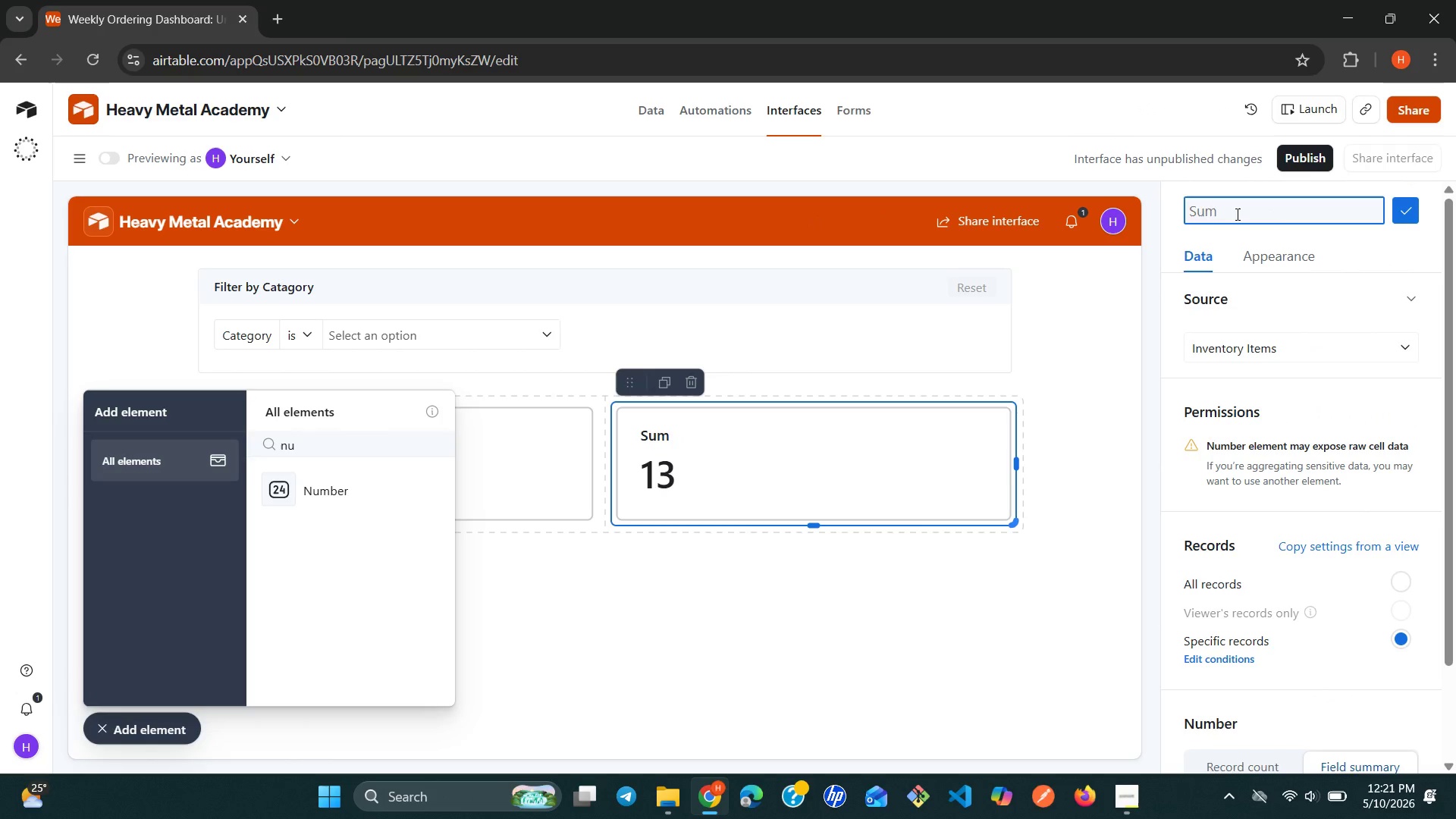 
wait(8.41)
 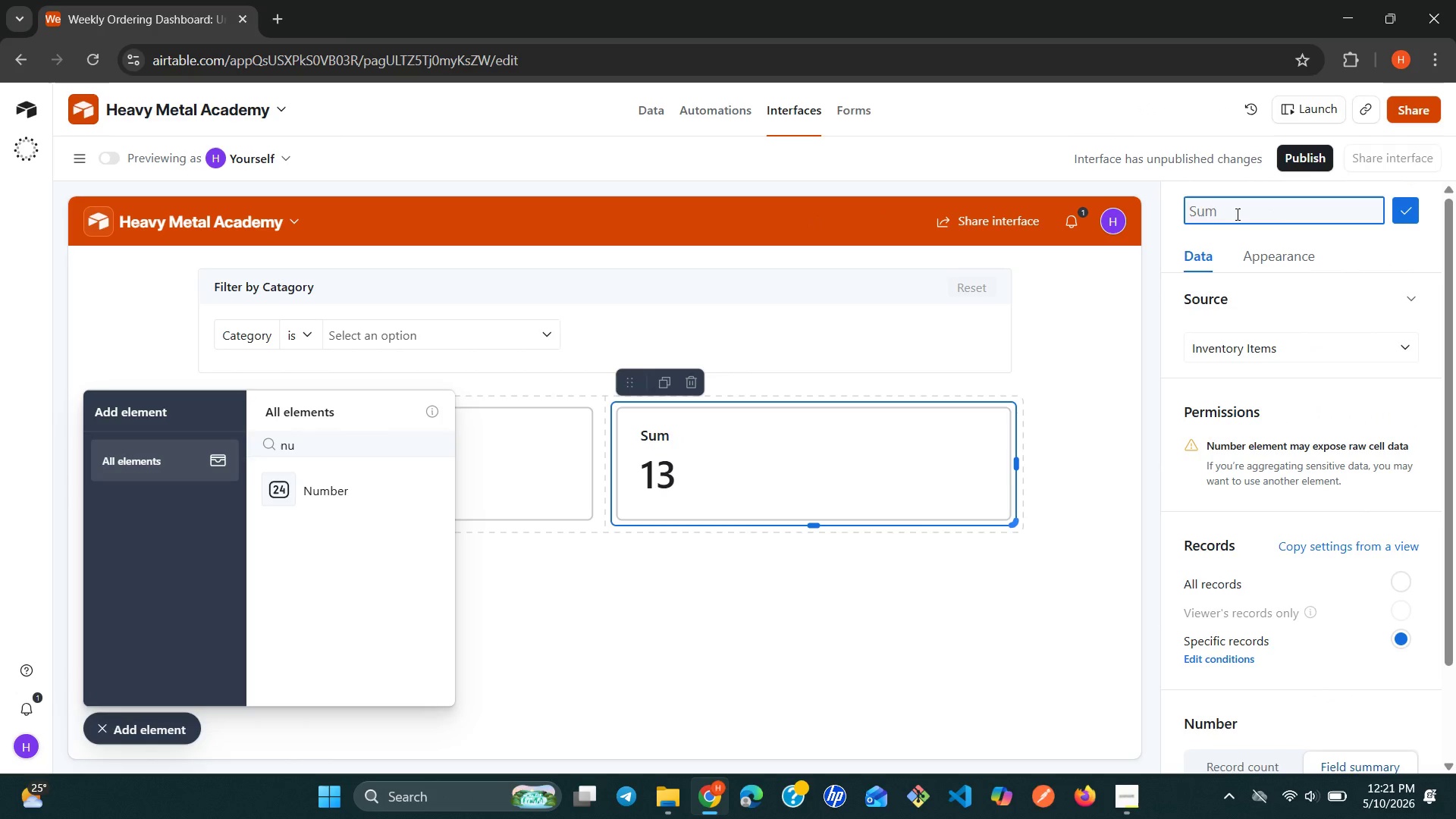 
type(Item )
key(Backspace)
type(s Below Reorder)
 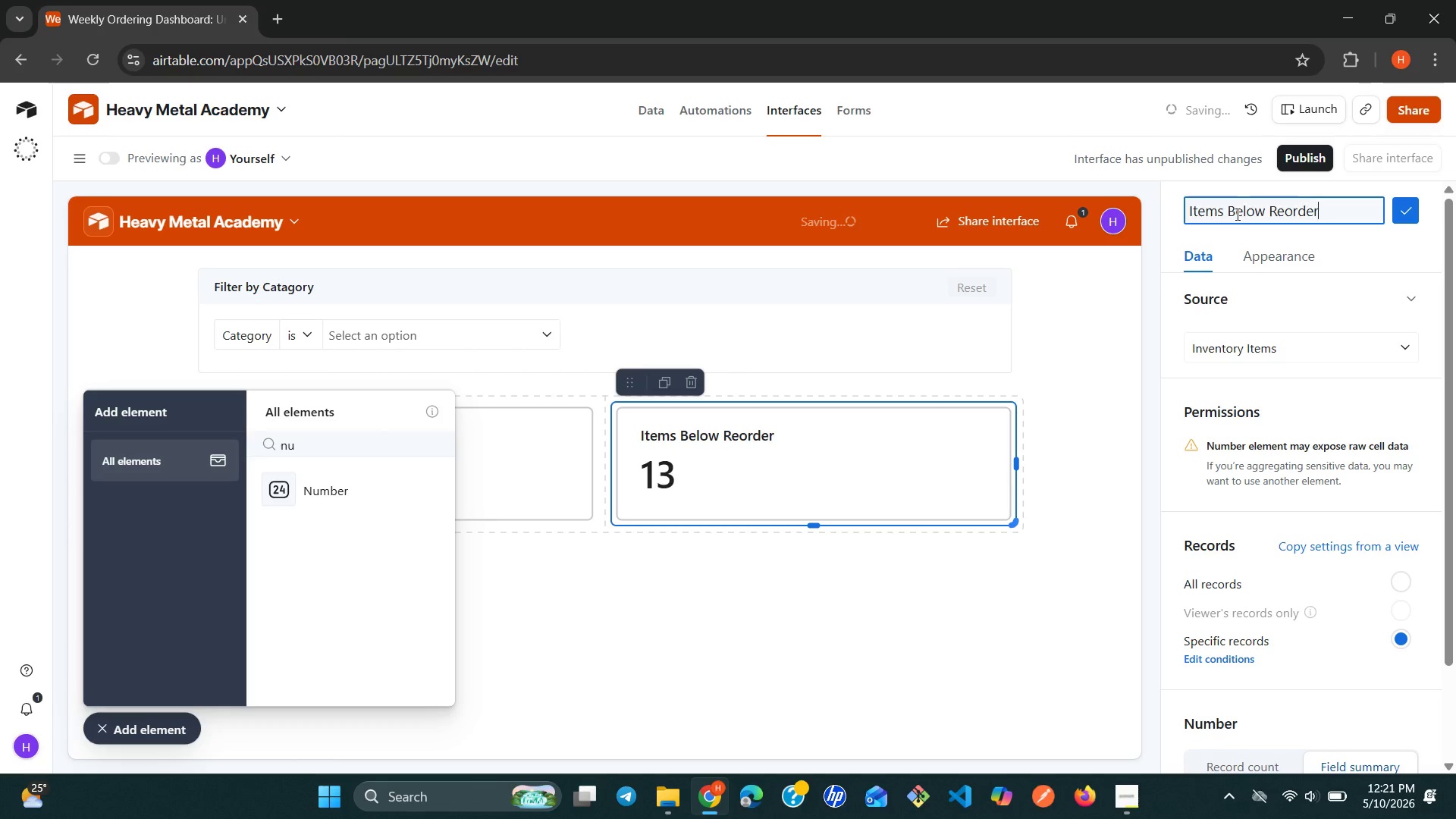 
left_click([1402, 223])
 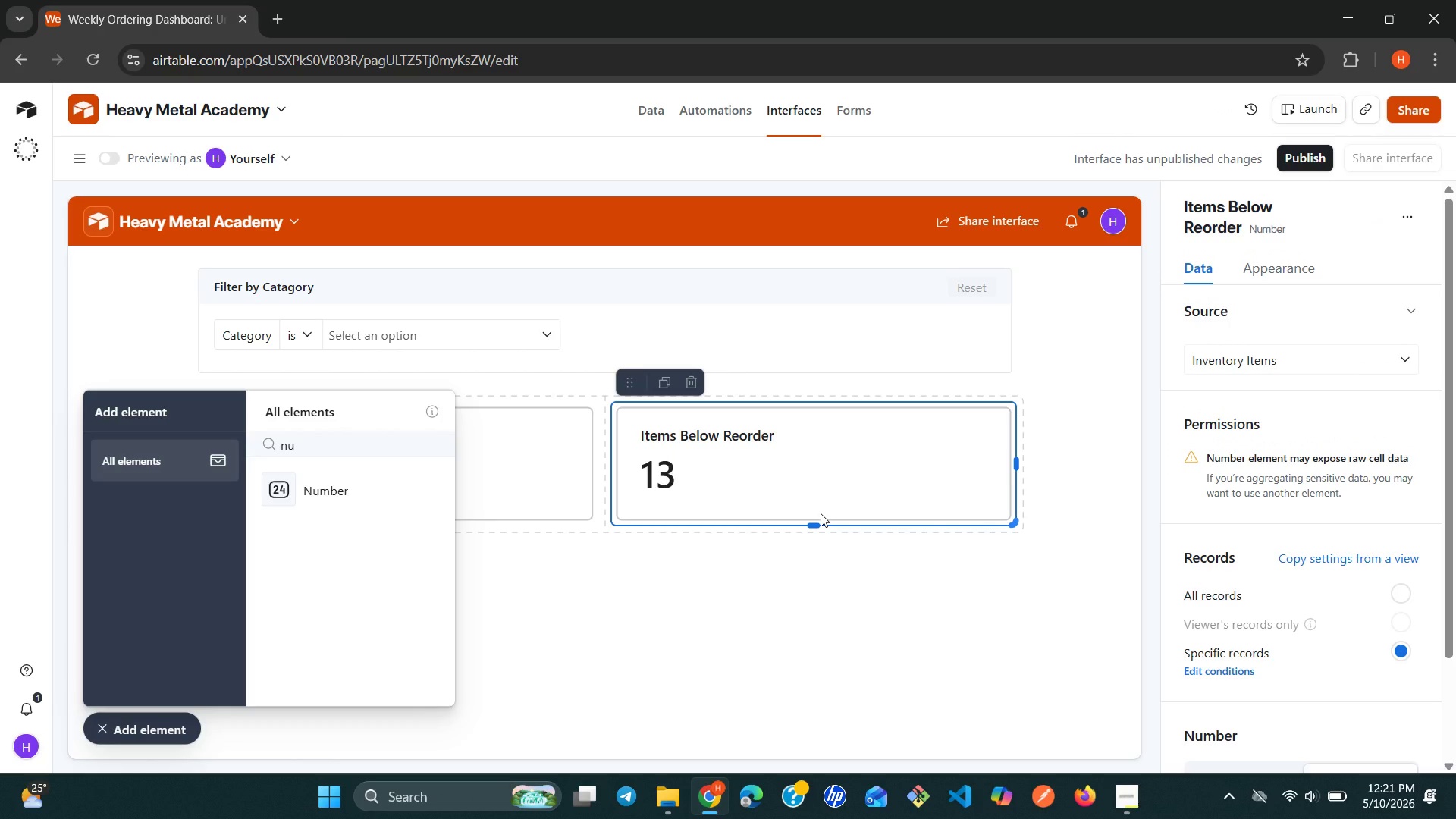 
wait(18.05)
 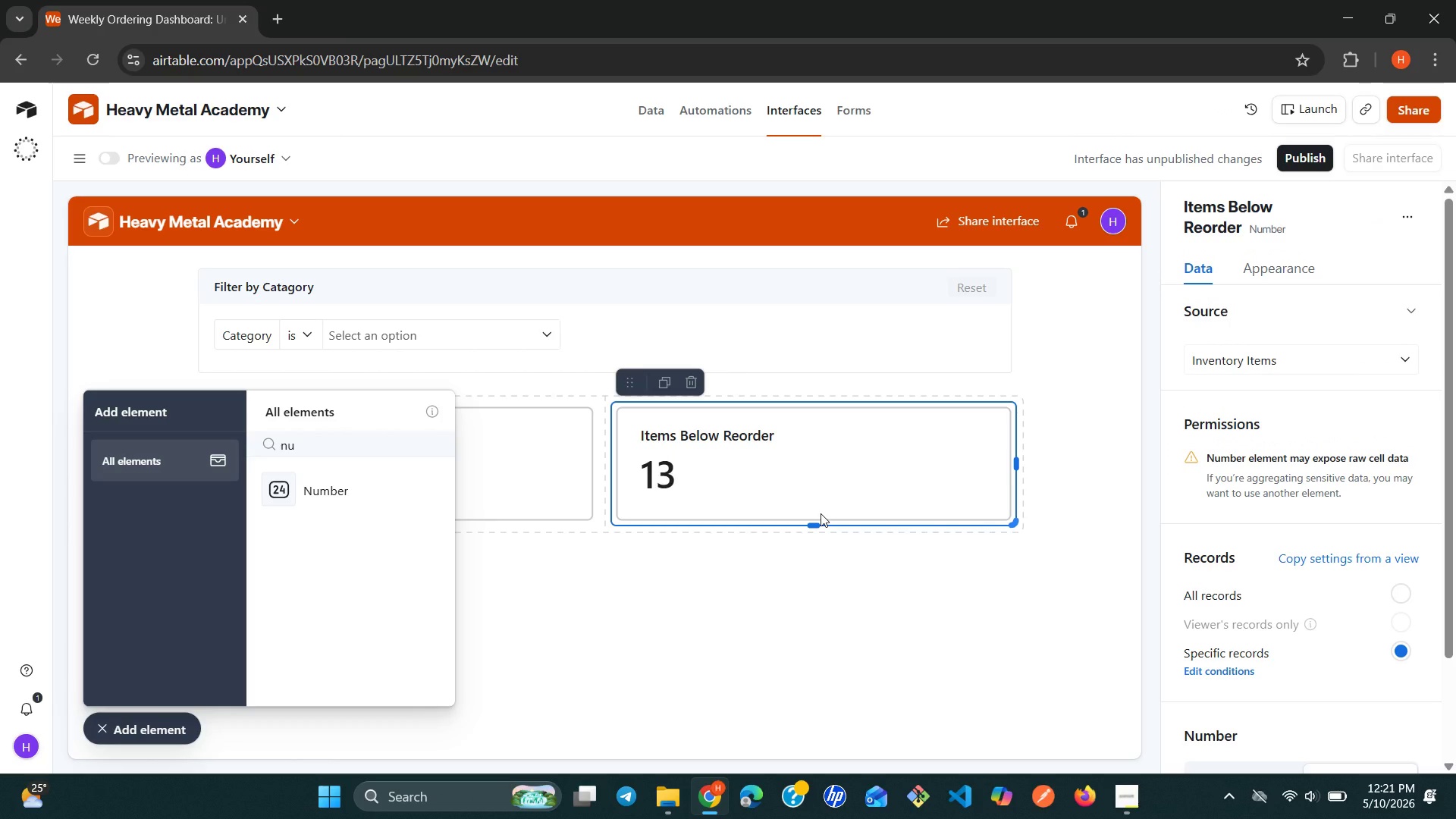 
left_click([290, 458])
 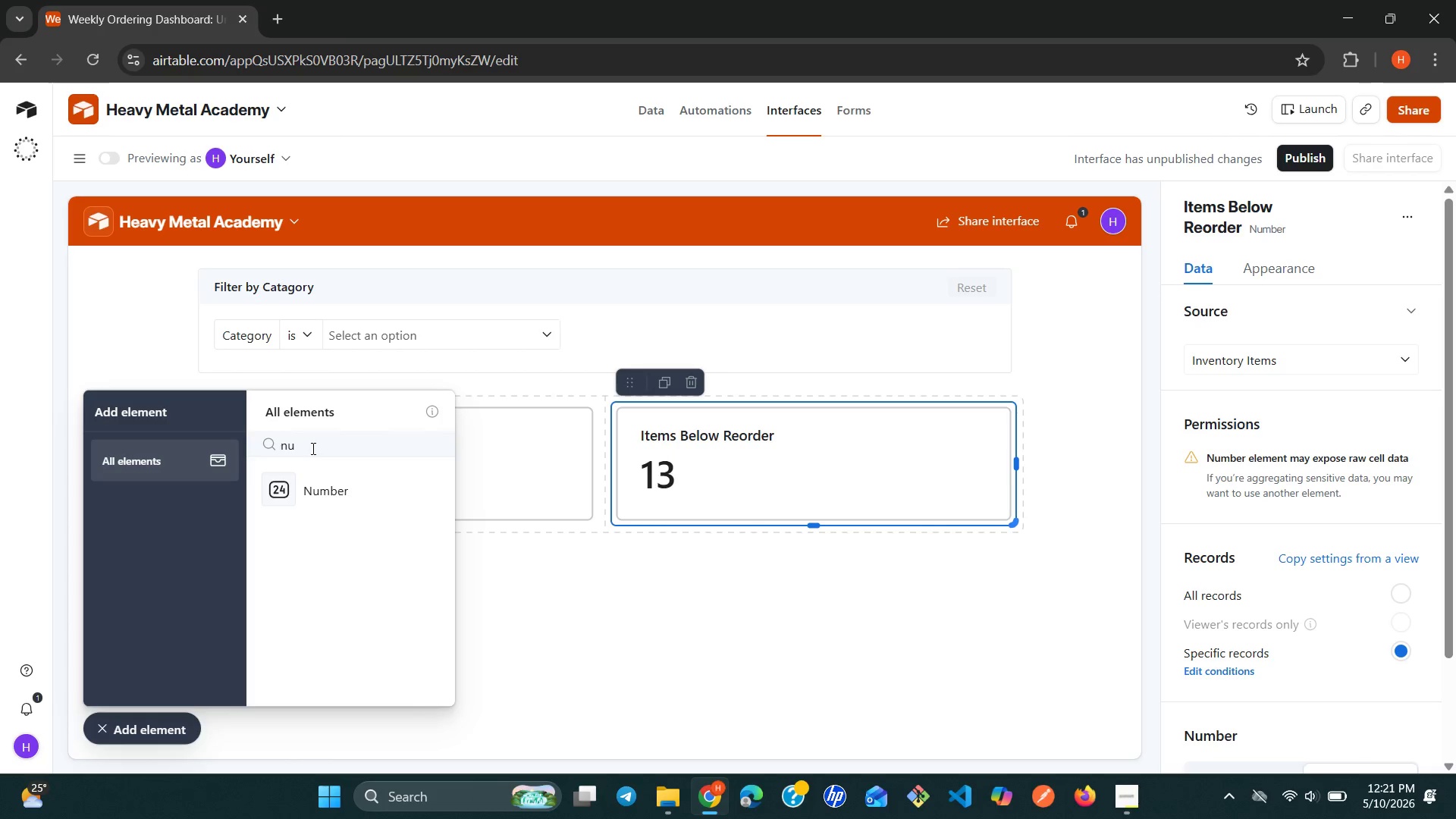 
left_click([313, 448])
 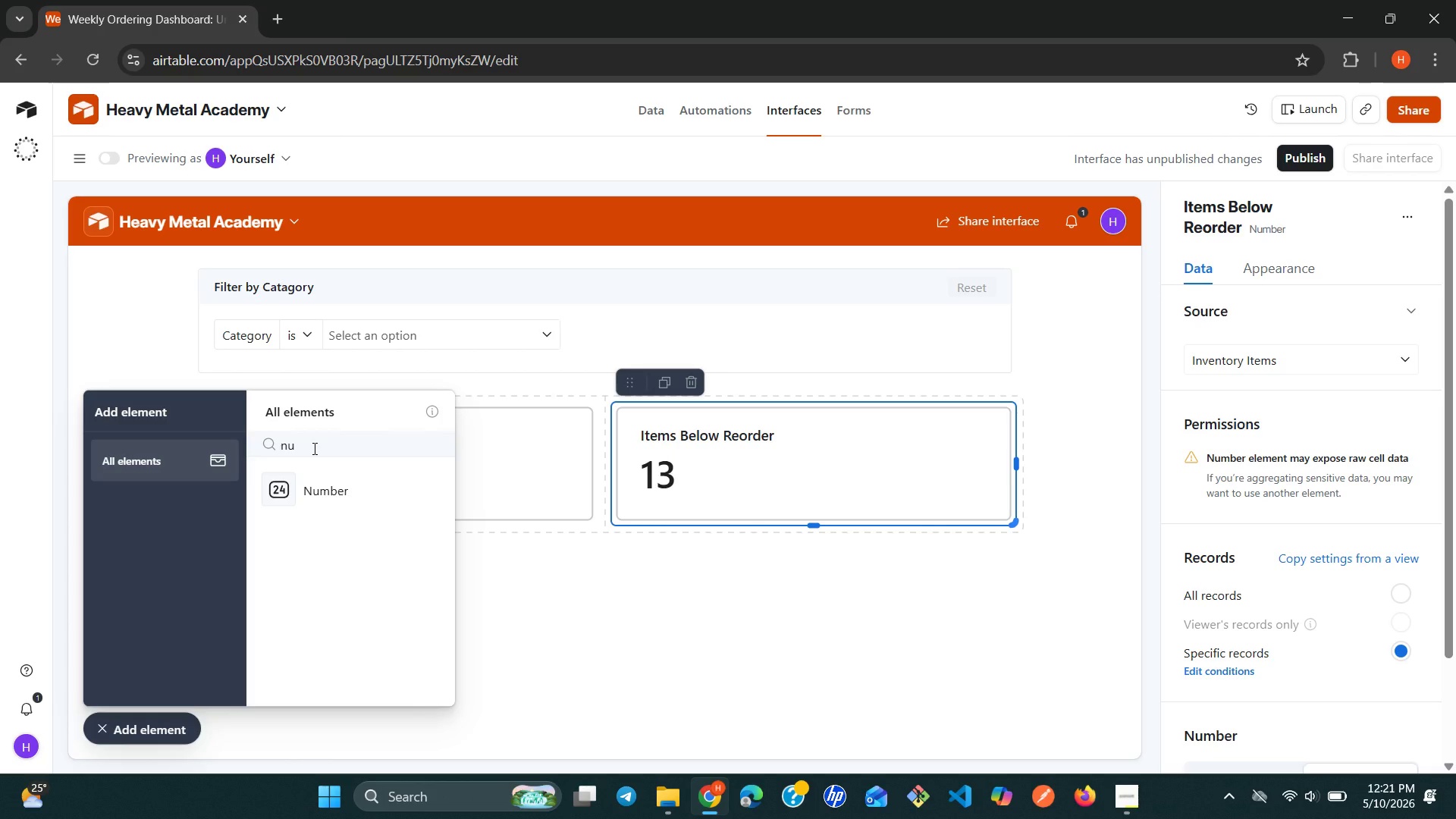 
key(Backspace)
 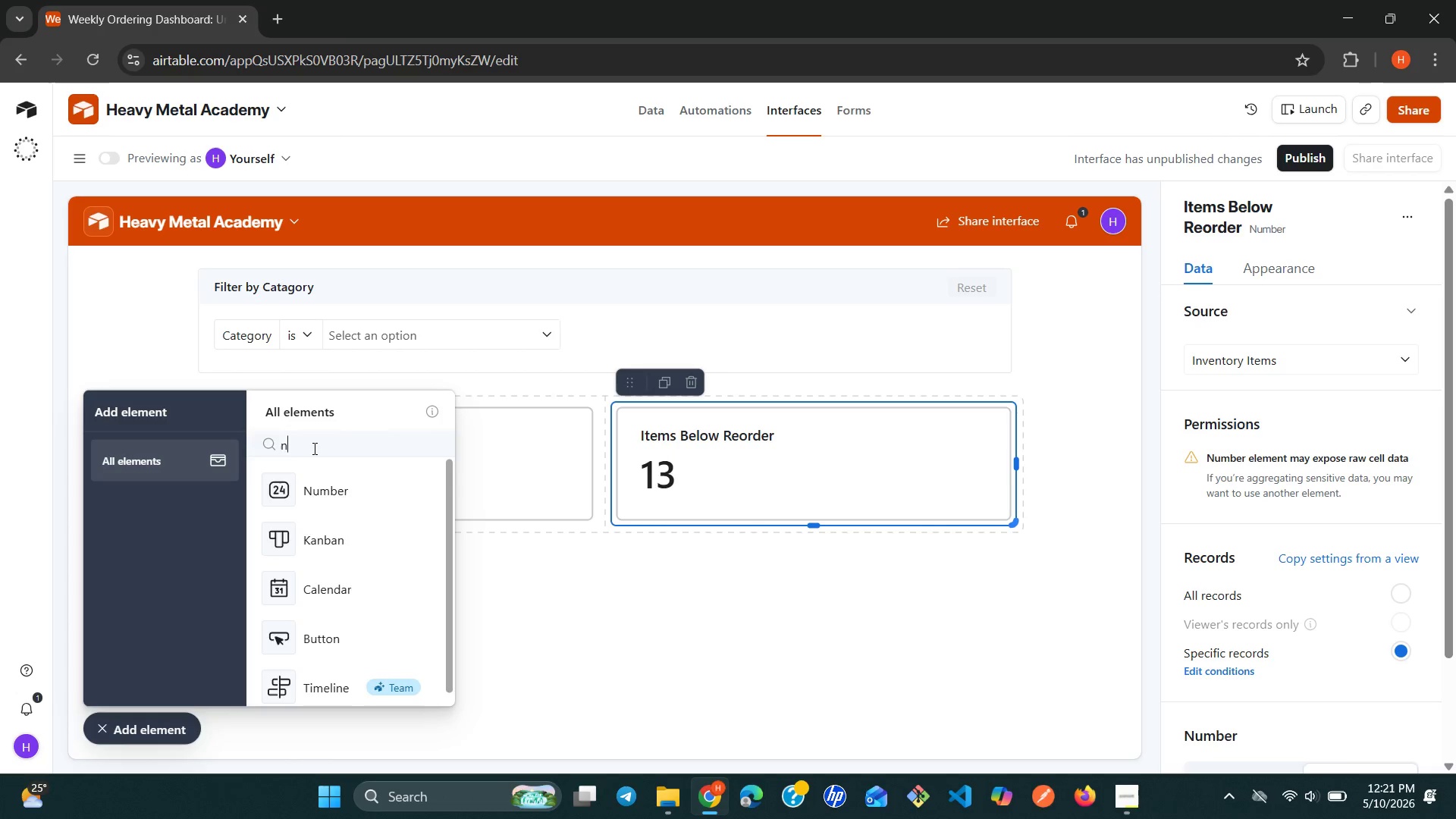 
key(Backspace)
 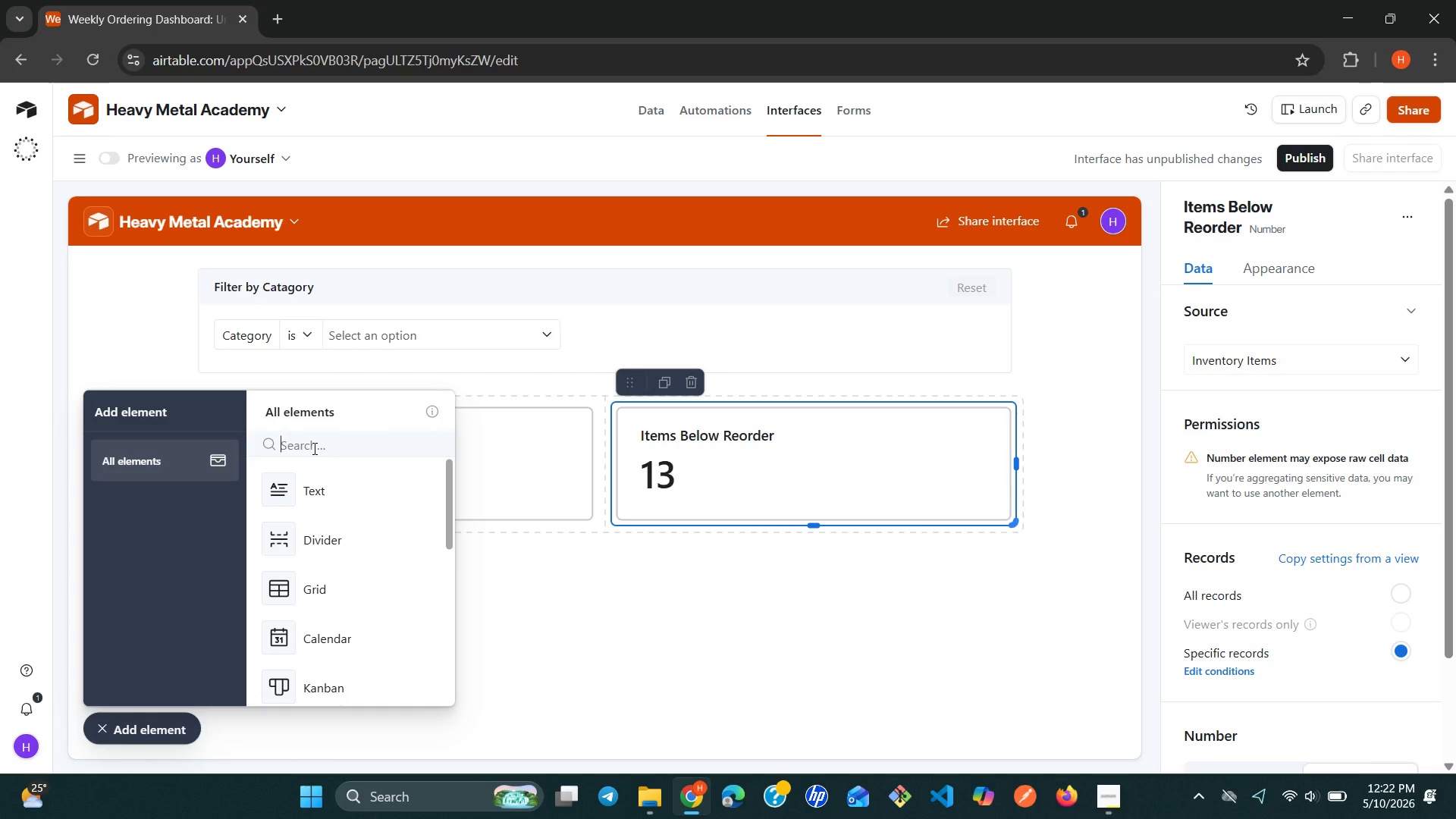 
wait(17.81)
 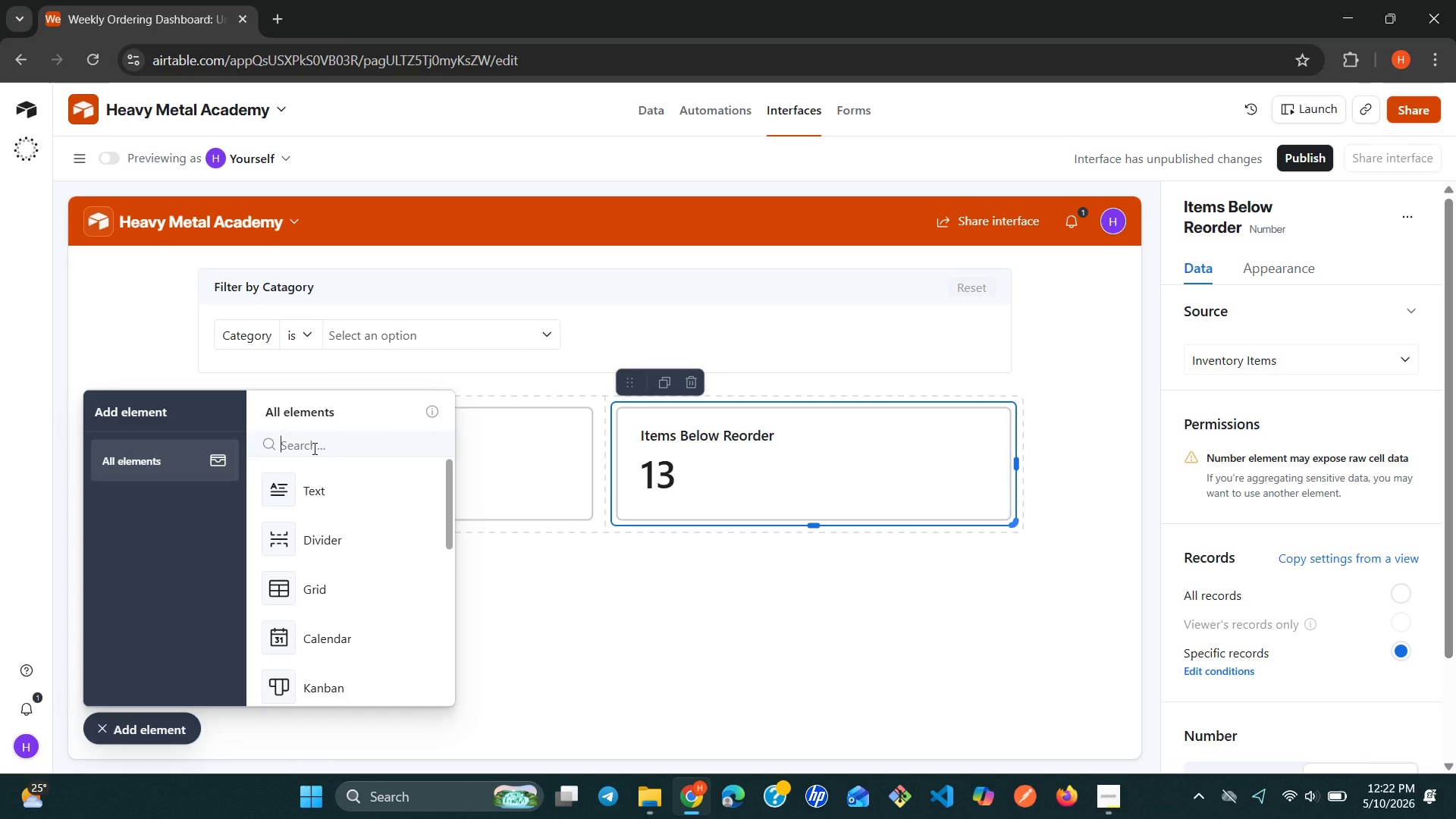 
left_click([1278, 221])
 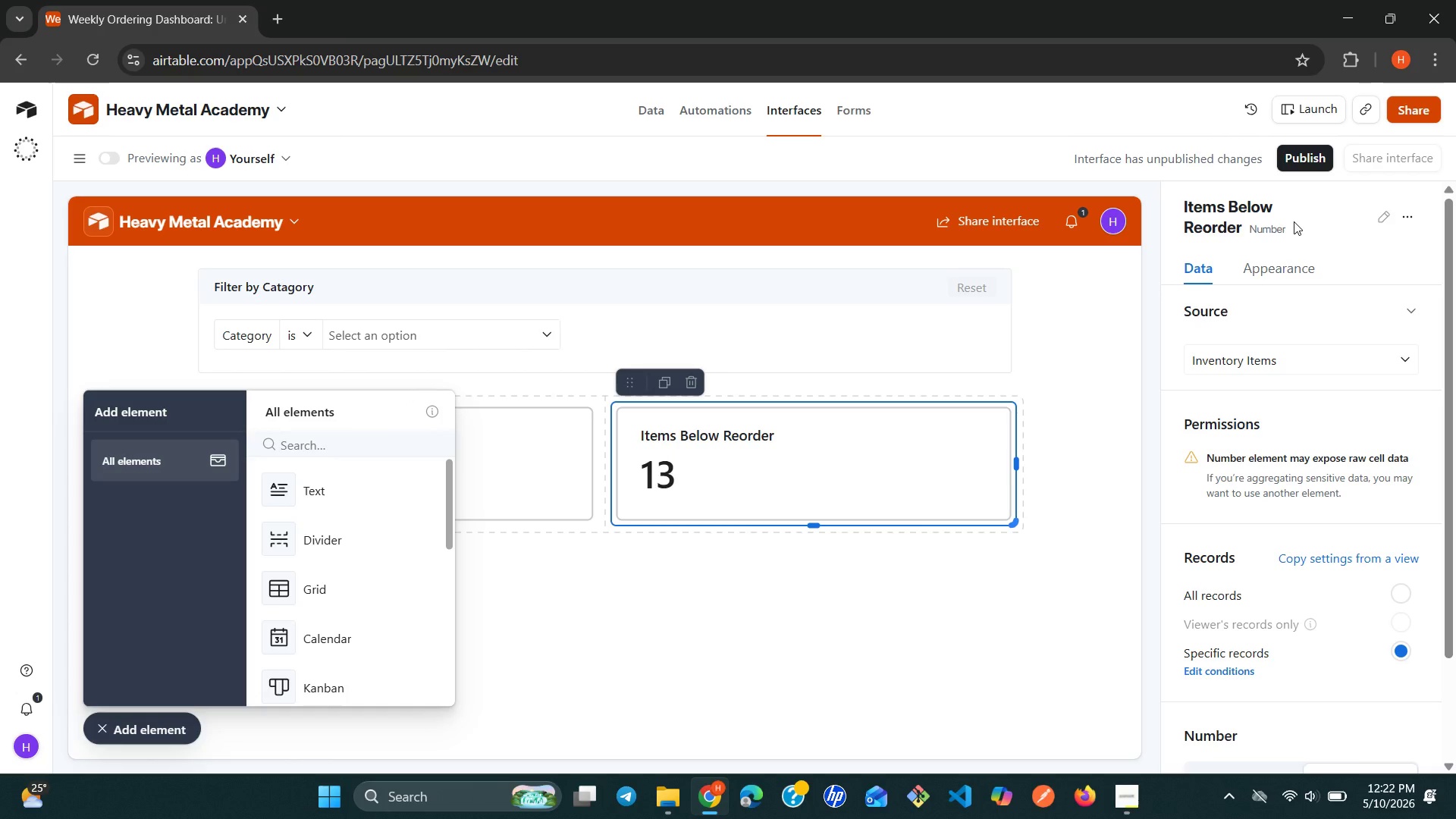 
left_click([1380, 221])
 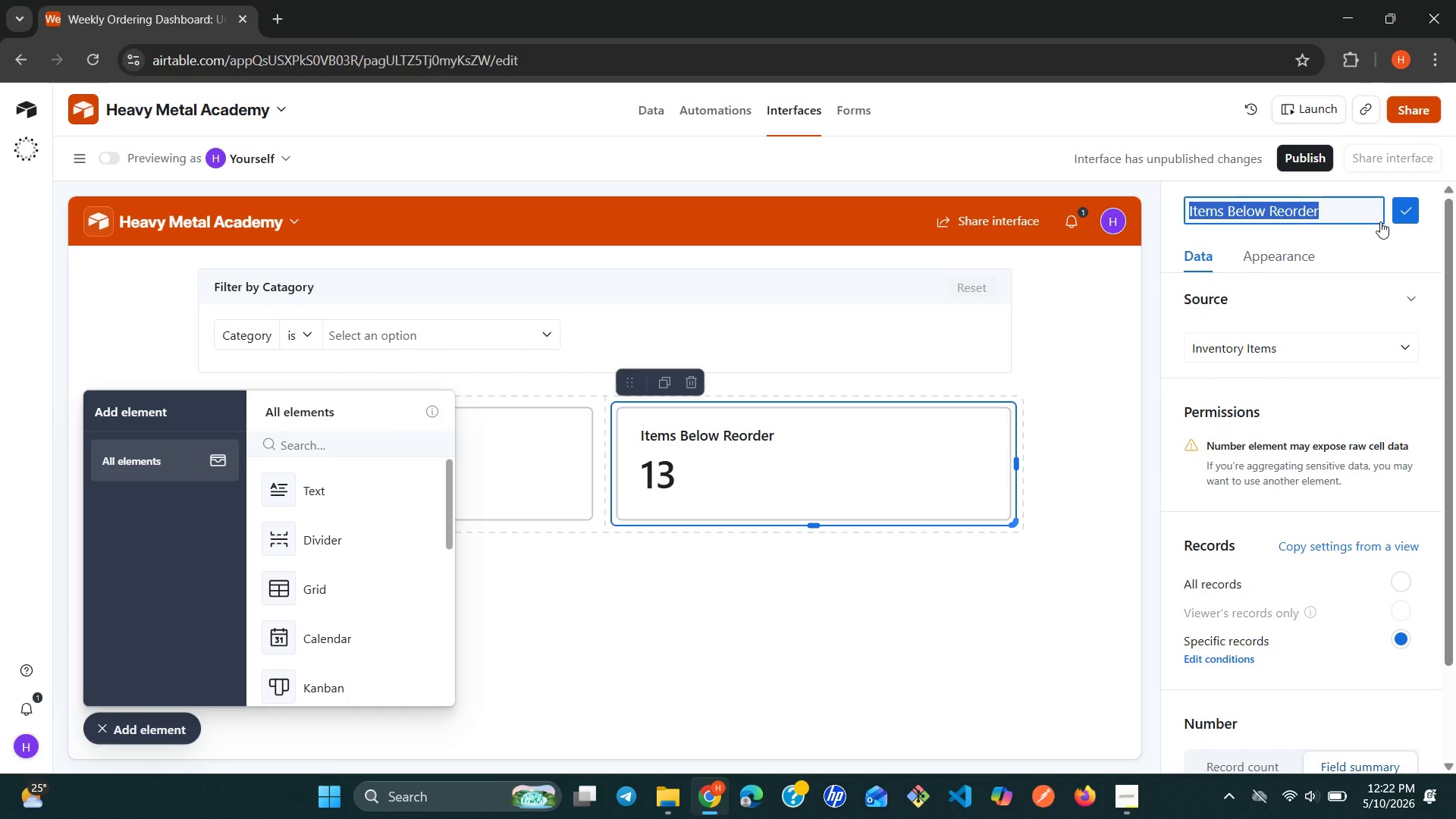 
left_click([1341, 219])
 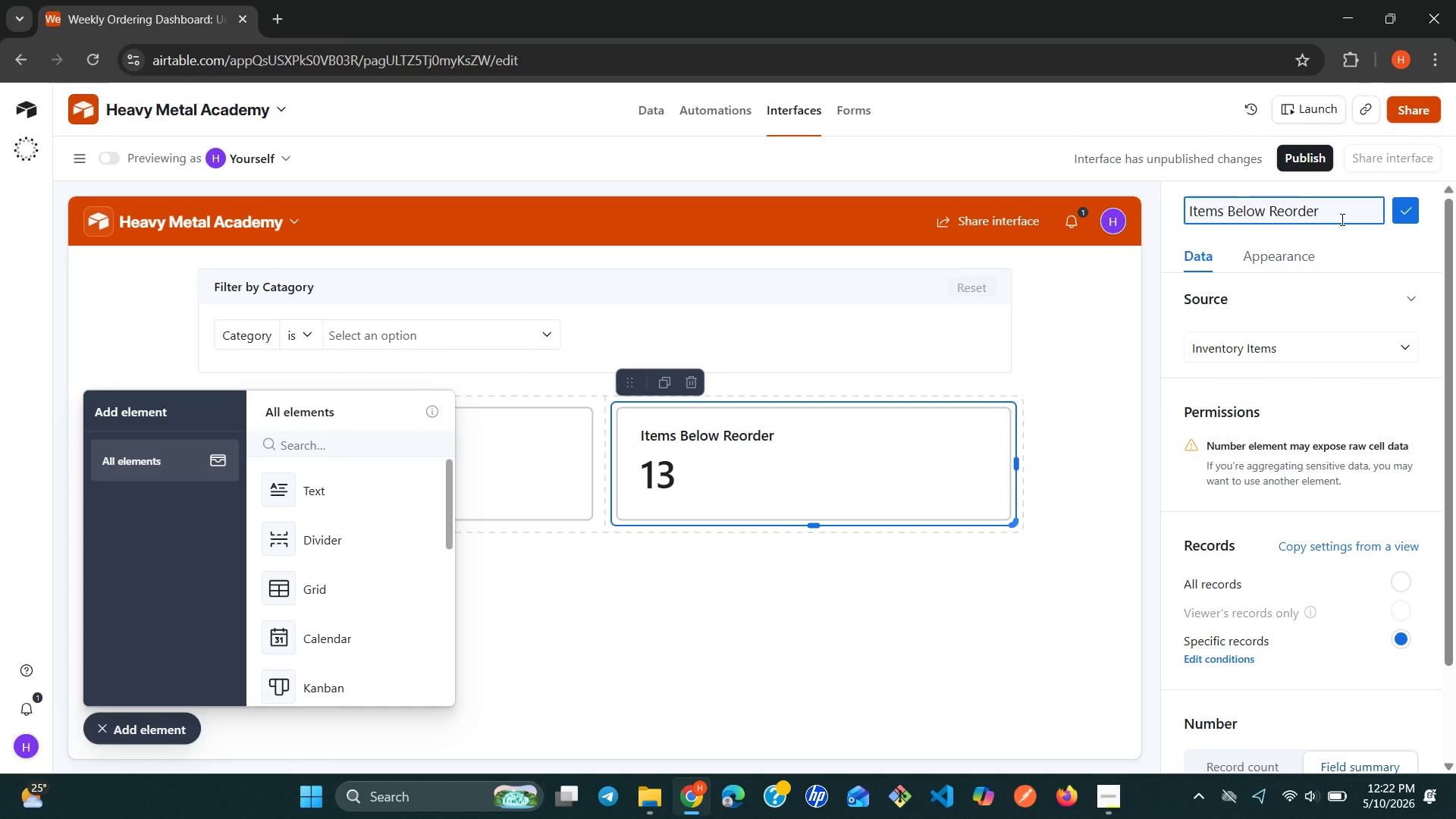 
type( Point)
 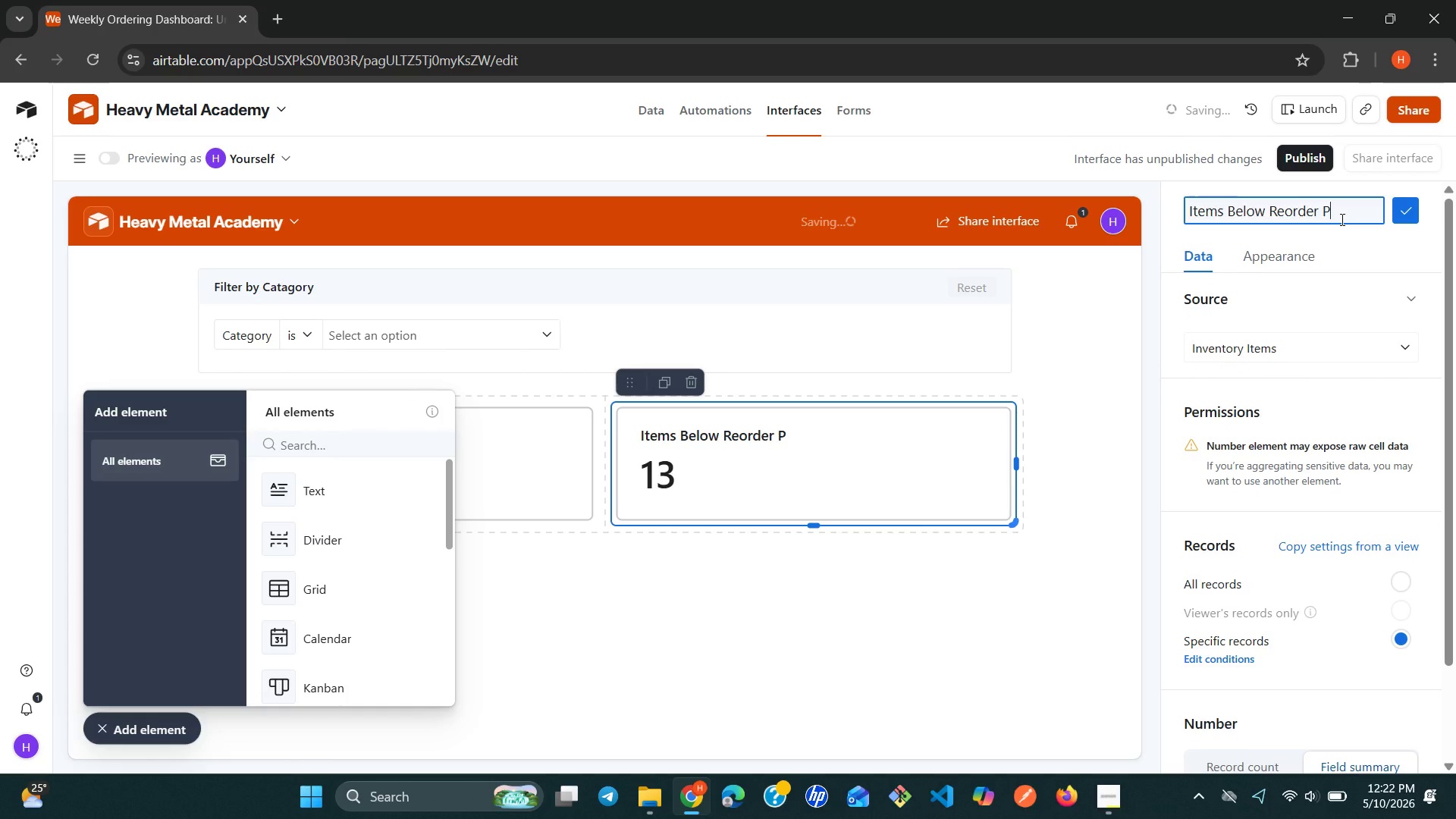 
left_click([1406, 203])
 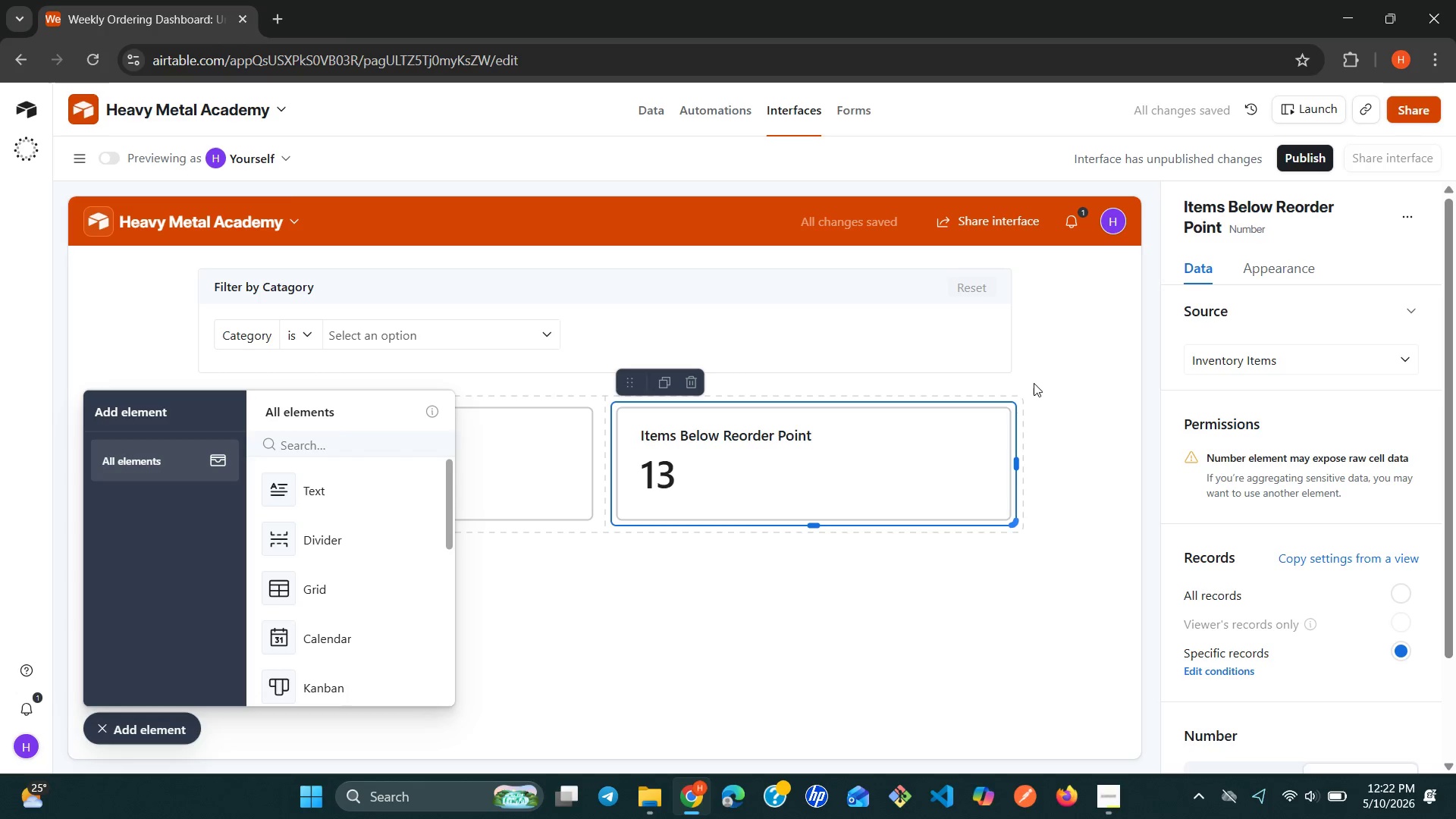 
left_click([918, 433])
 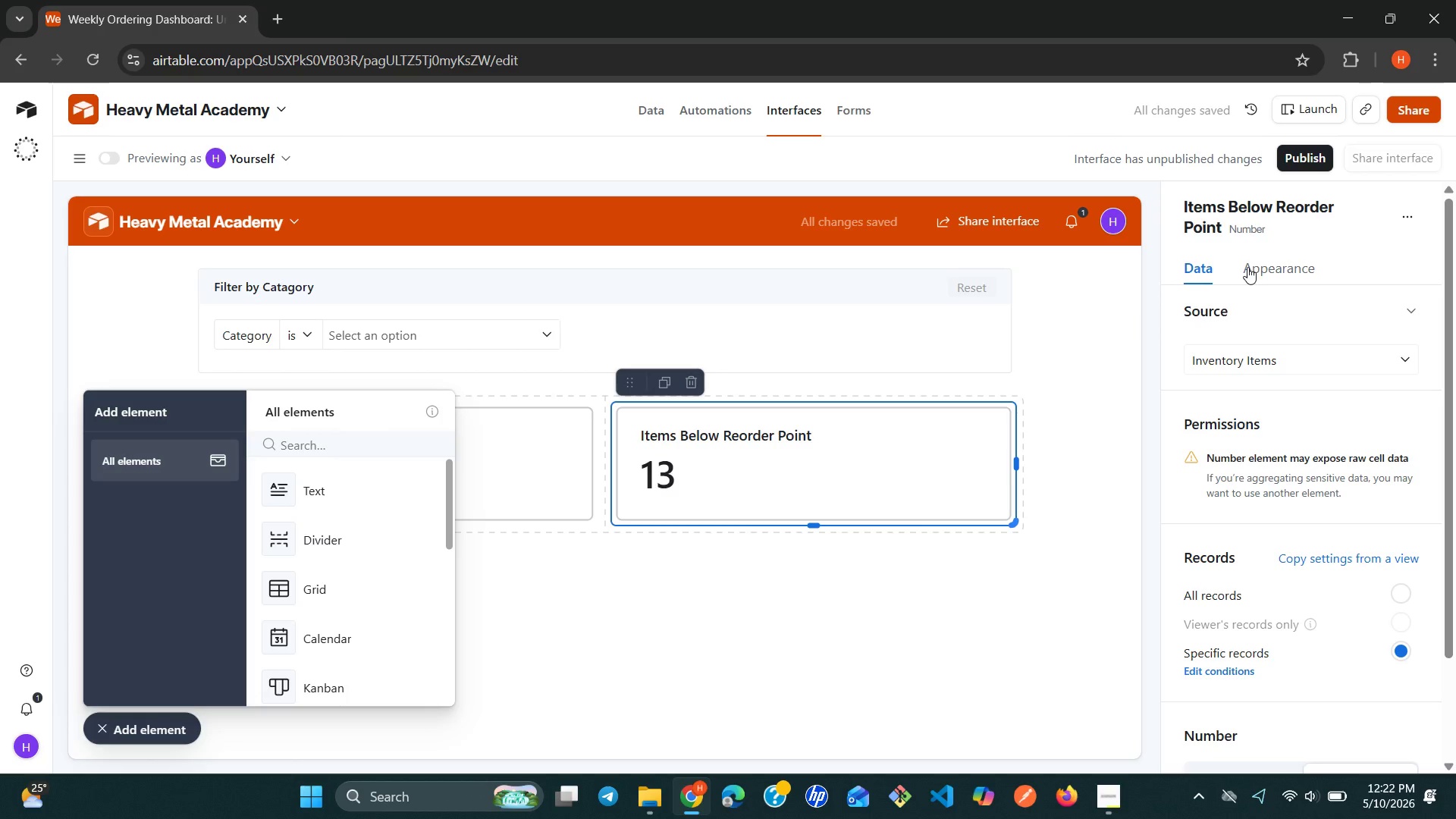 
left_click([1264, 267])
 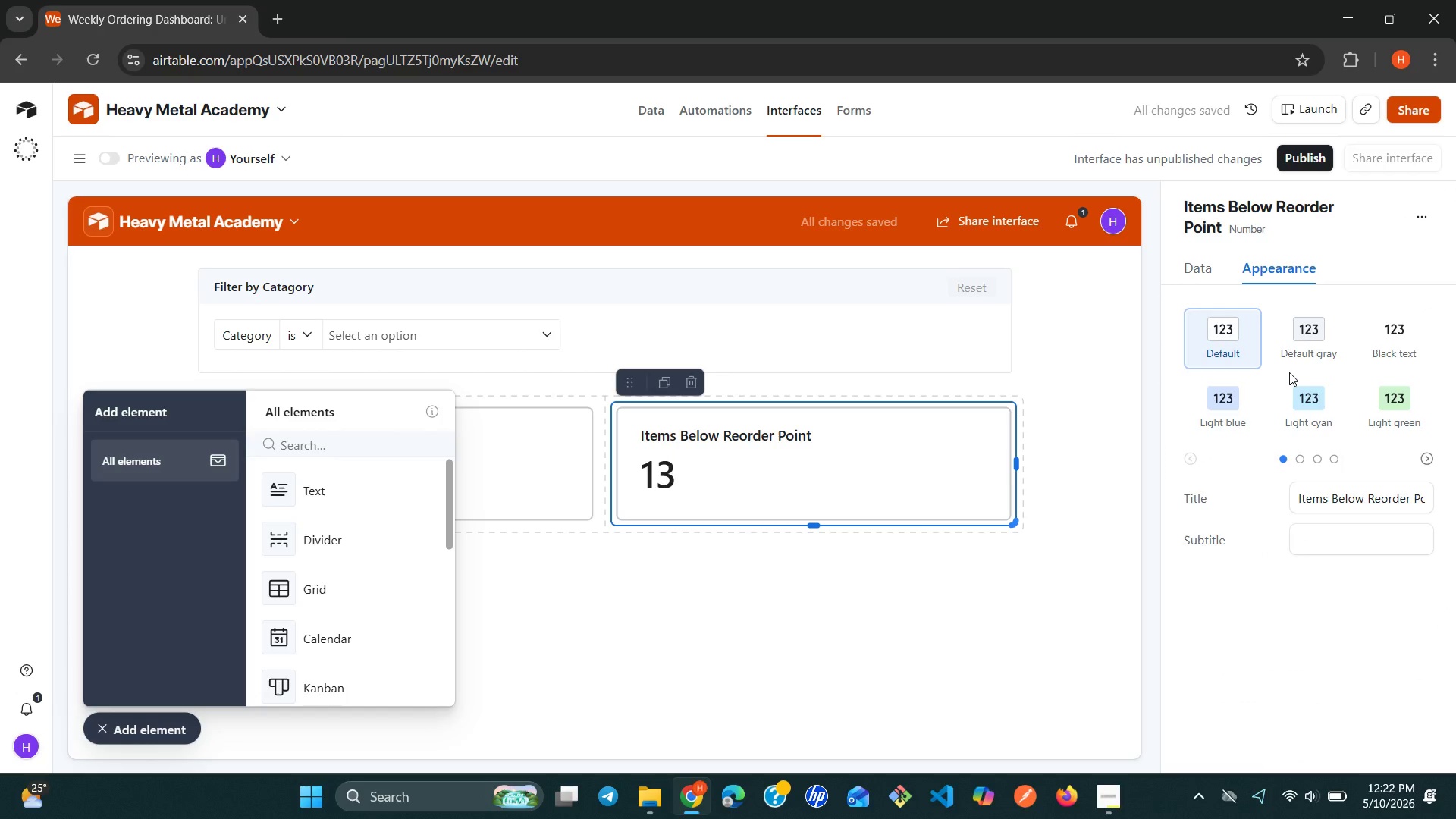 
left_click([1296, 381])
 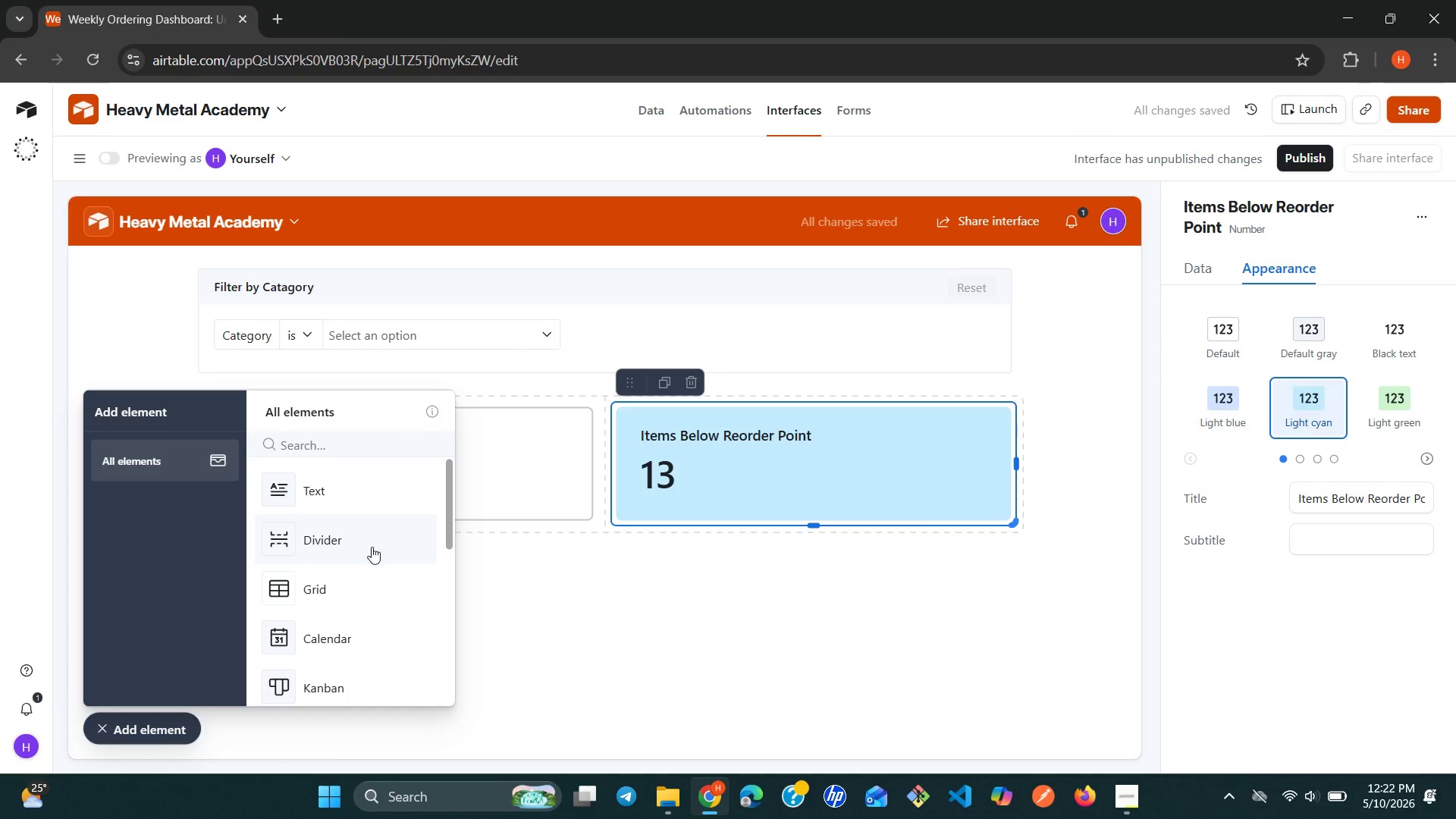 
left_click([584, 620])
 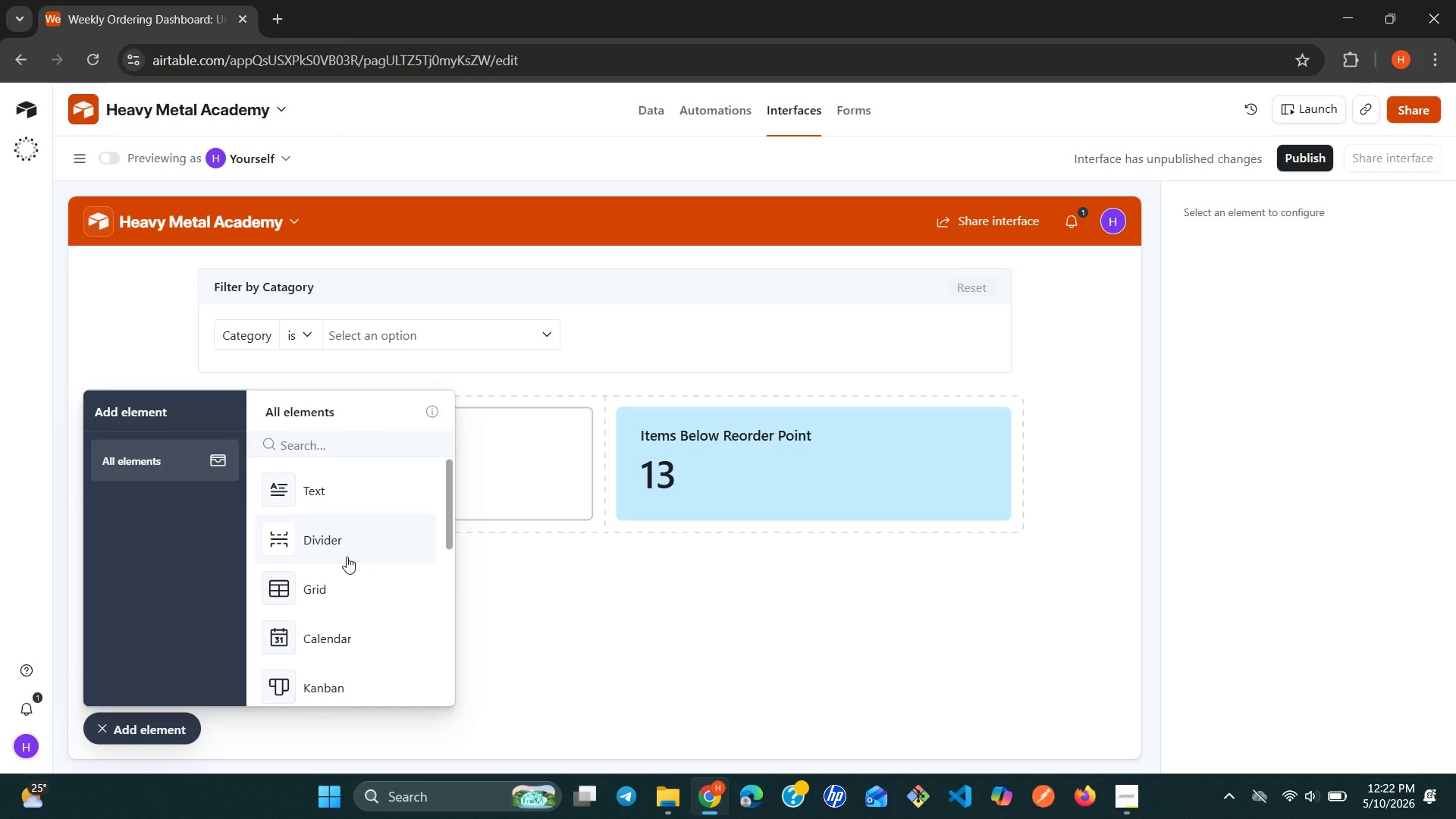 
wait(21.69)
 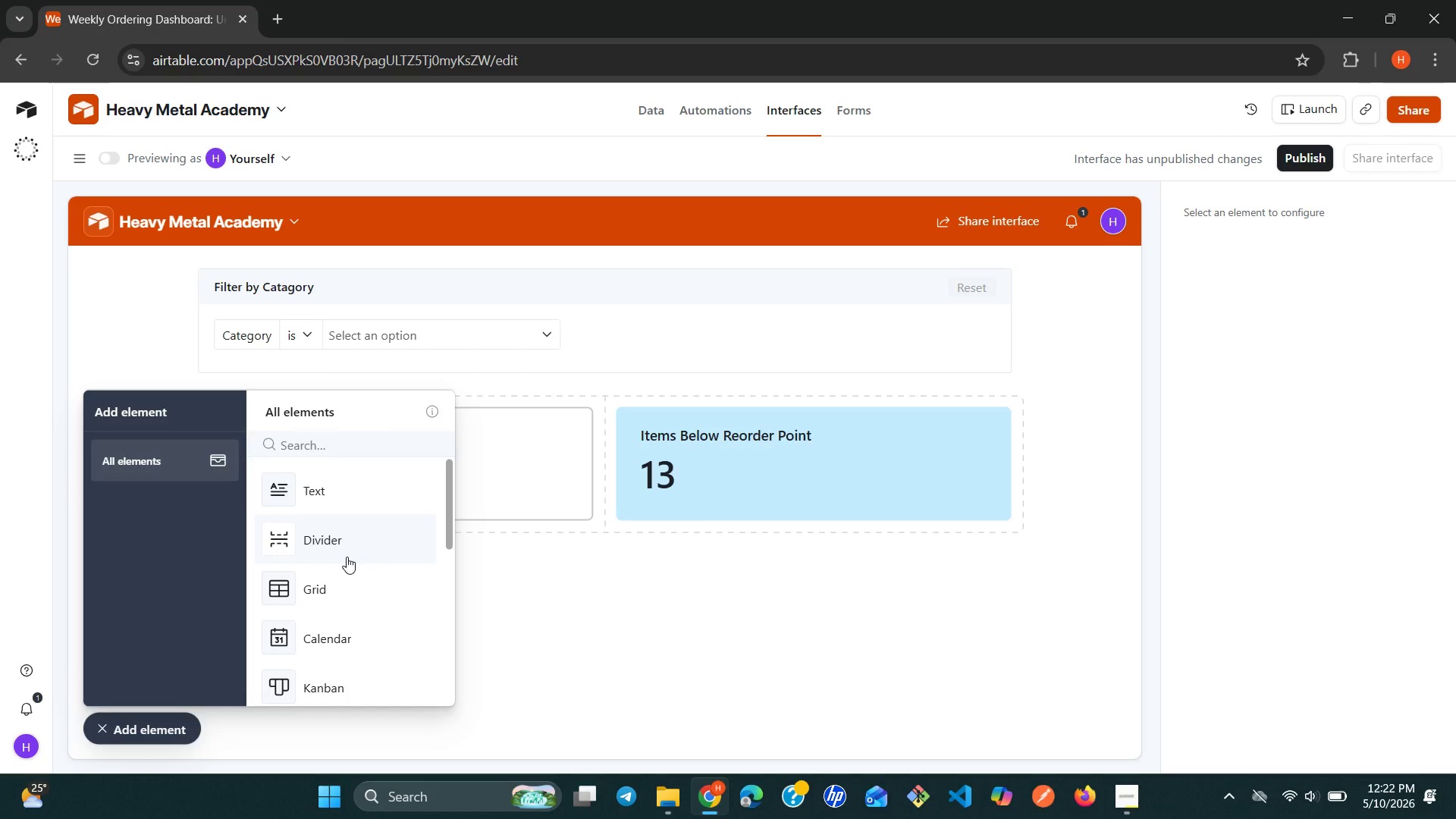 
key(N)
 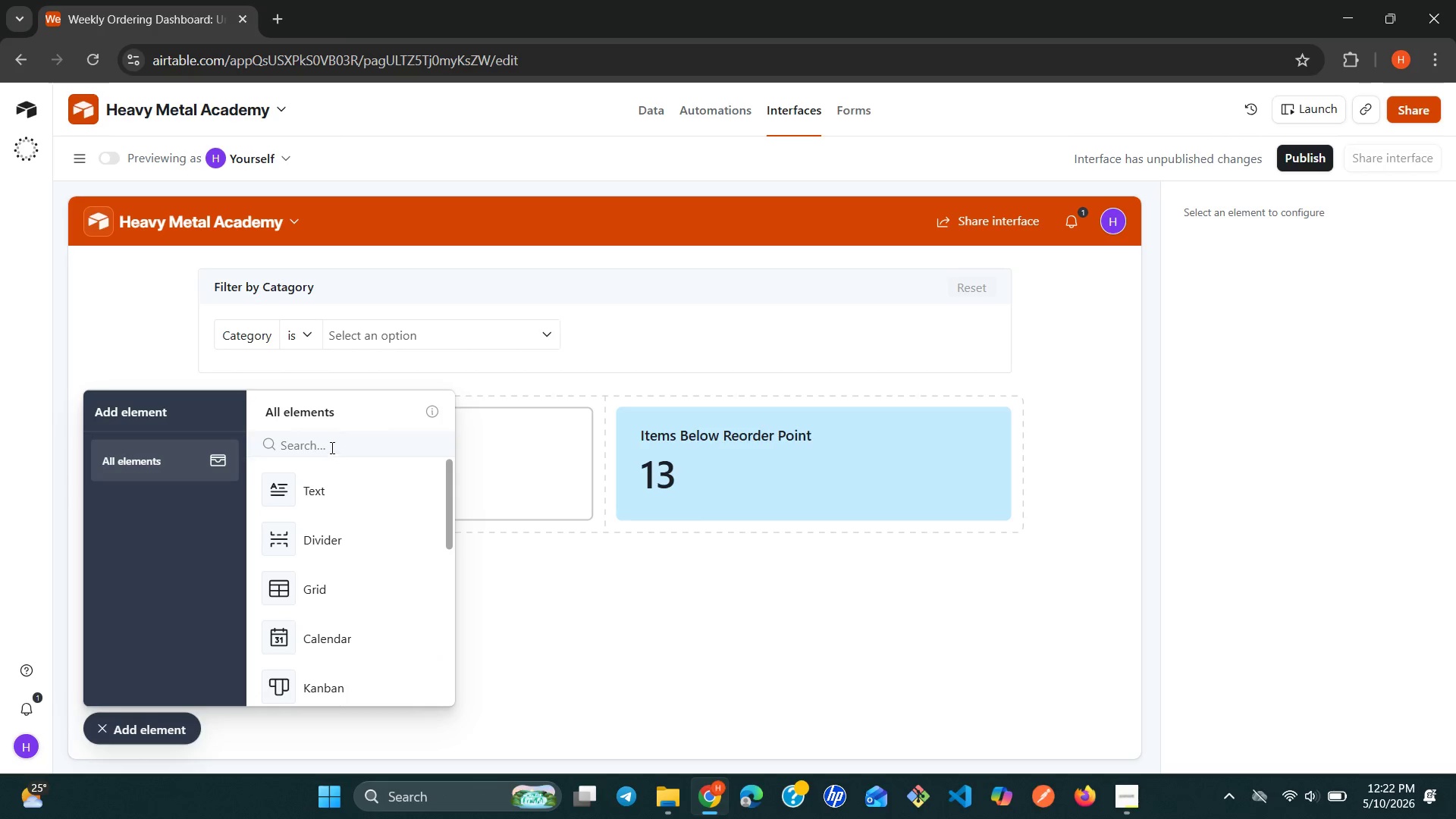 
left_click([331, 447])
 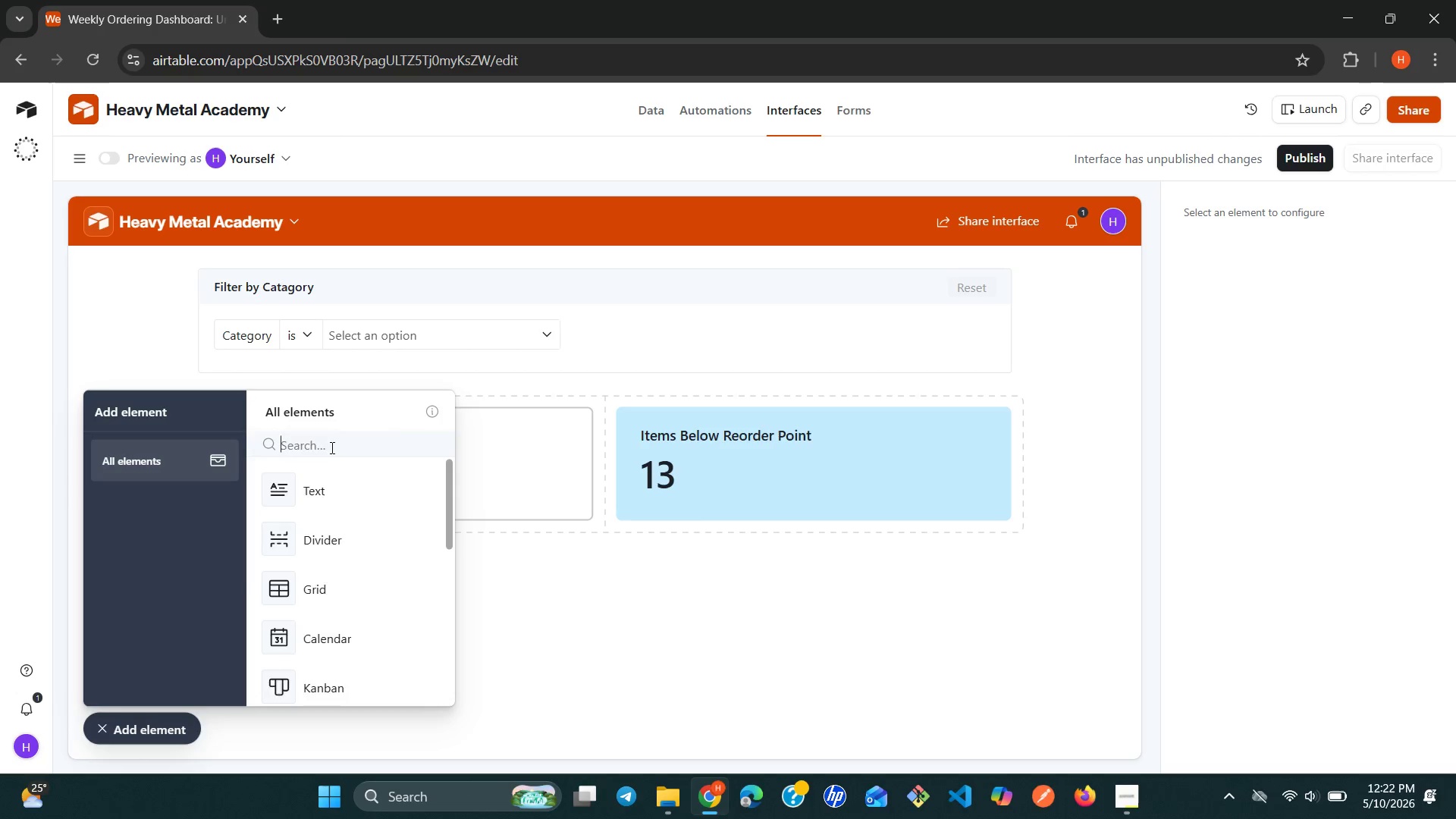 
key(N)
 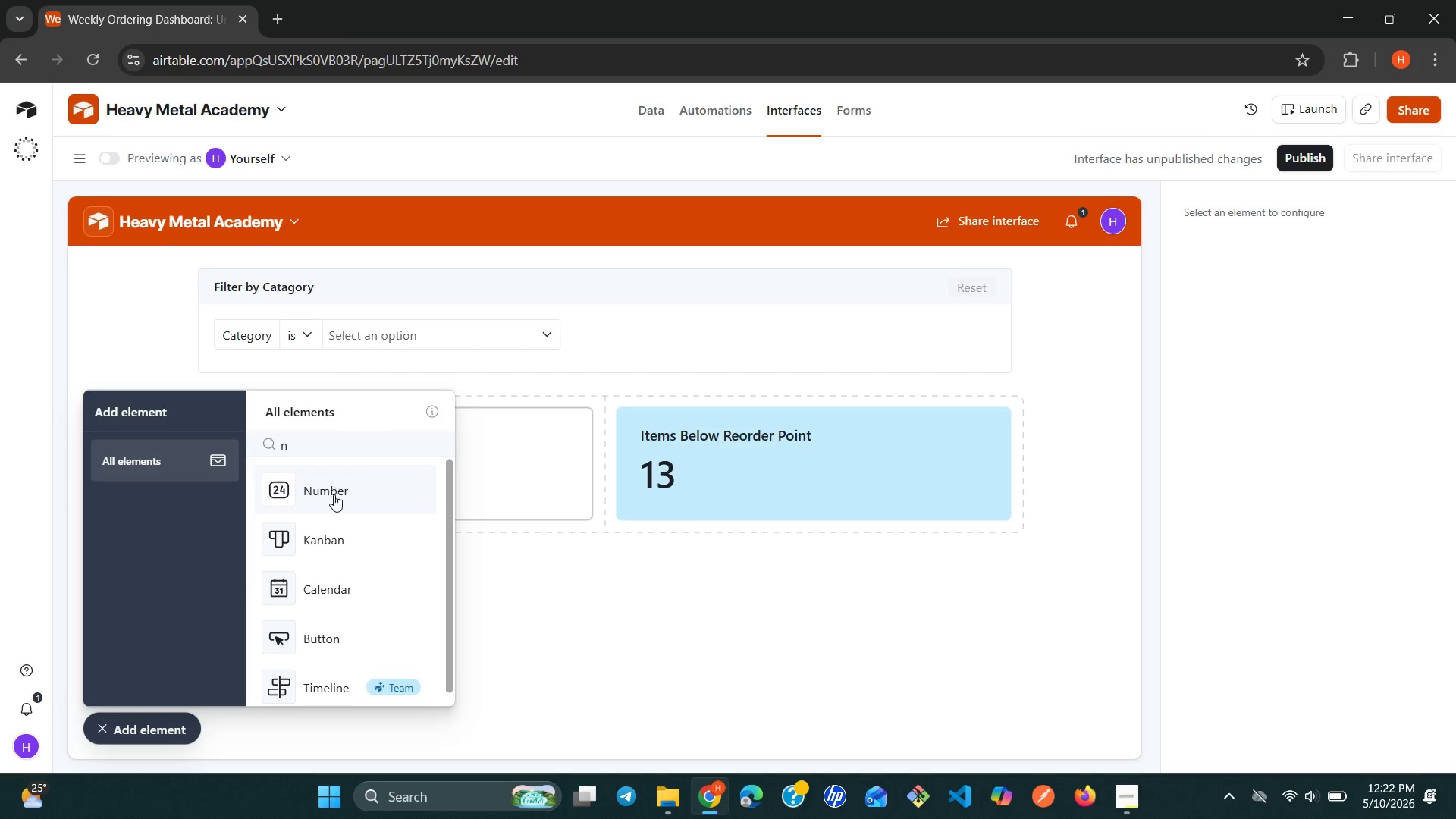 
left_click([334, 494])
 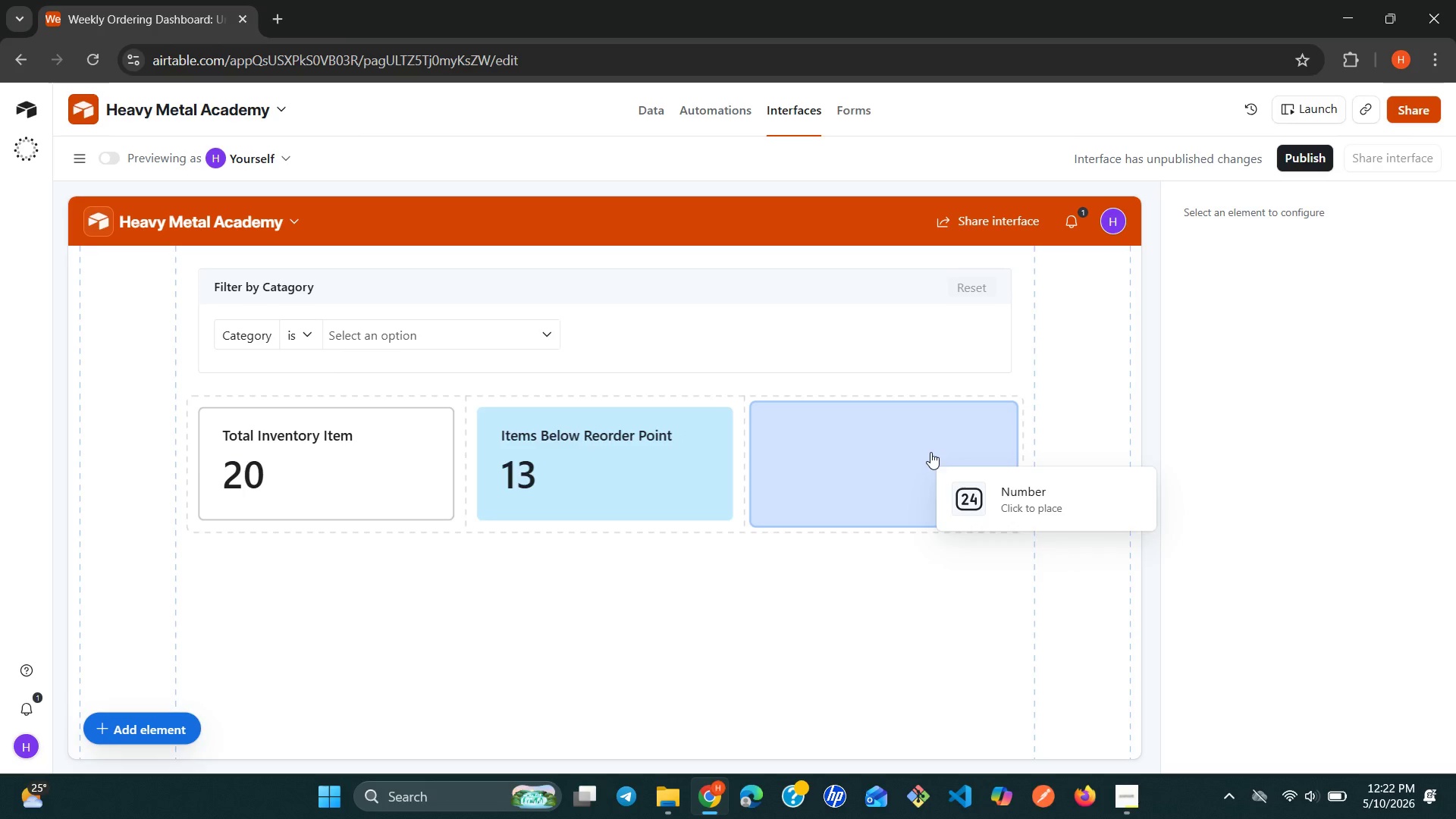 
left_click([957, 446])
 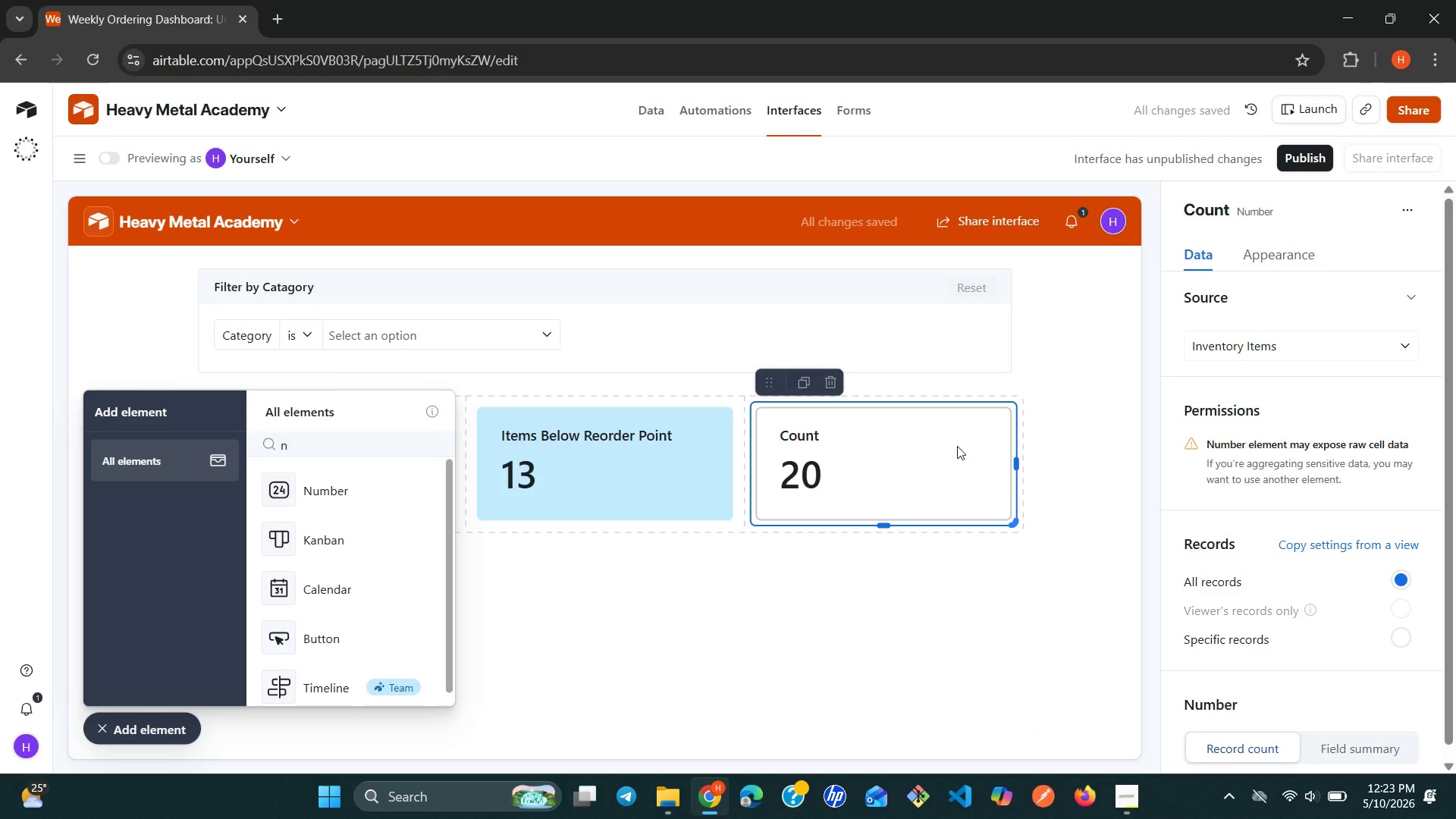 
wait(9.16)
 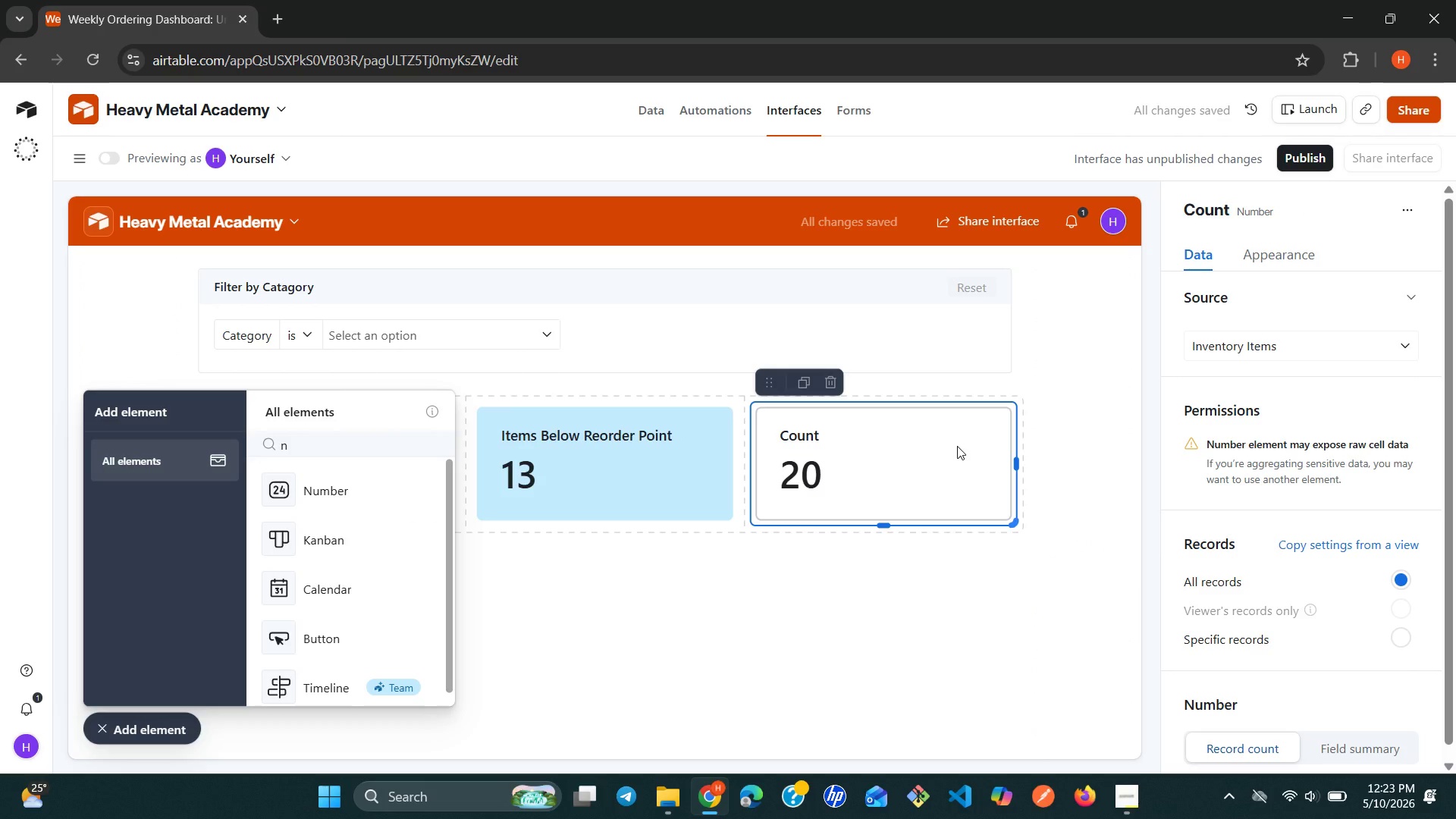 
left_click([1399, 344])
 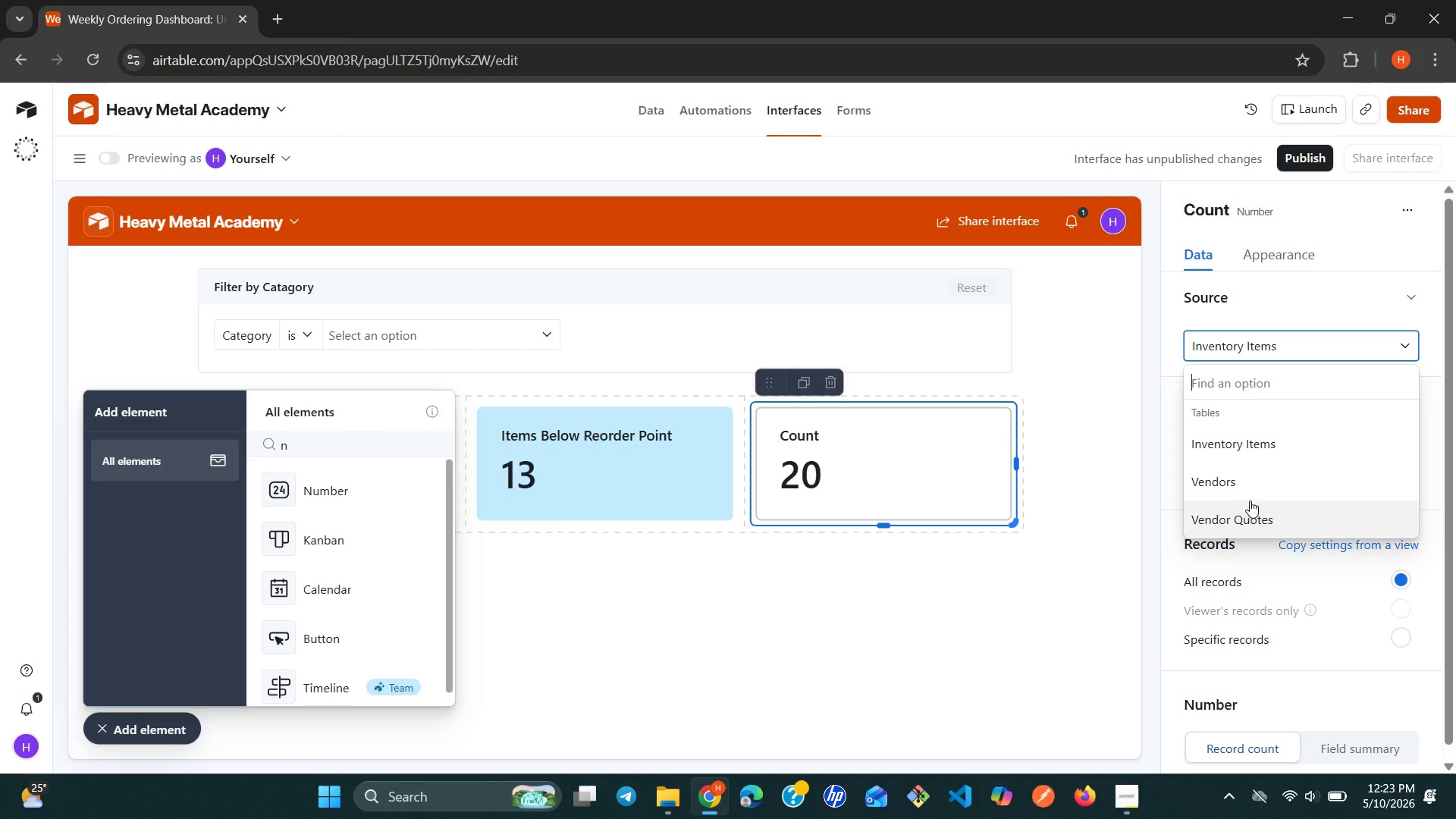 
left_click([1250, 500])
 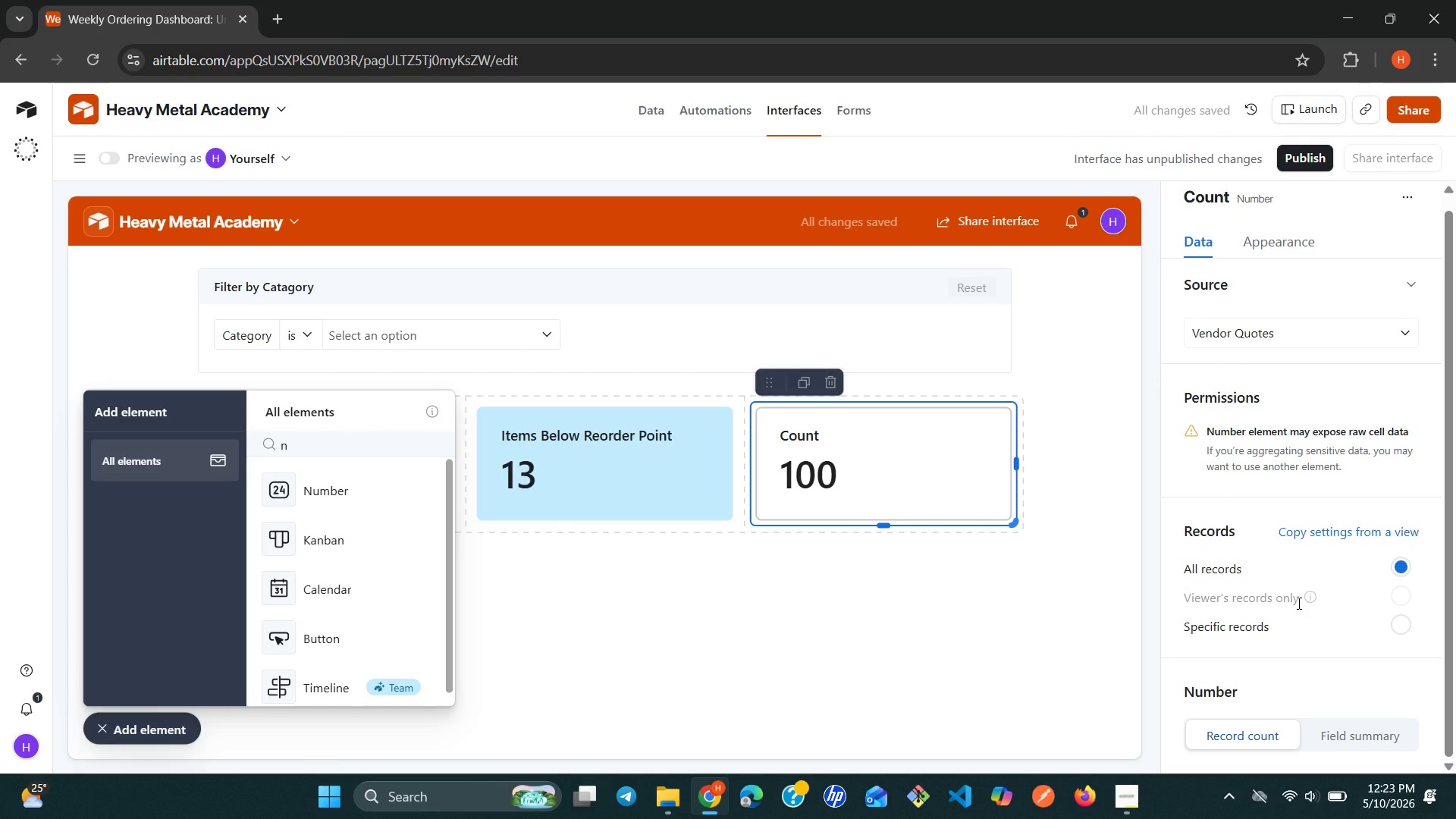 
wait(9.31)
 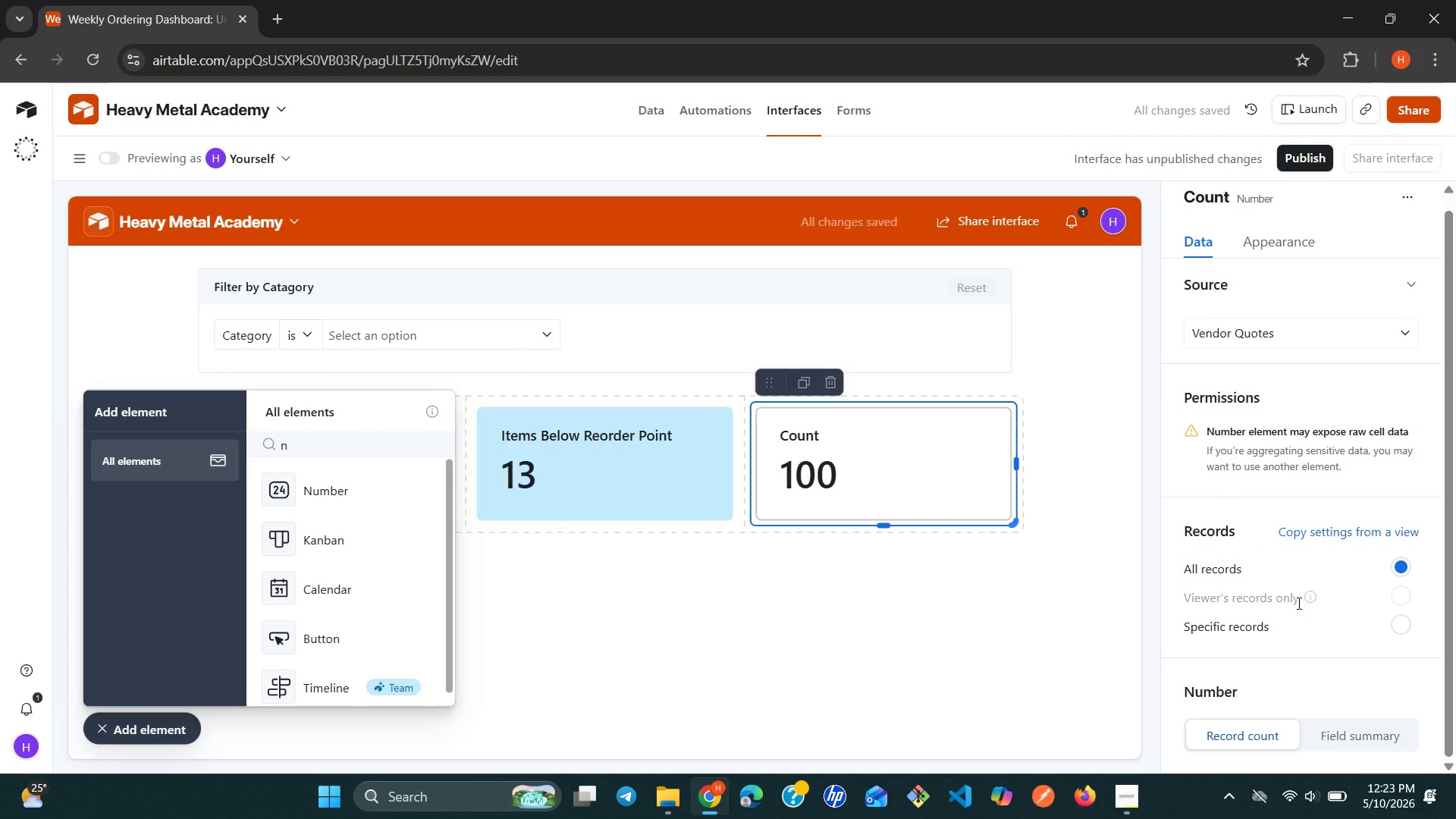 
left_click([1370, 730])
 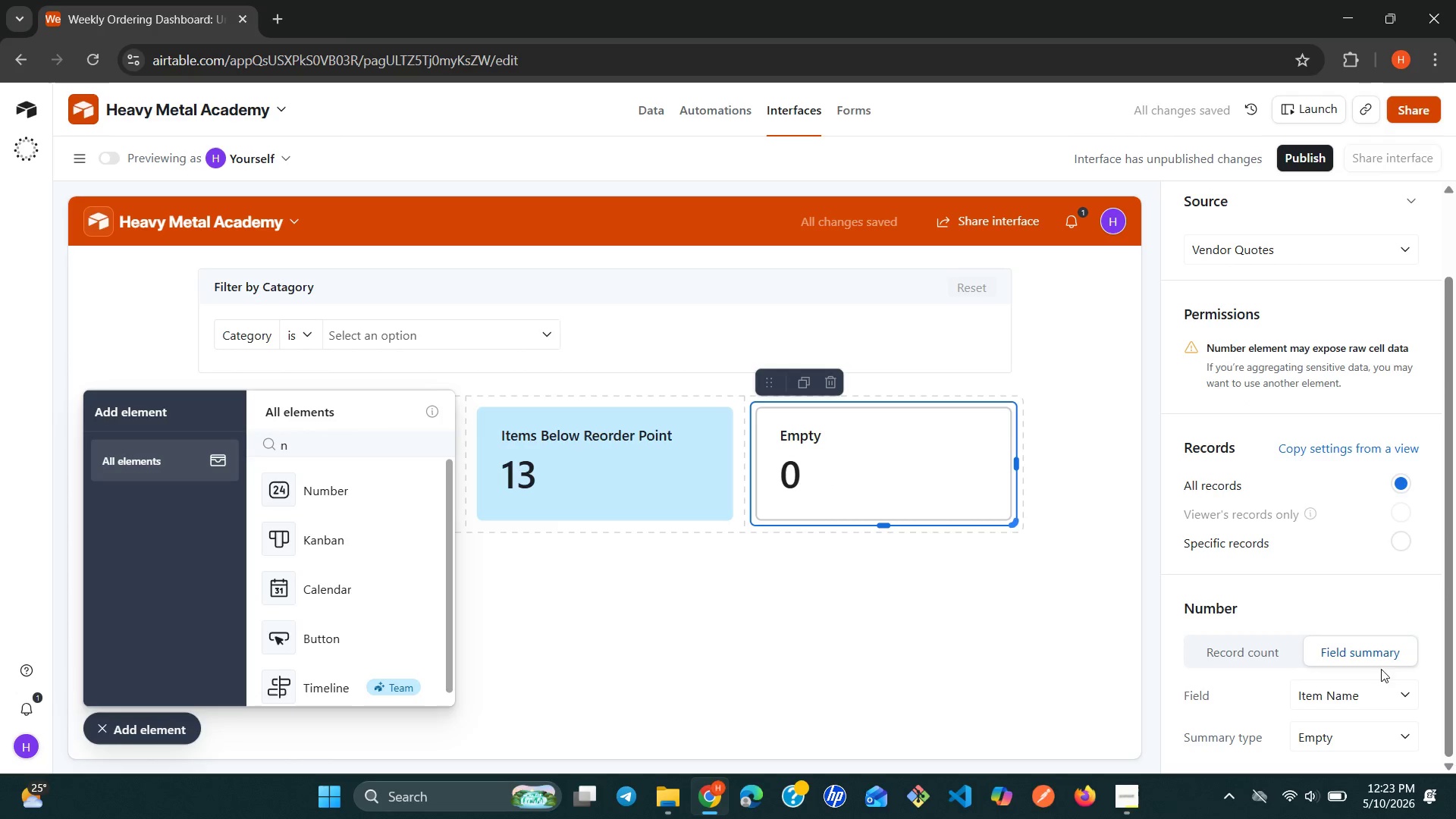 
left_click([1403, 689])
 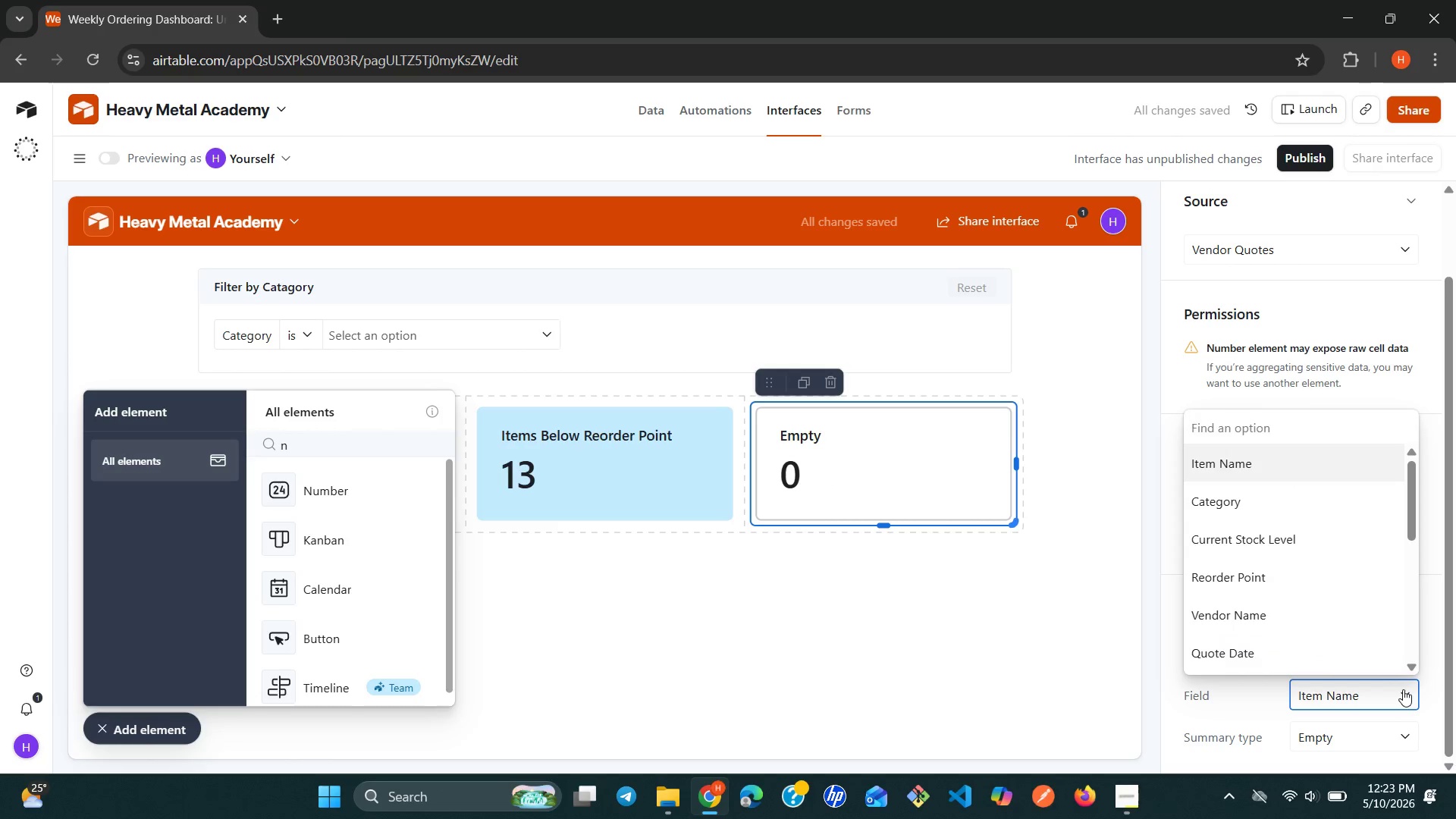 
key(C)
 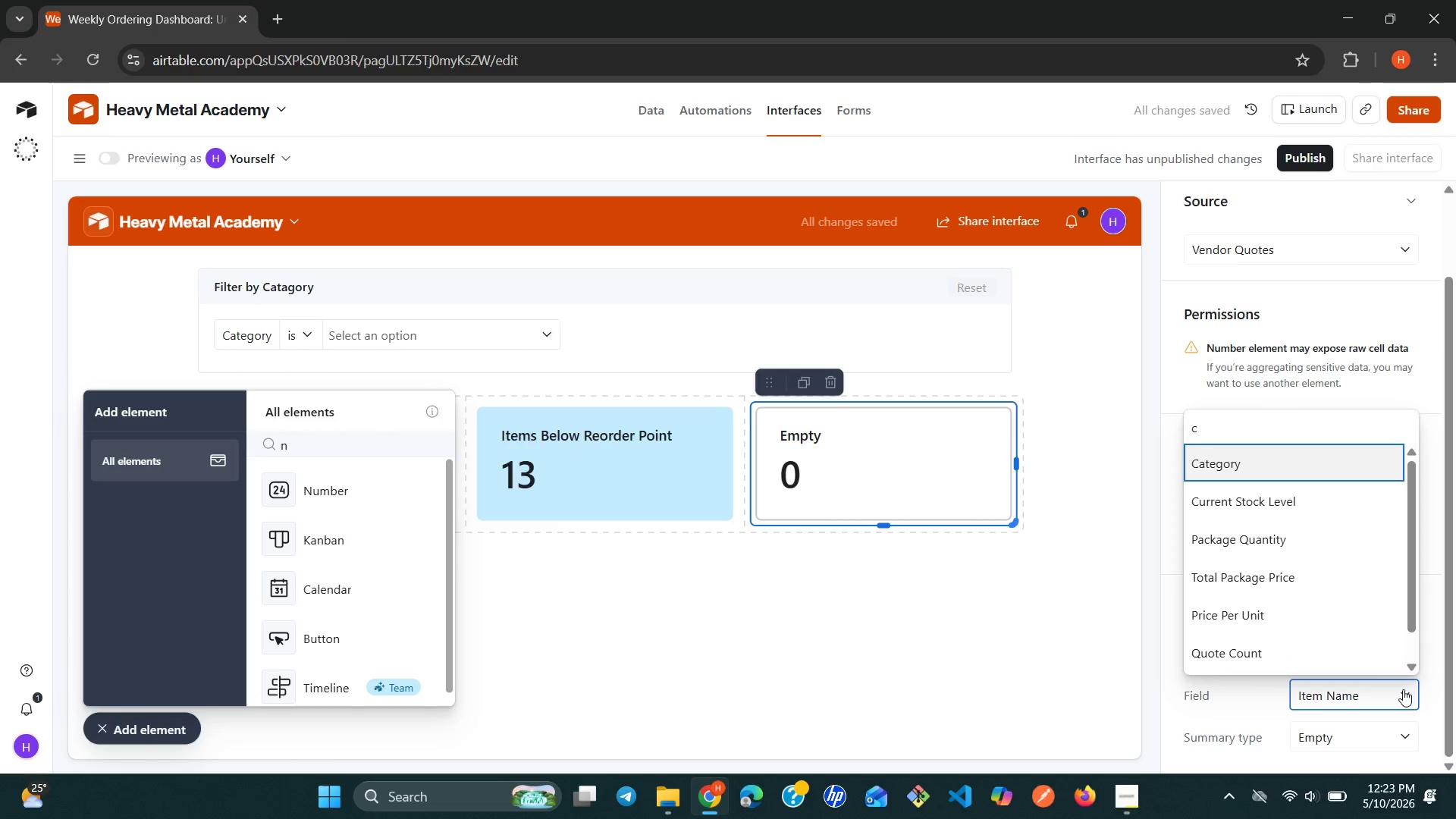 
key(Backspace)
 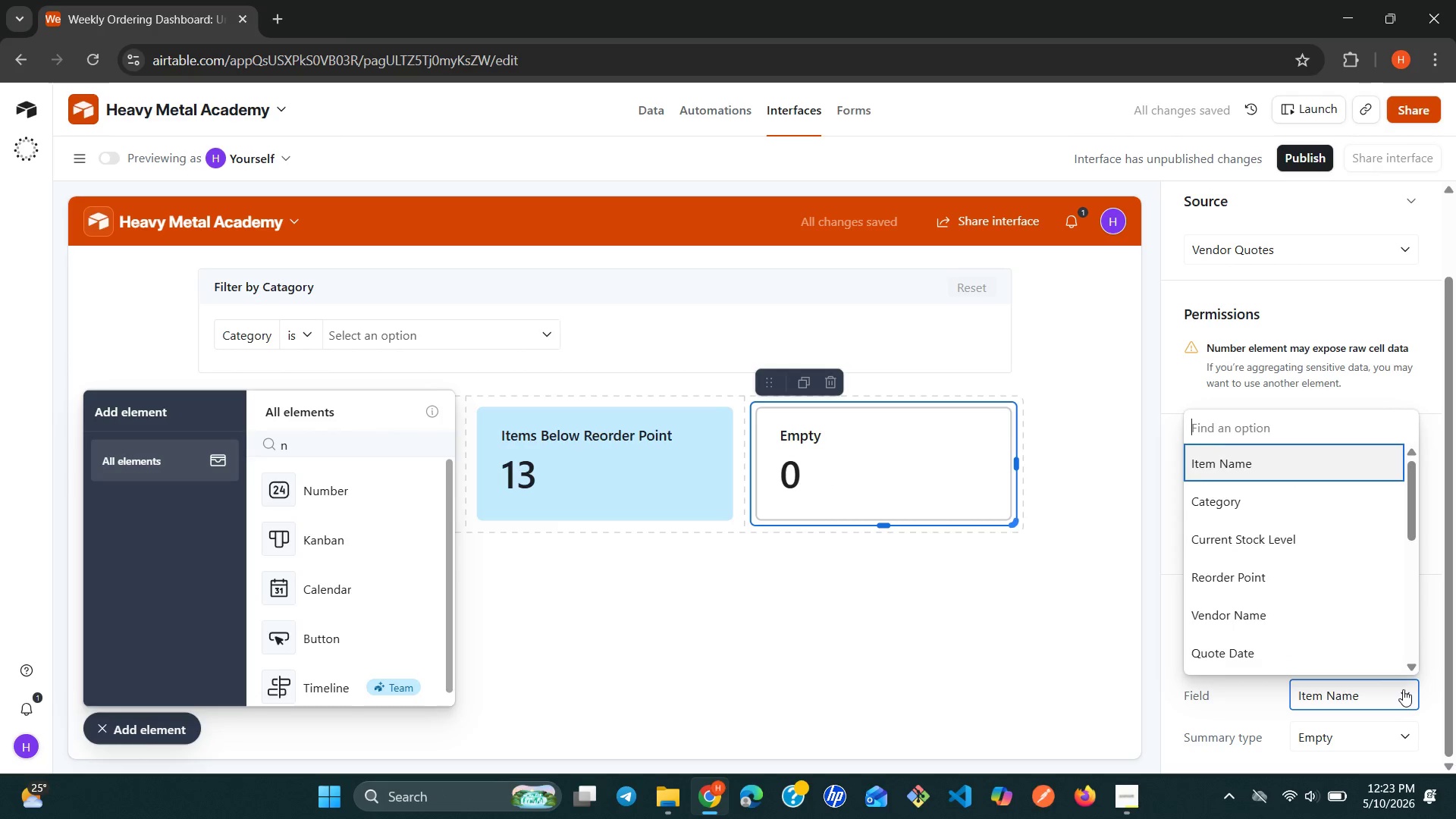 
key(Q)
 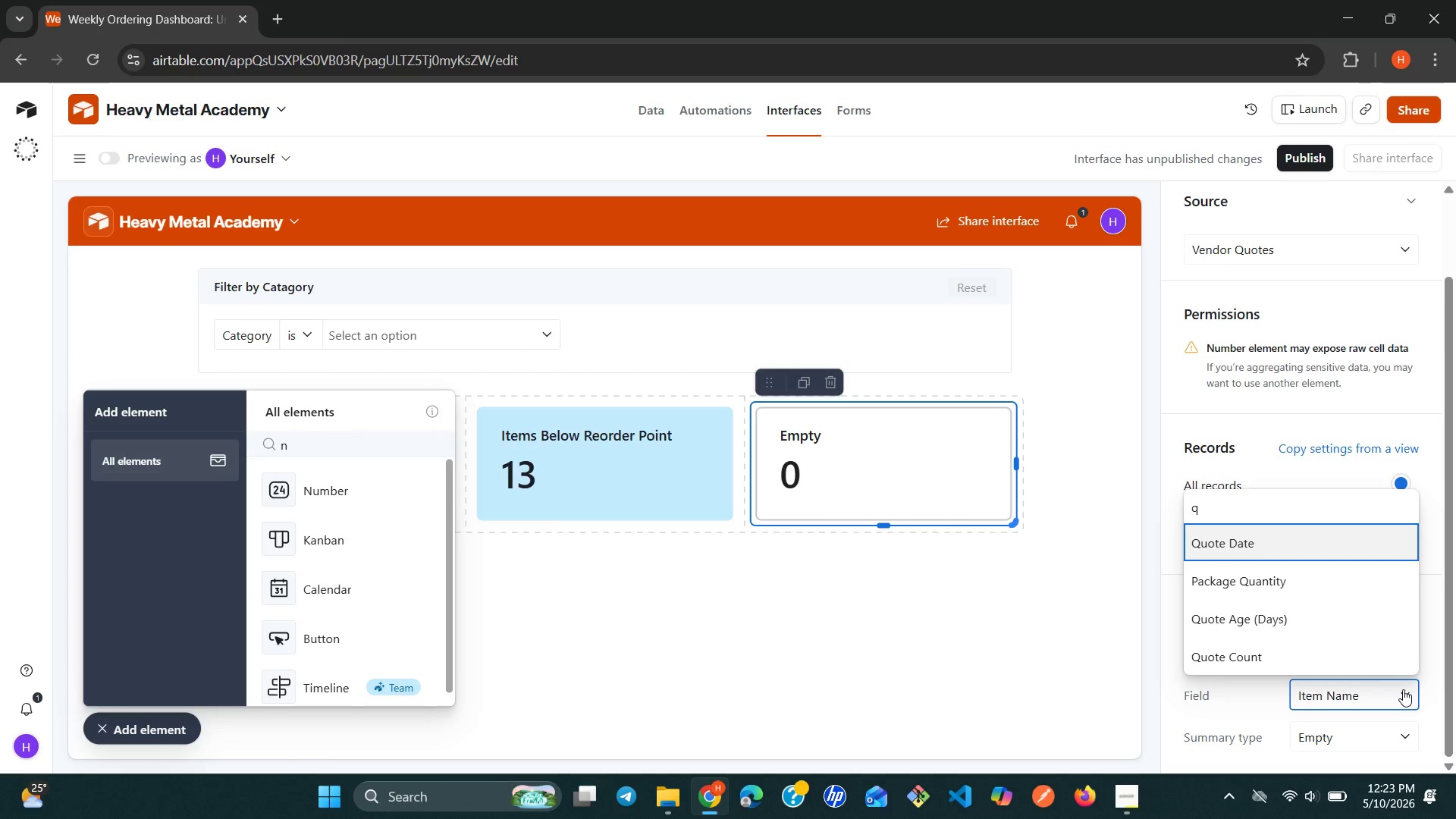 
key(ArrowDown)
 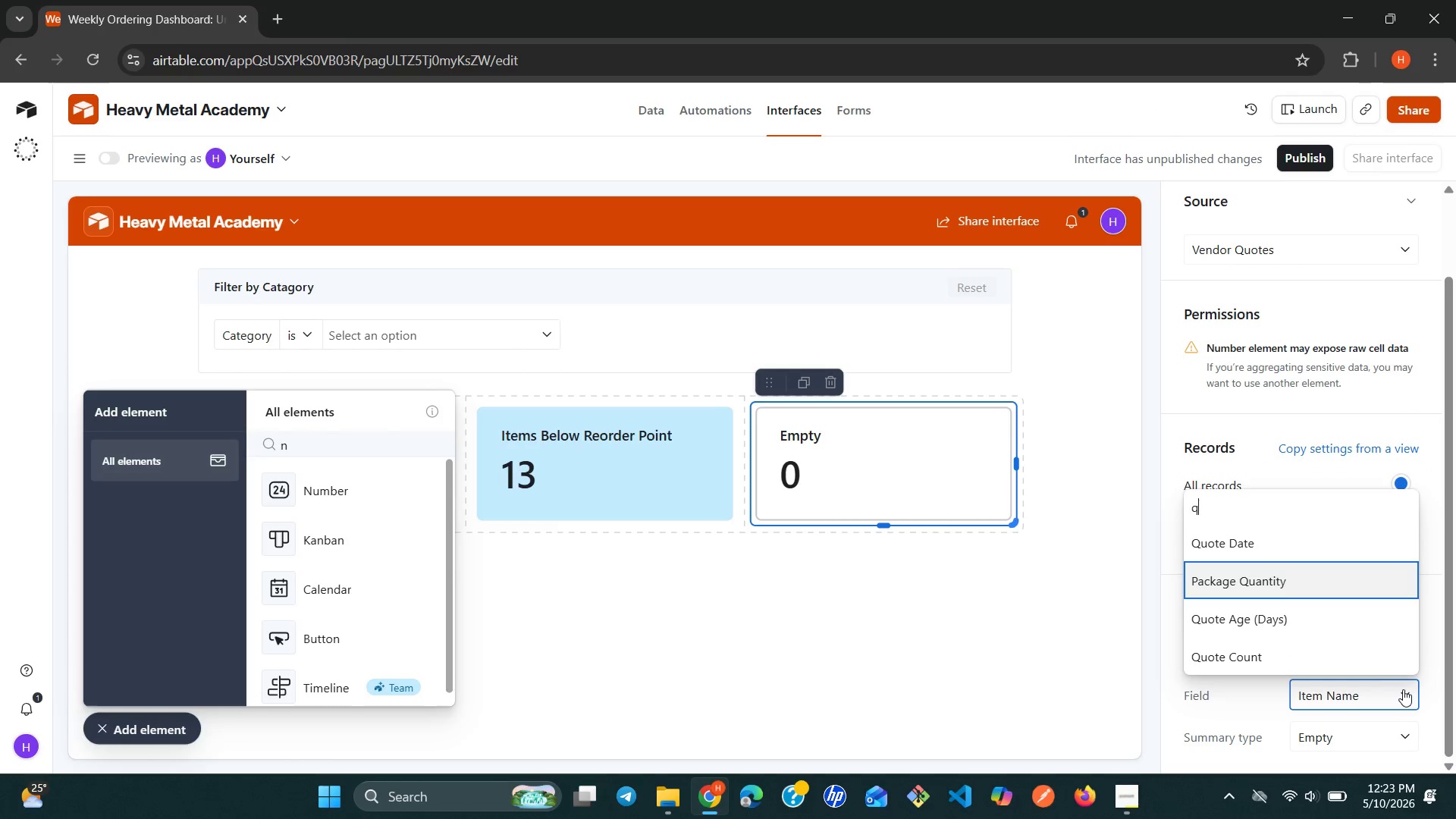 
key(ArrowDown)
 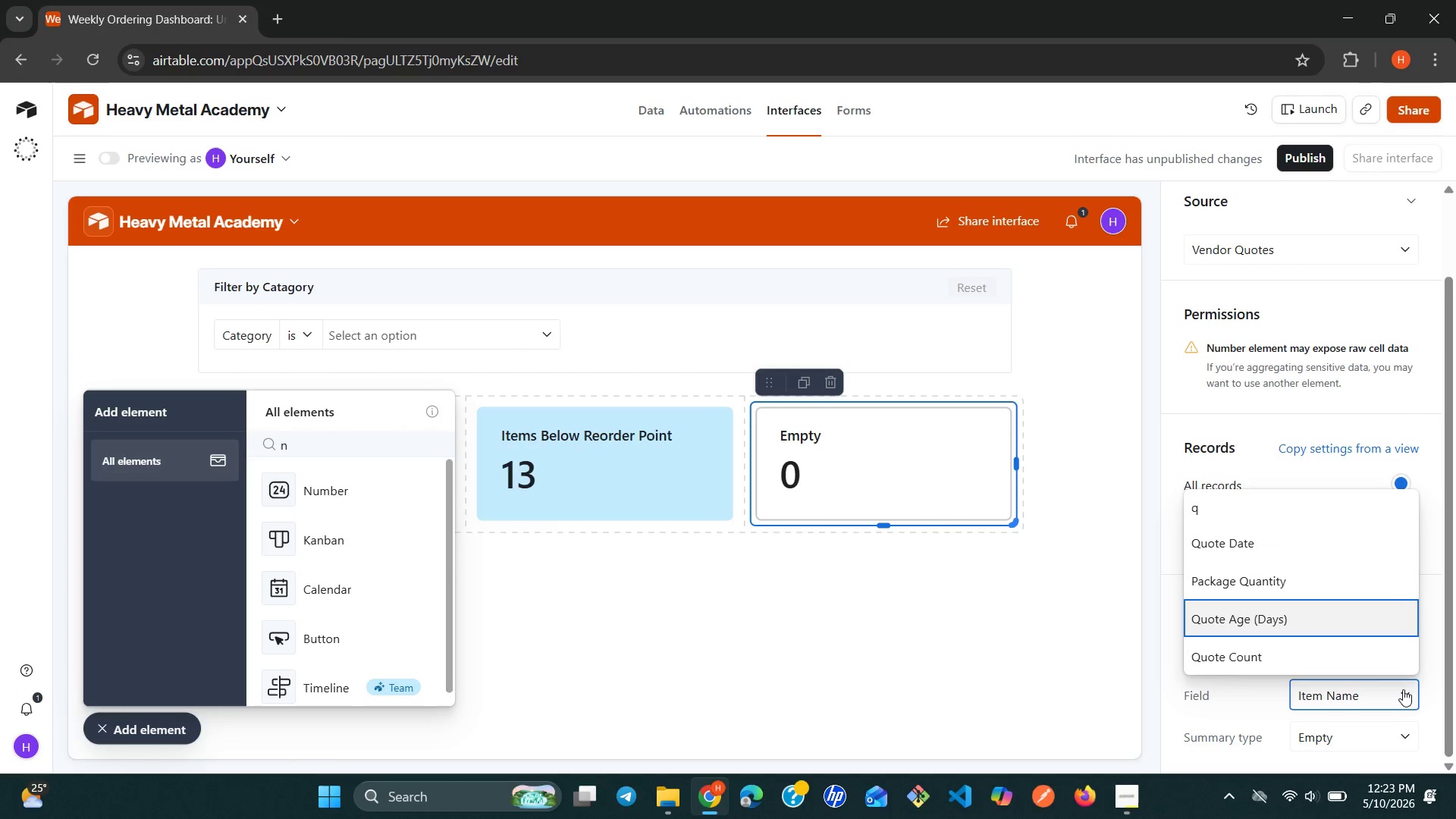 
key(ArrowDown)
 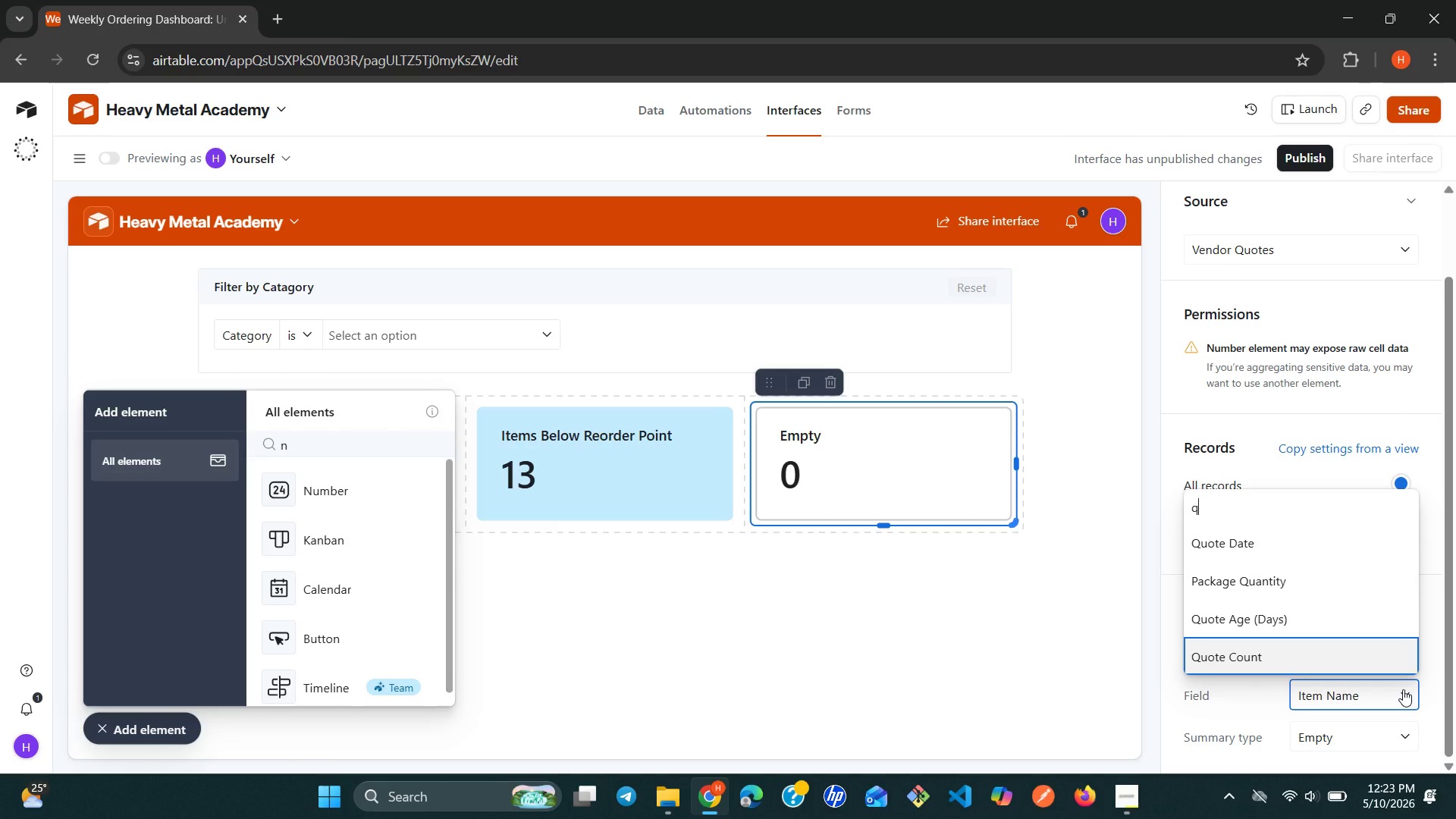 
key(Enter)
 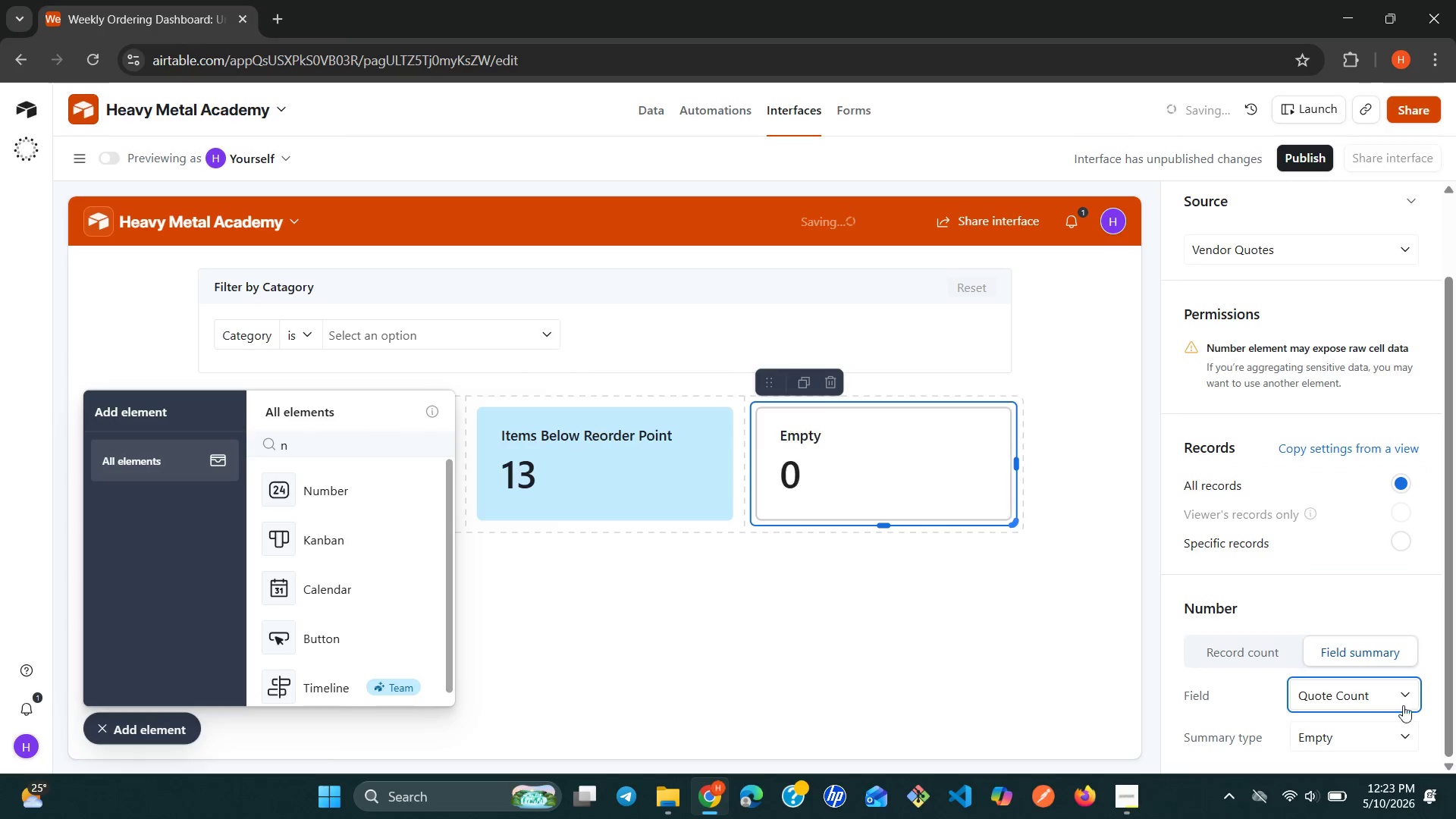 
left_click([1404, 732])
 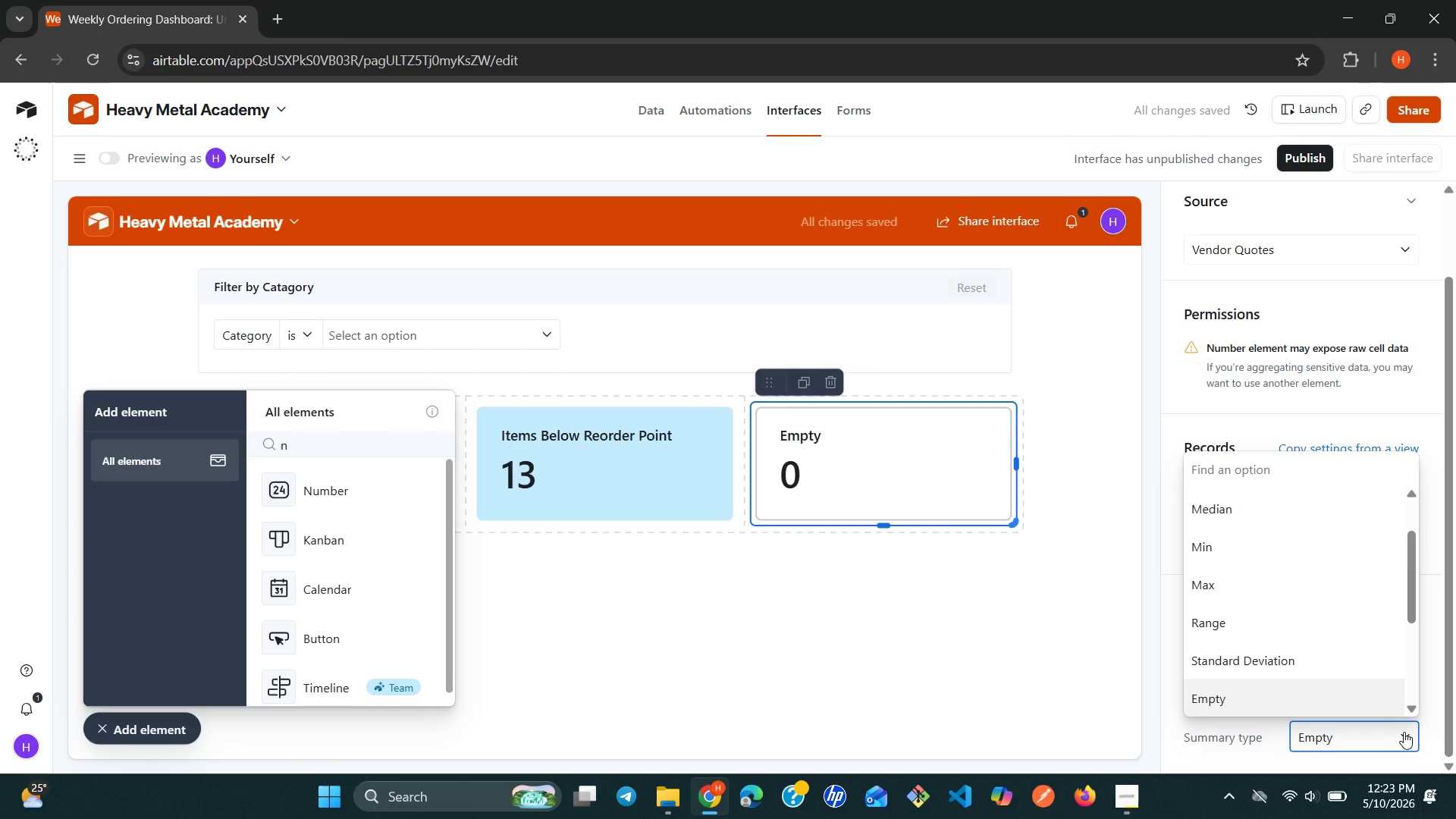 
type(su)
 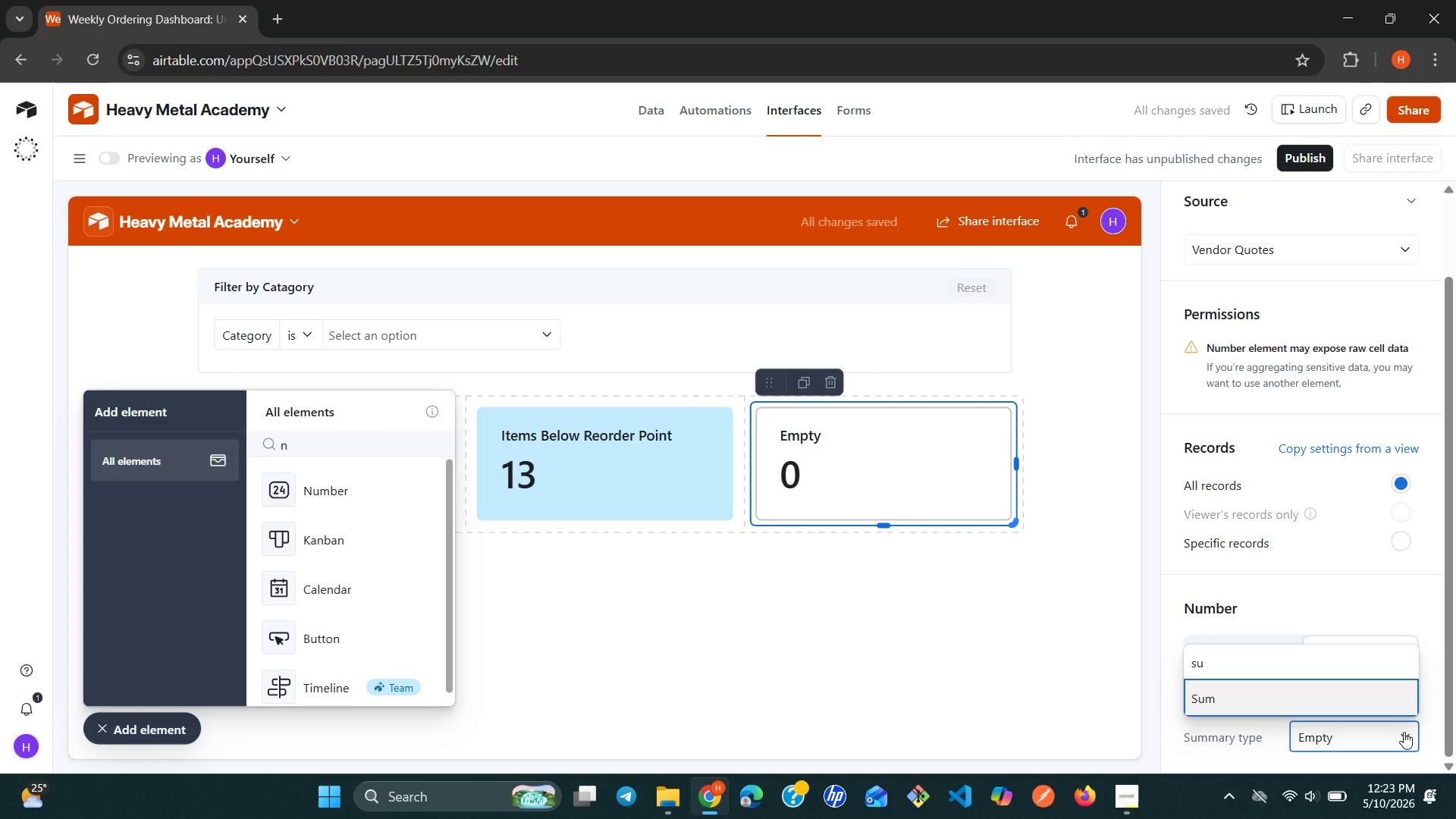 
key(Enter)
 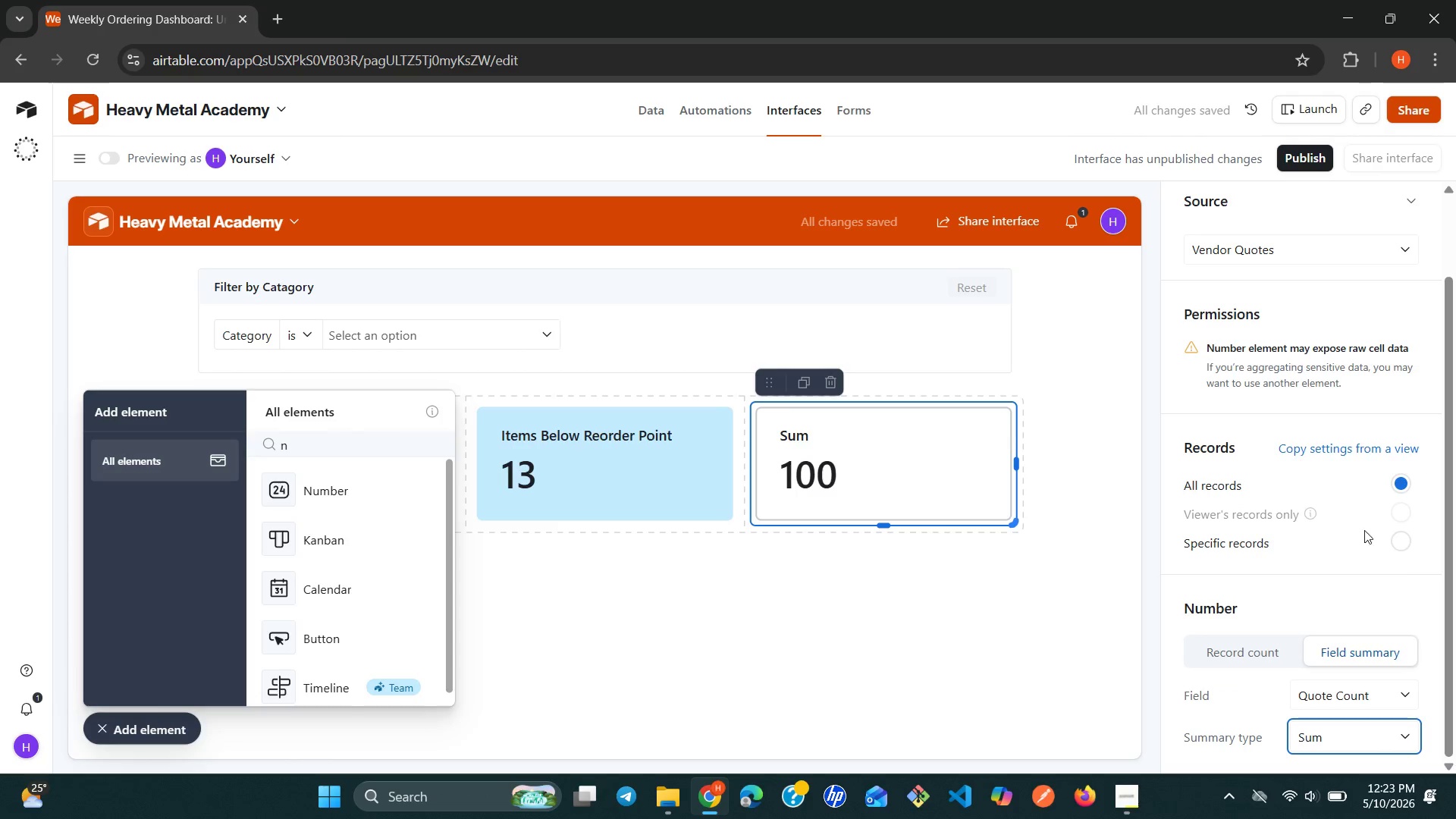 
mouse_move([1318, 202])
 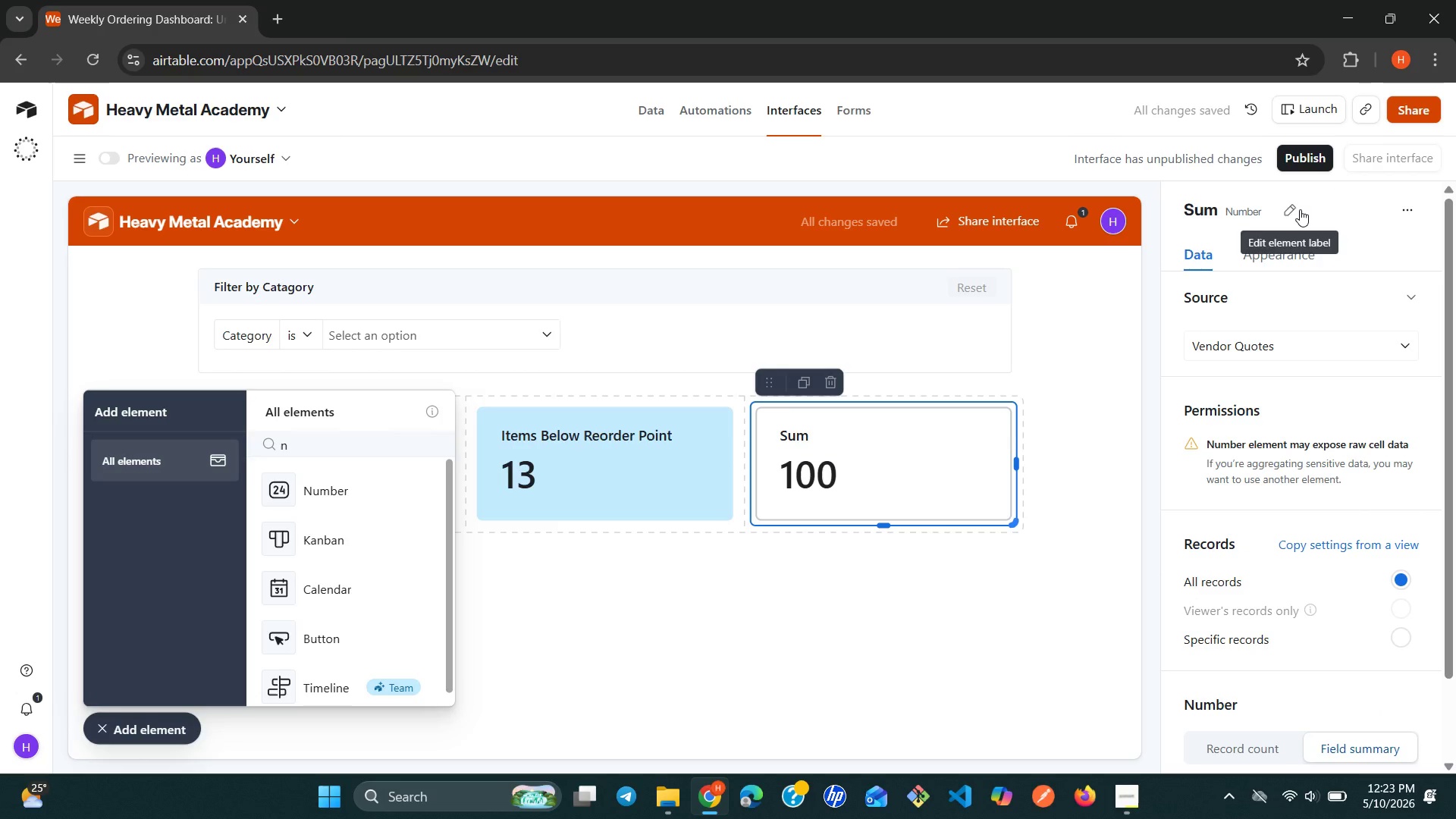 
left_click([1300, 209])
 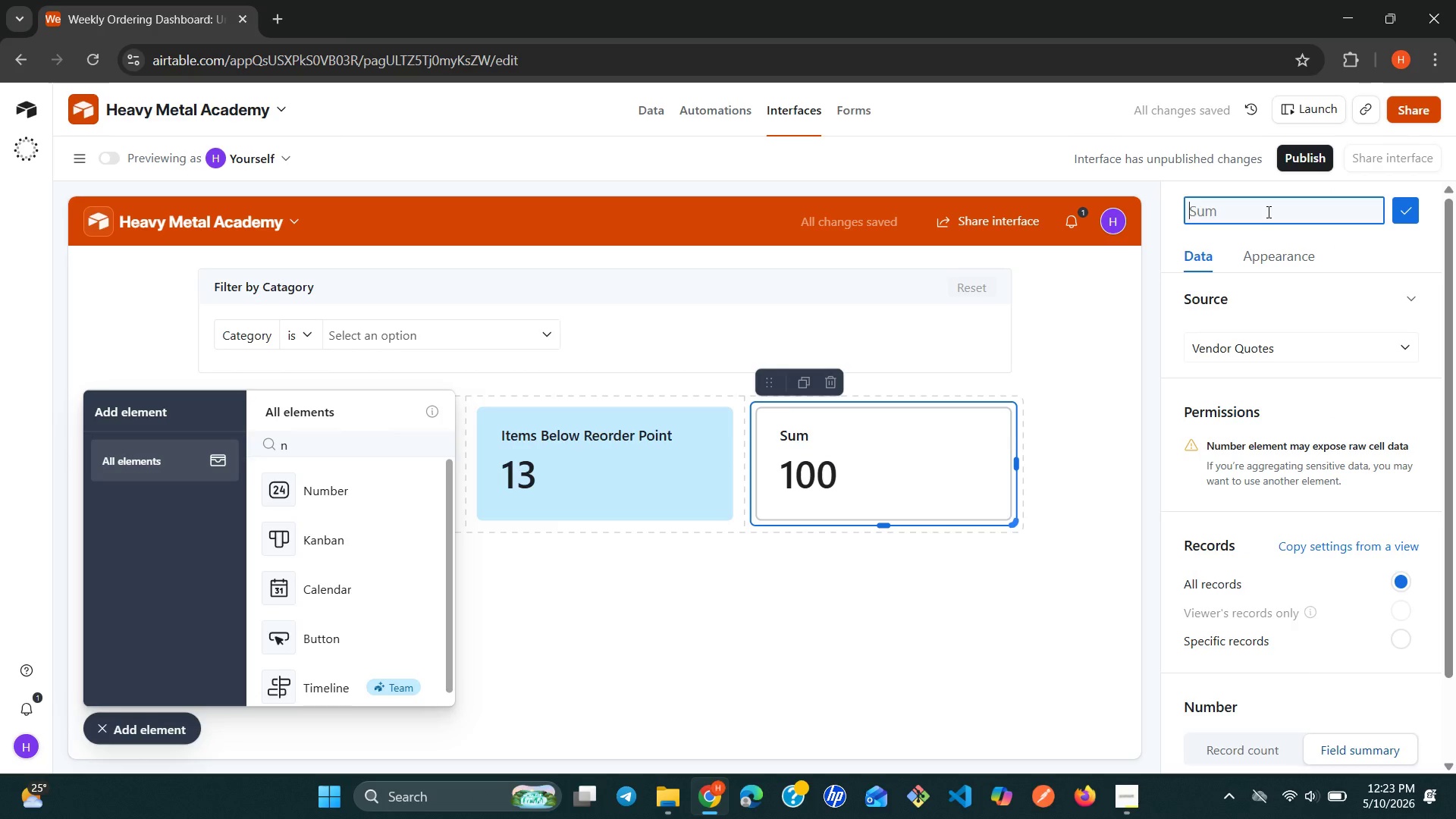 
left_click([1265, 212])
 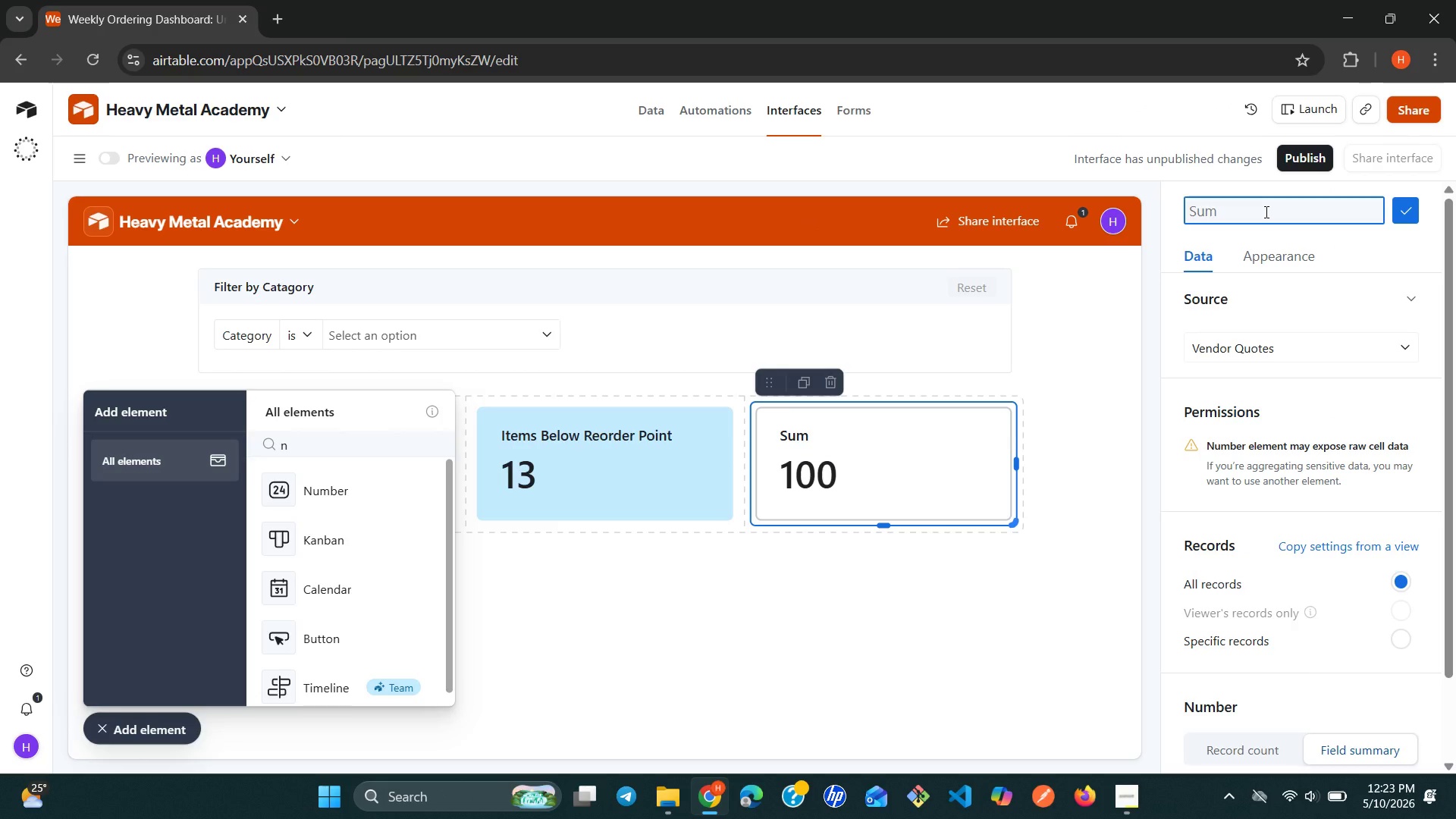 
type(Total)
 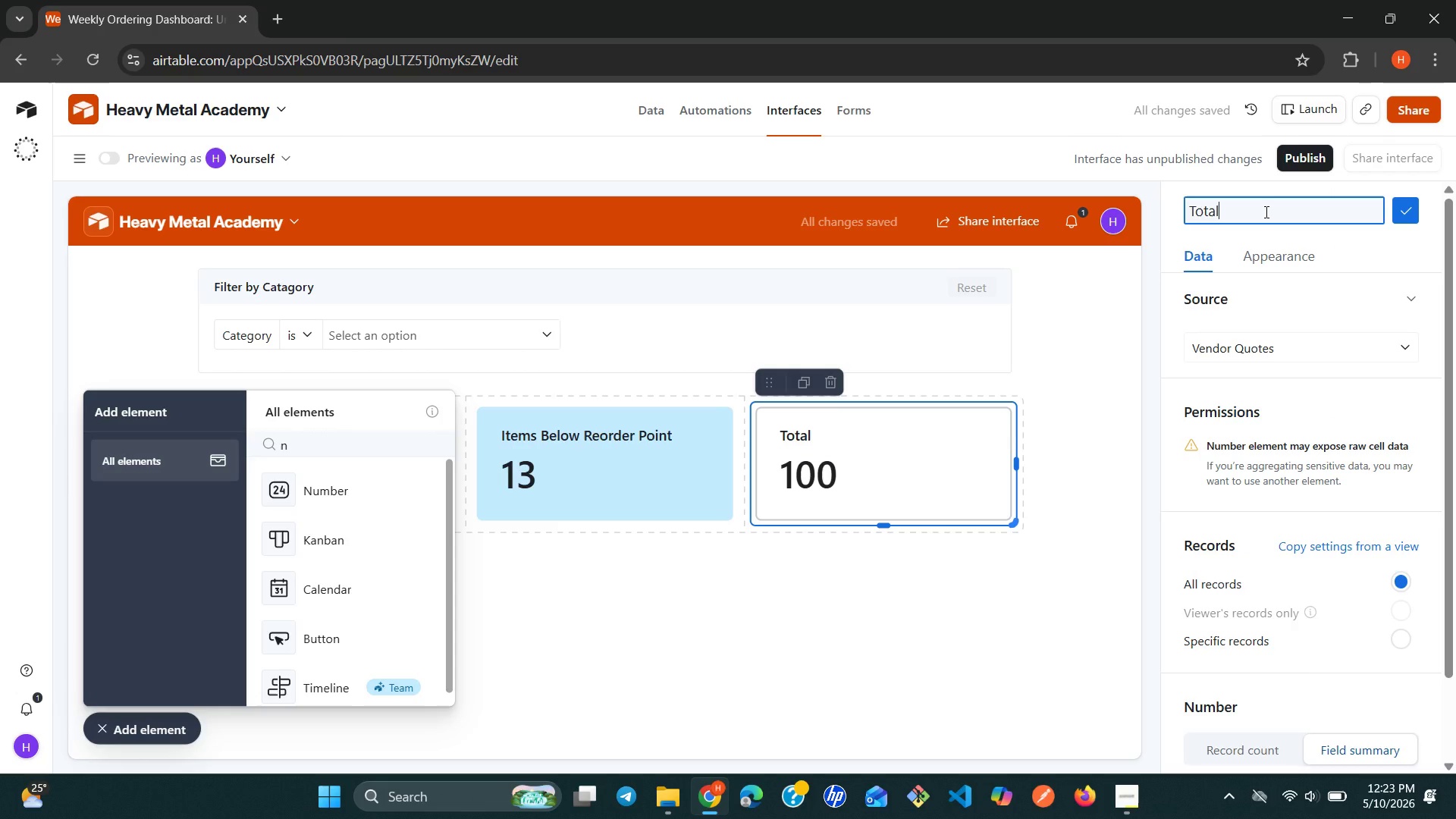 
key(Space)
 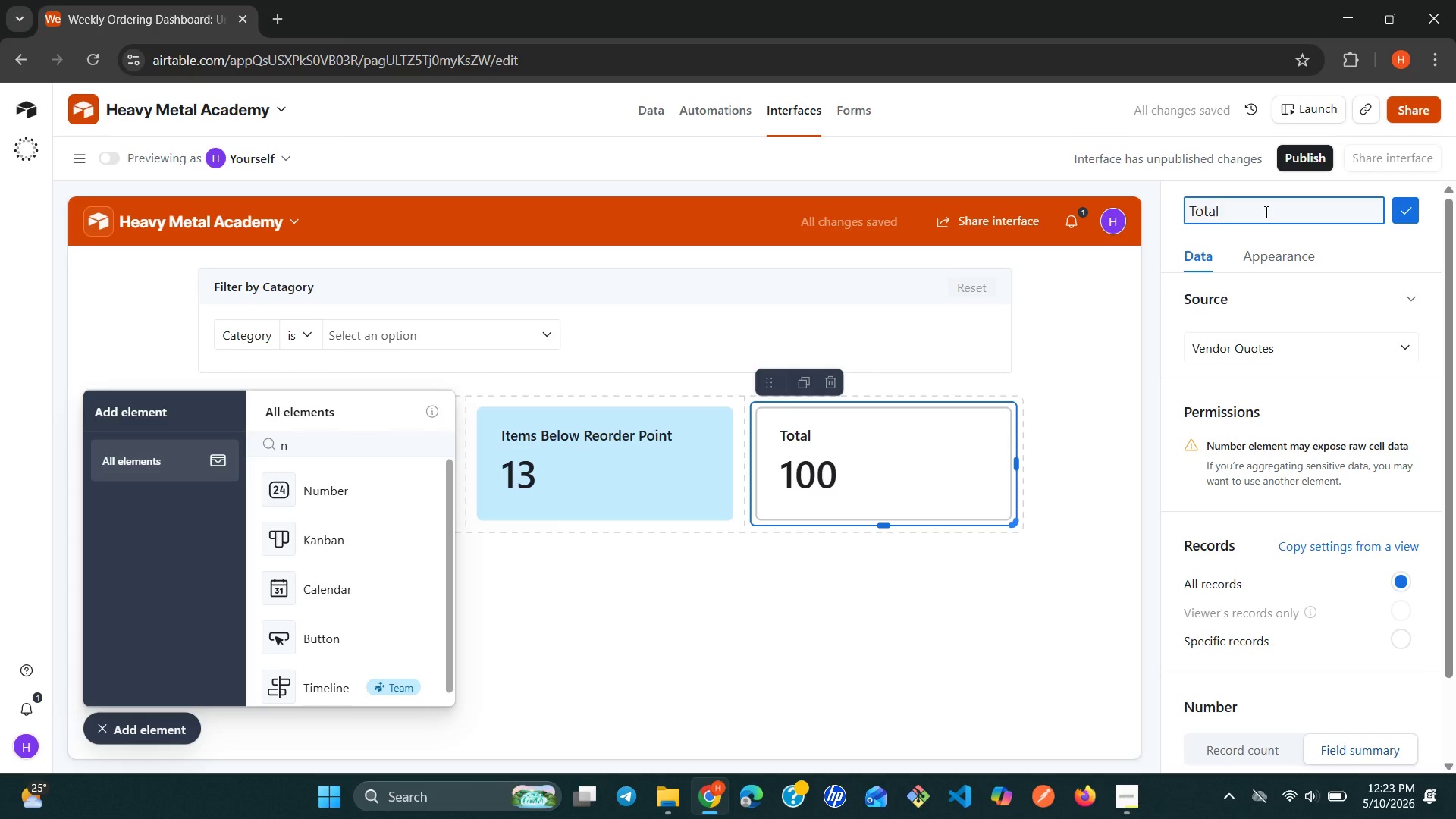 
type(Vendor)
 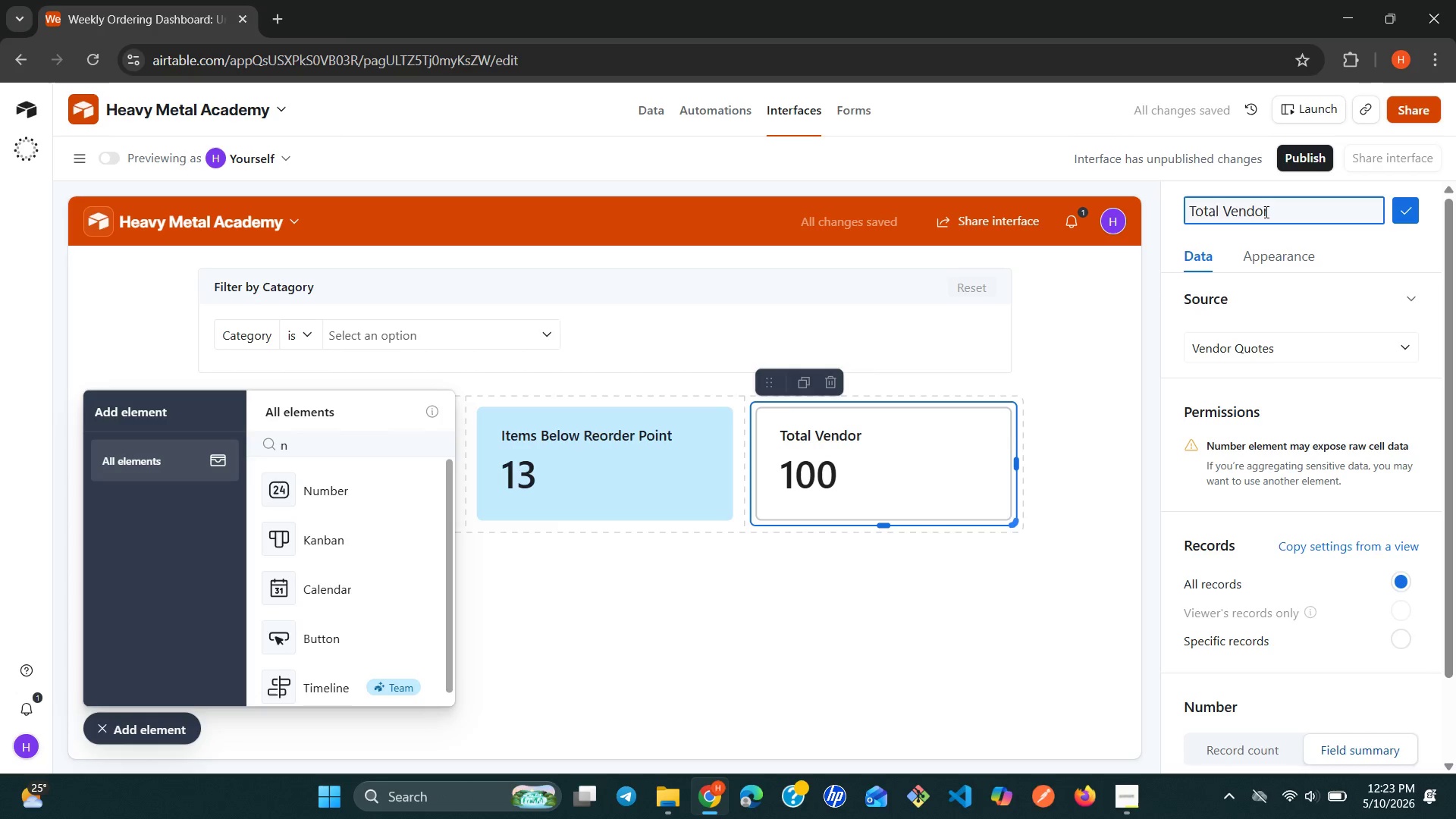 
type( Quote)
 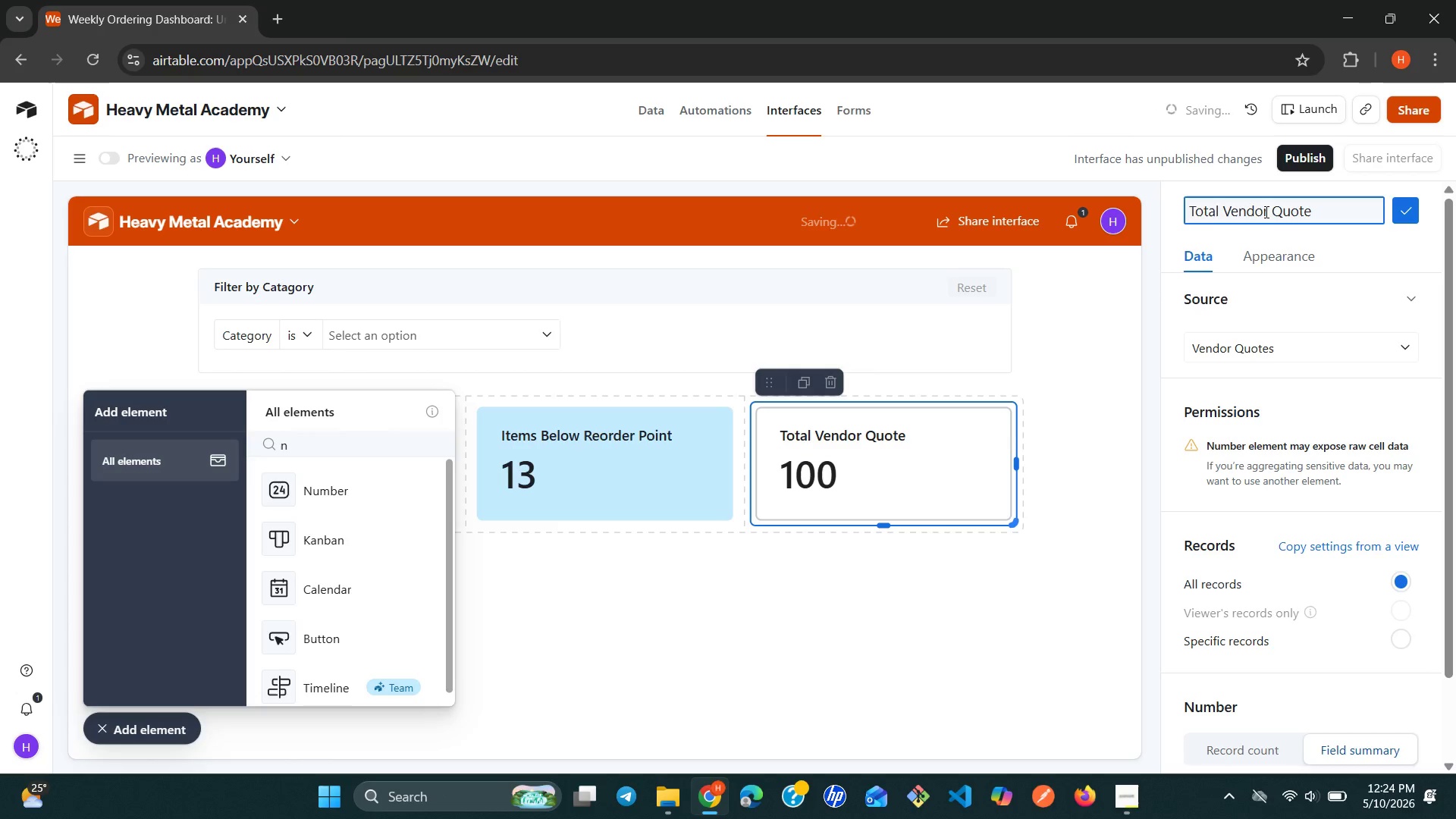 
key(S)
 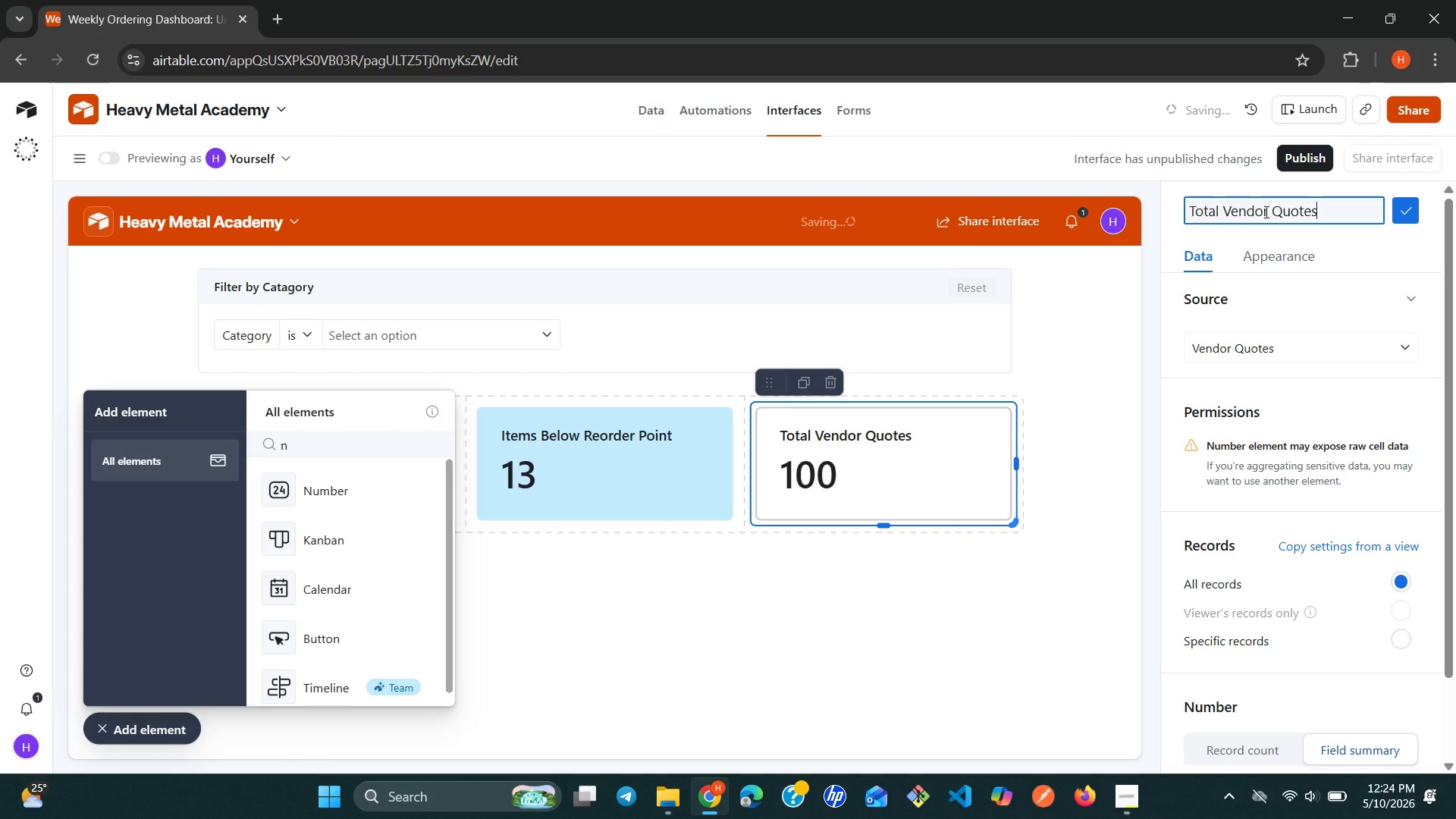 
left_click([1405, 215])
 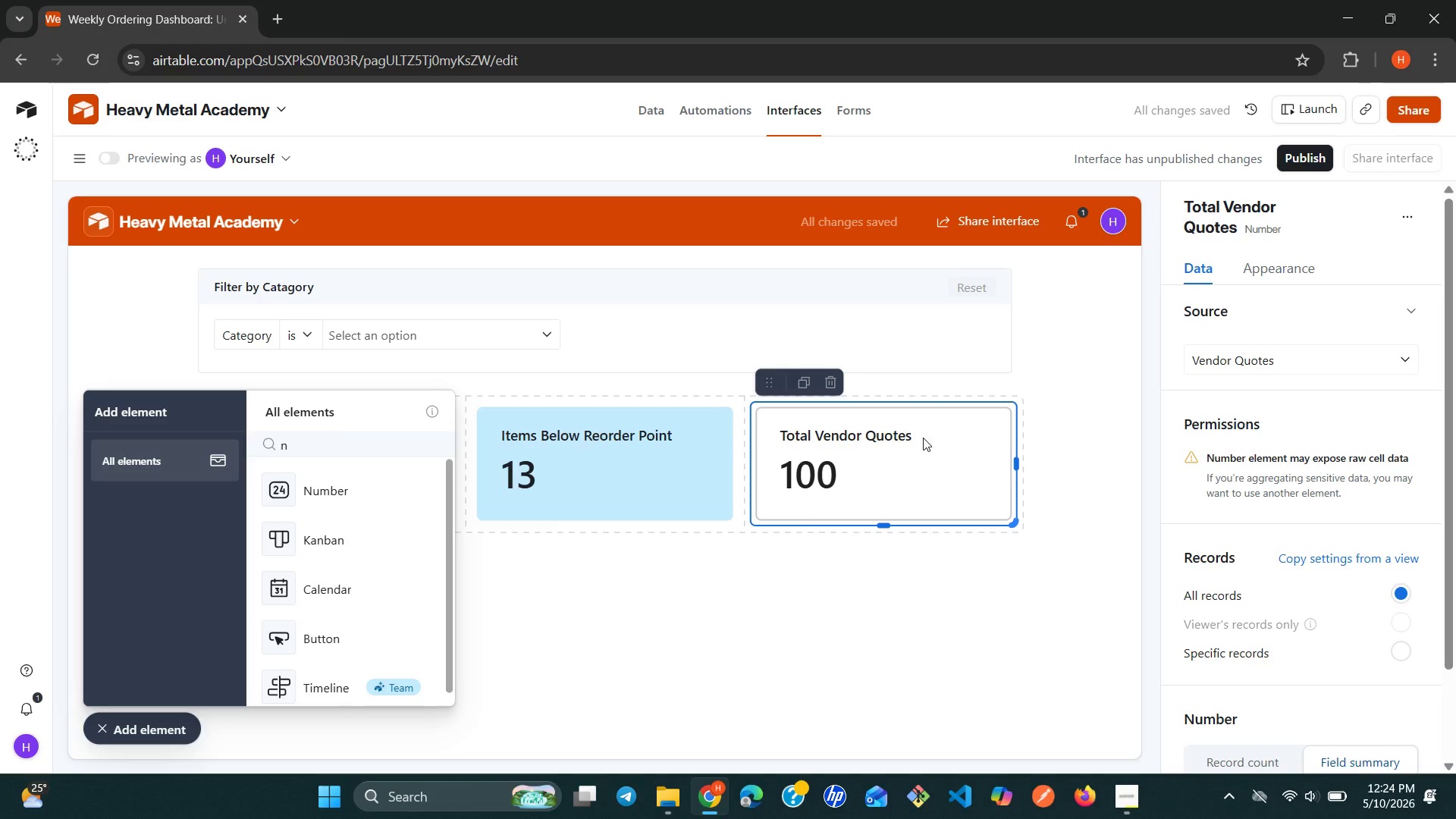 
left_click([726, 595])
 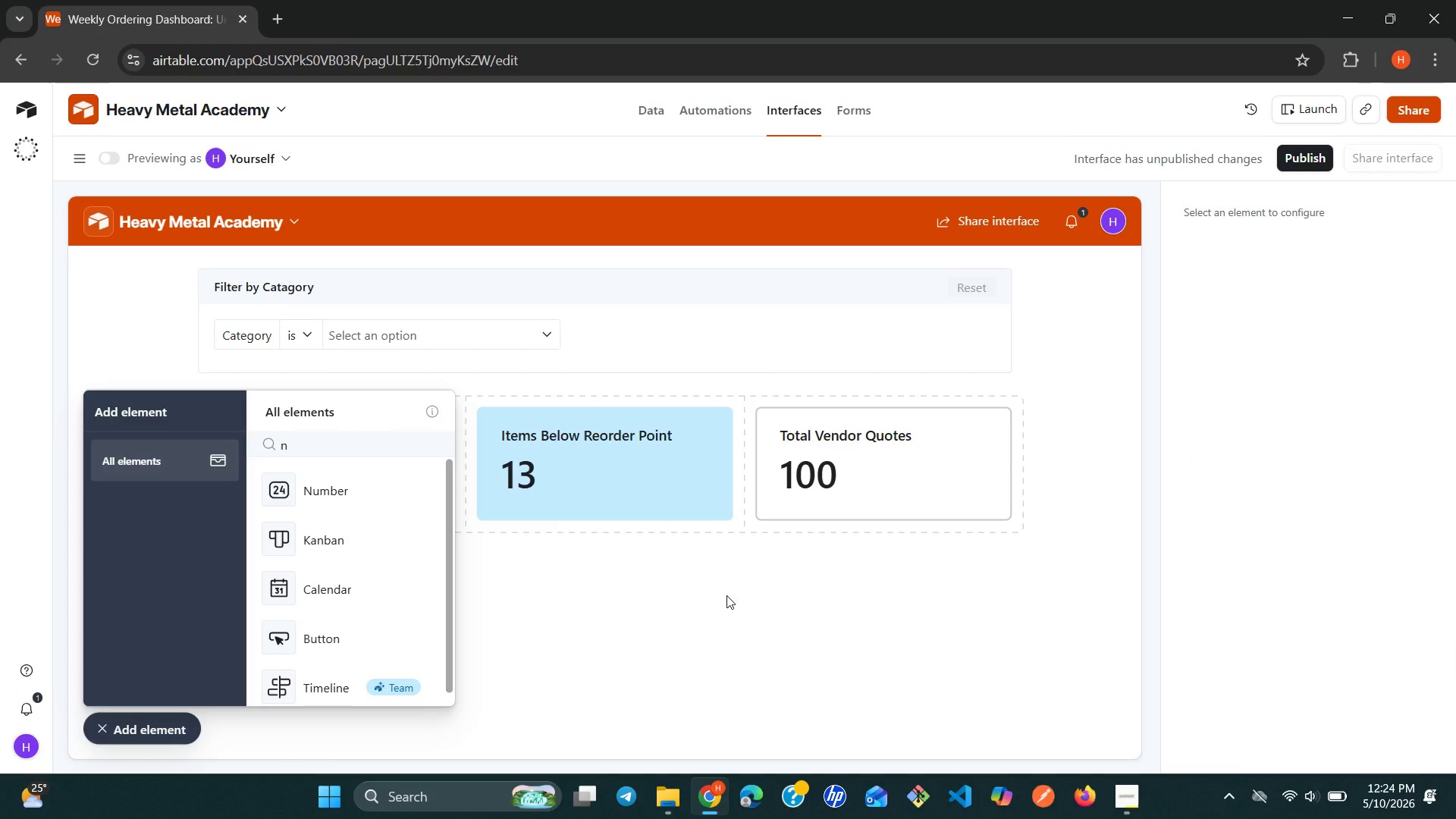 
wait(5.58)
 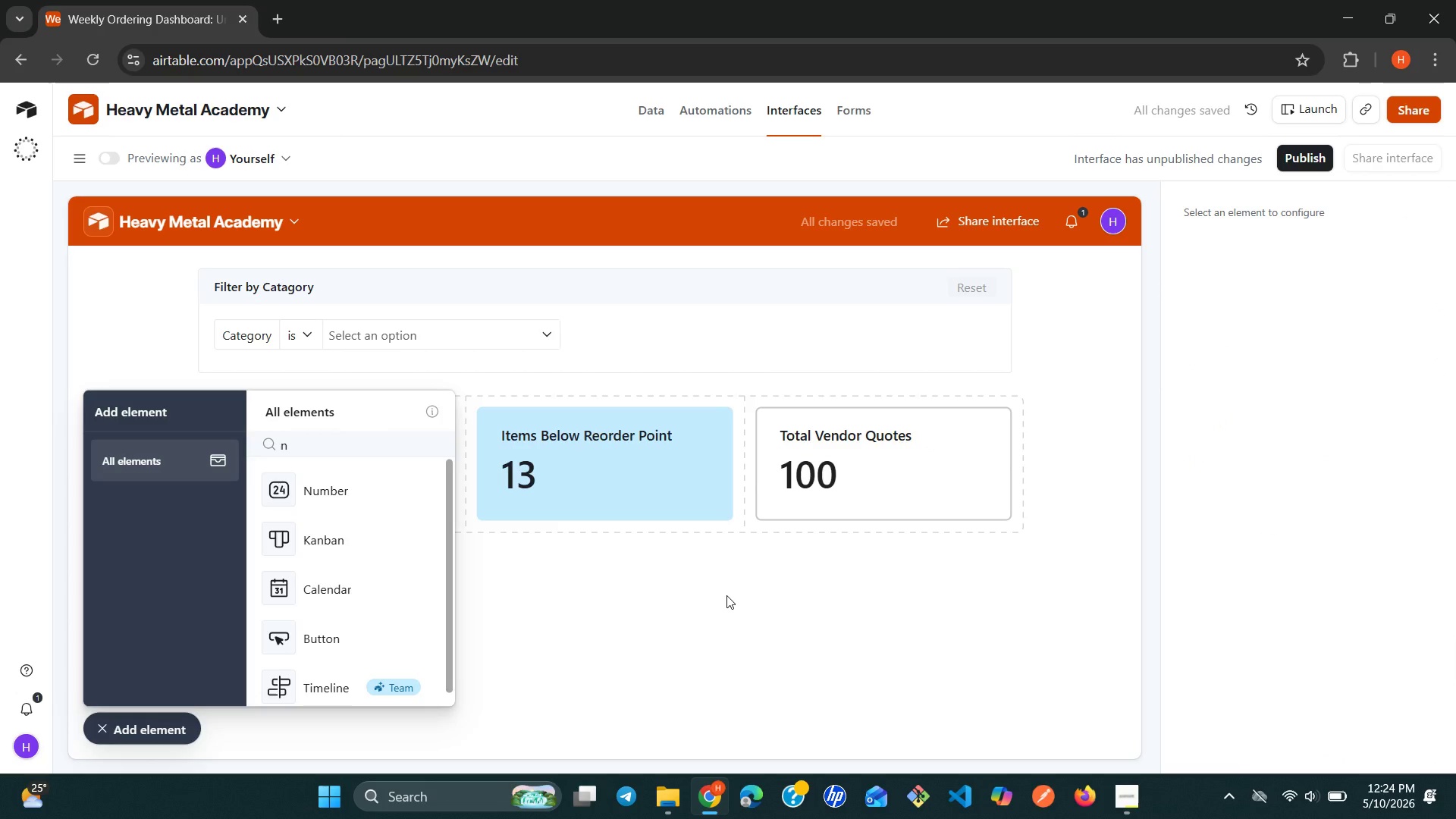 
left_click([307, 441])
 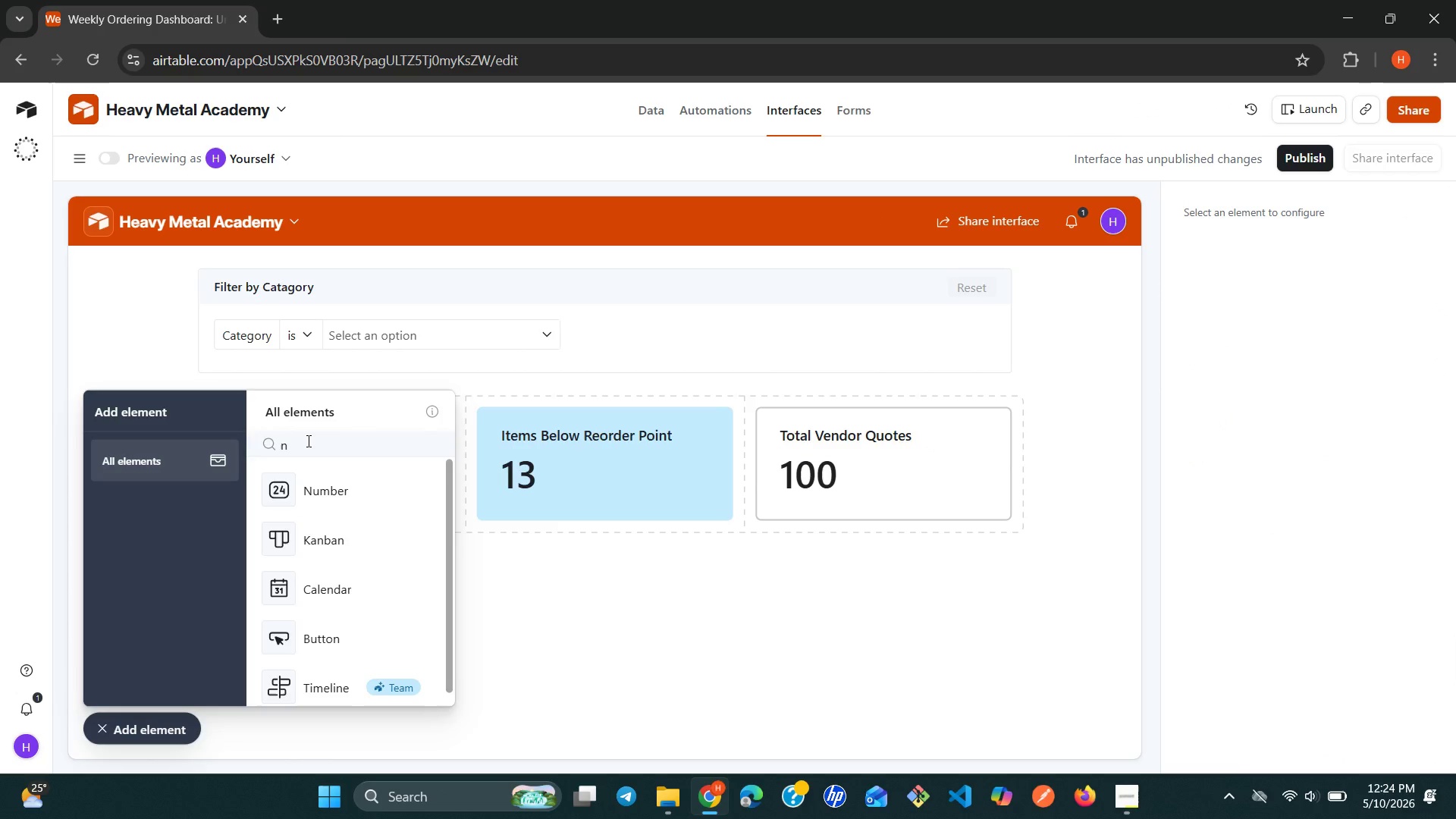 
key(Backspace)
type(ch)
 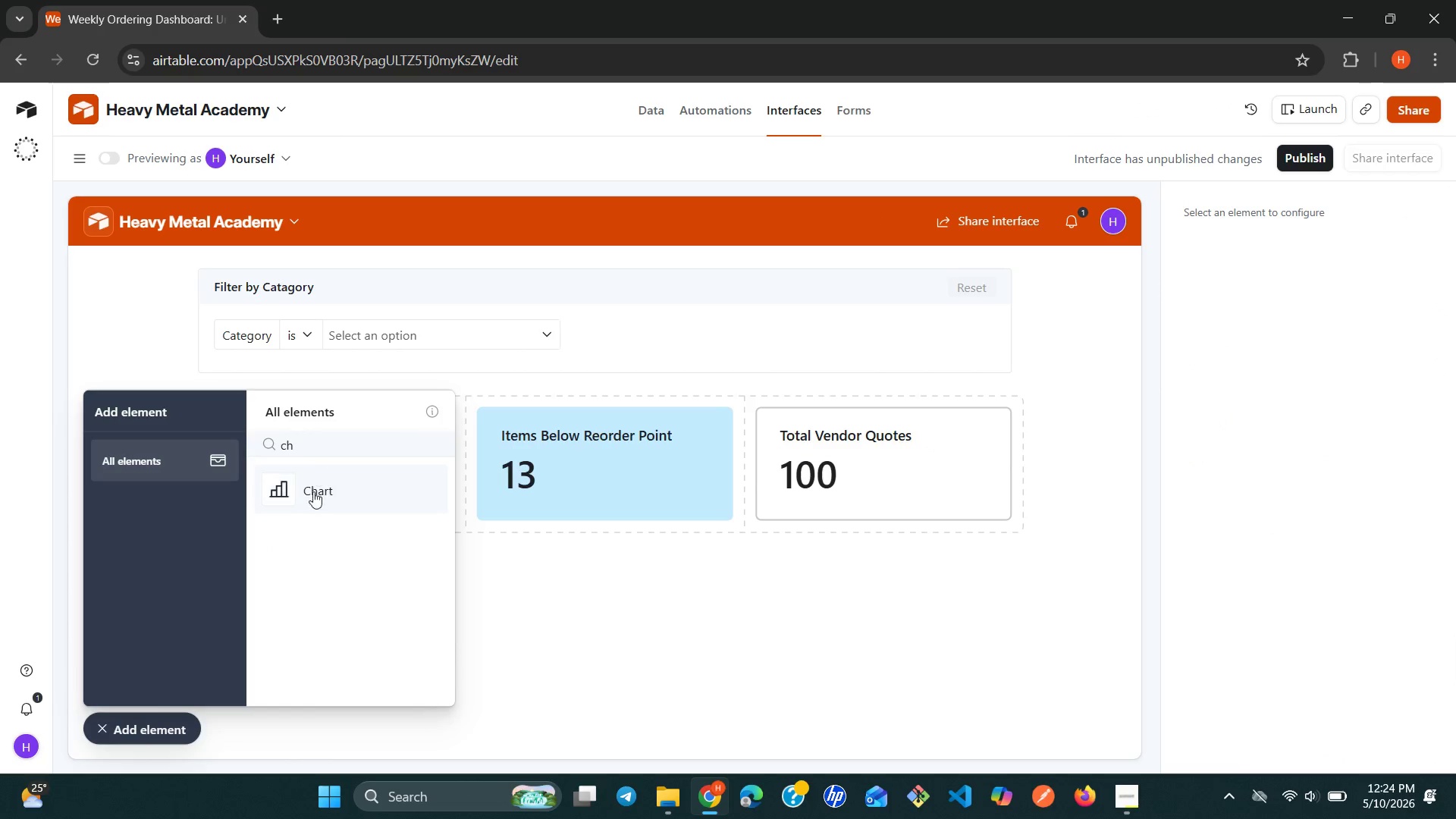 
left_click([308, 508])
 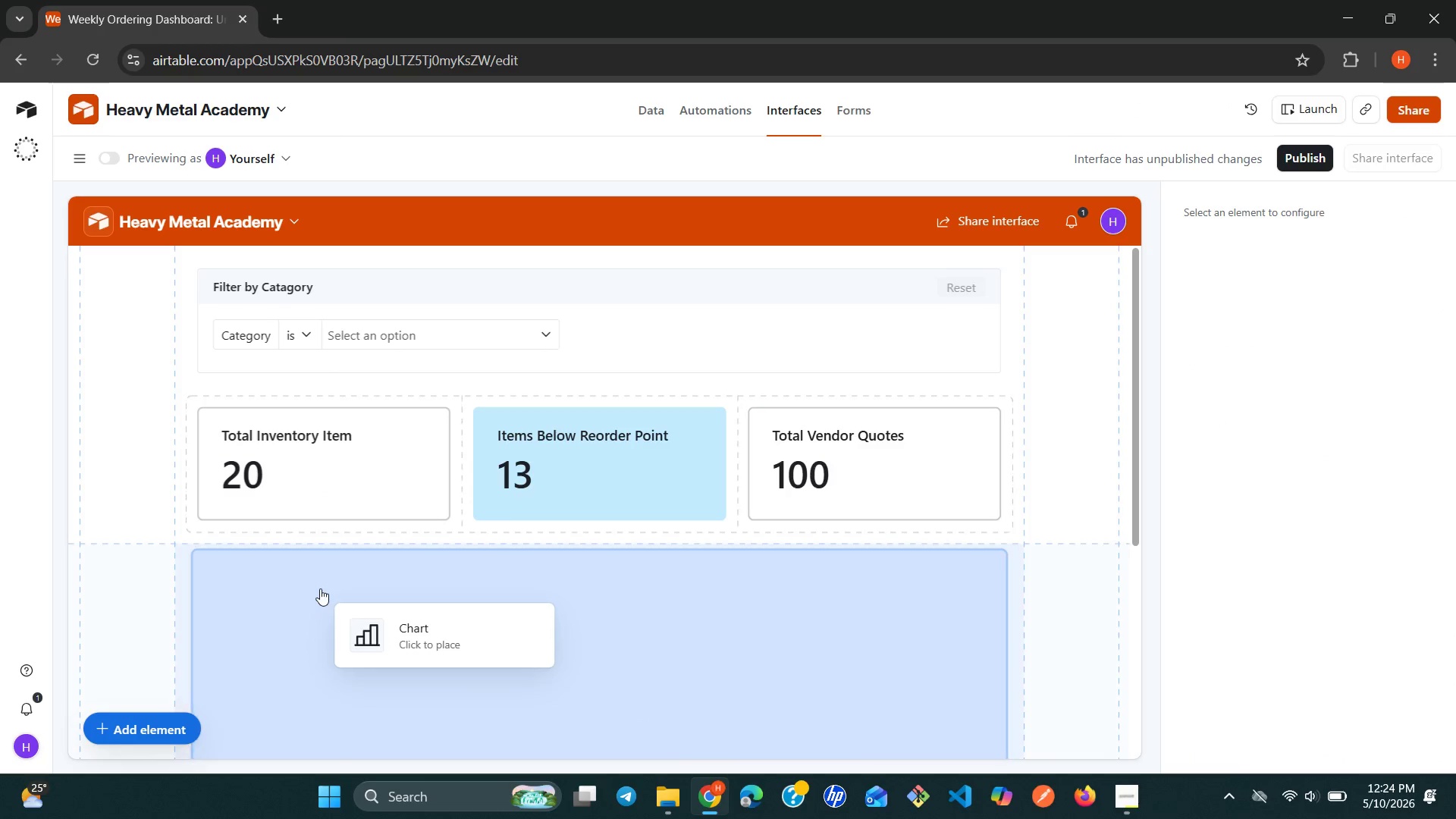 
left_click([320, 588])
 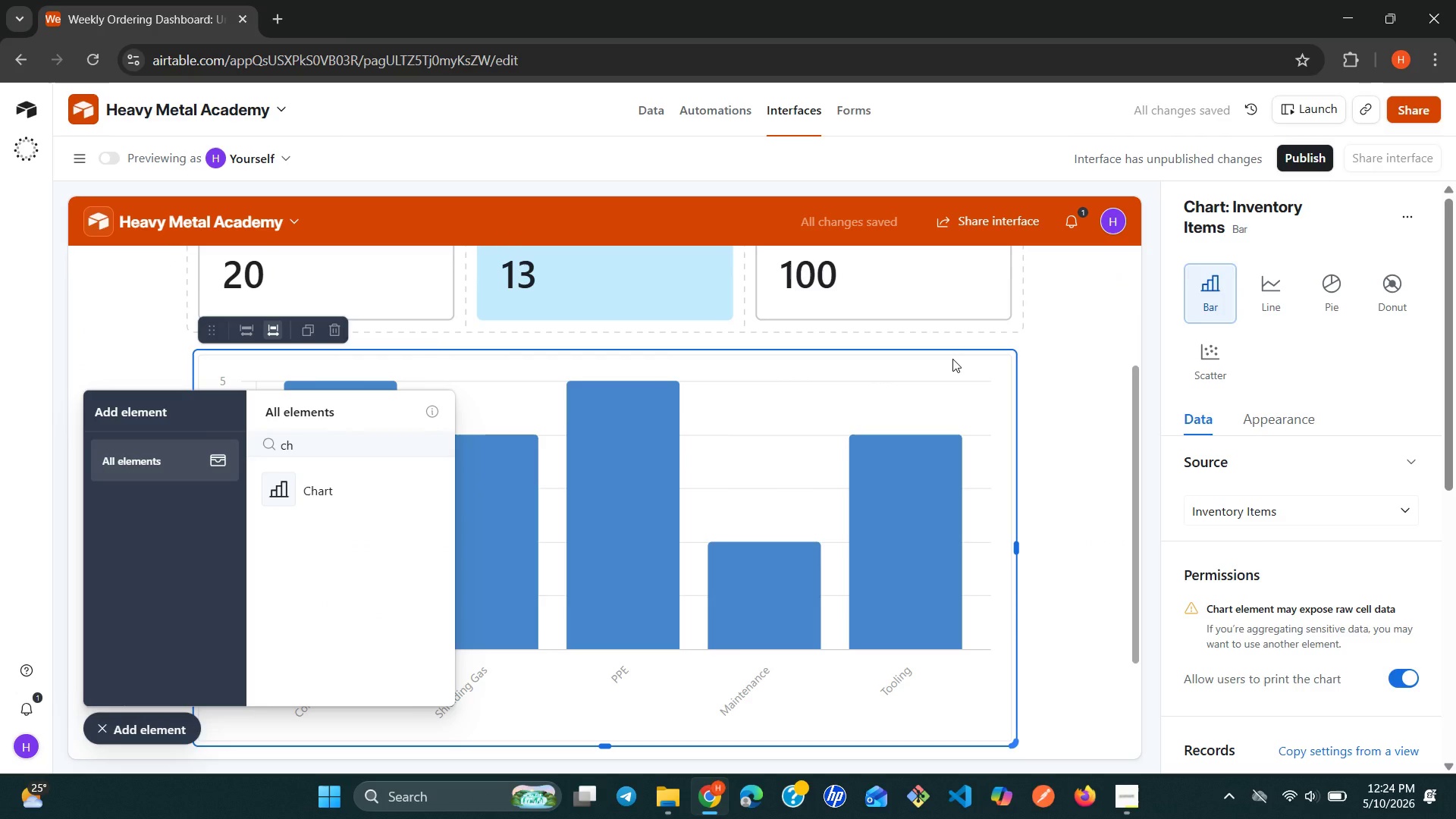 
wait(6.47)
 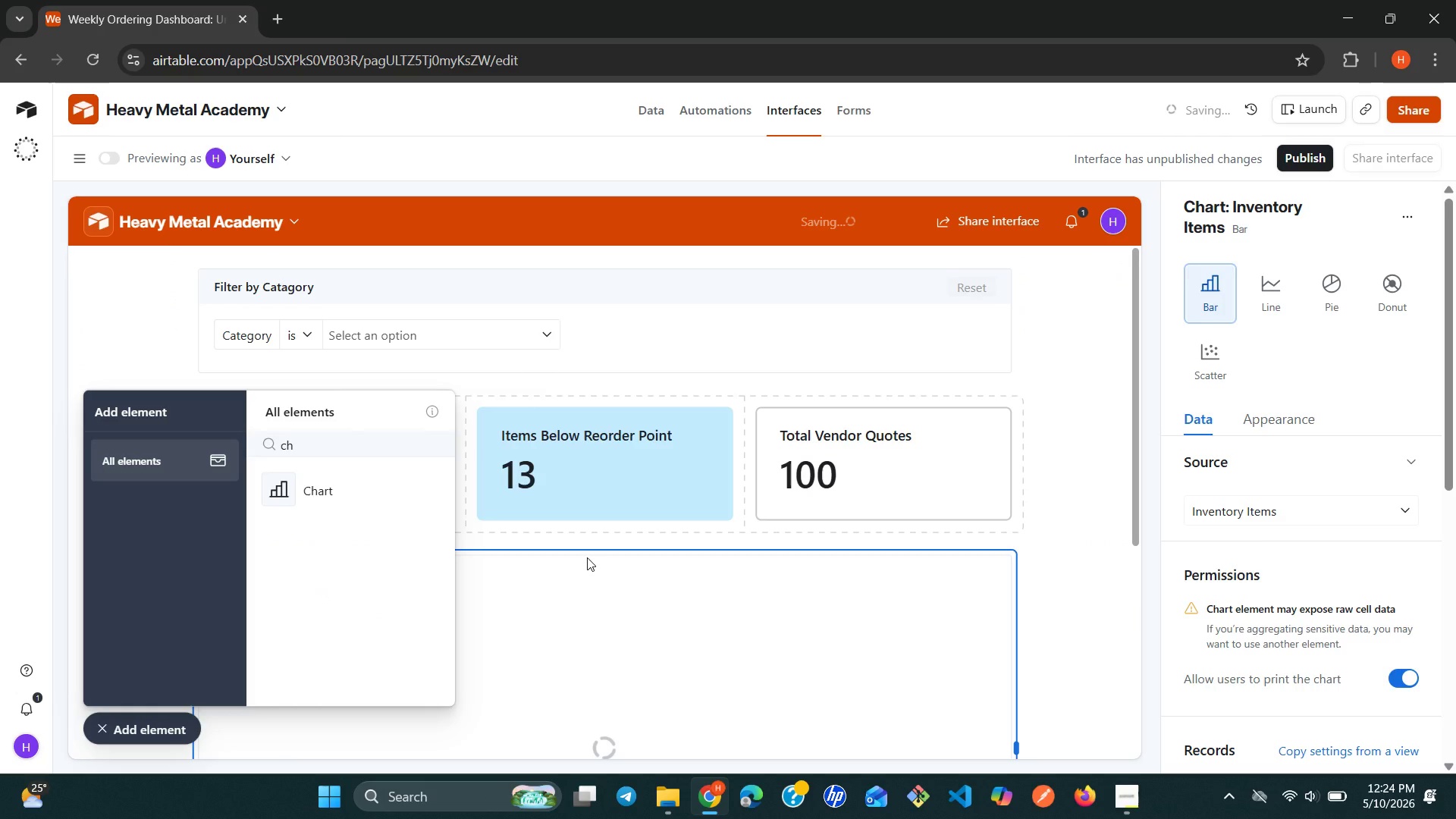 
mouse_move([1315, 532])
 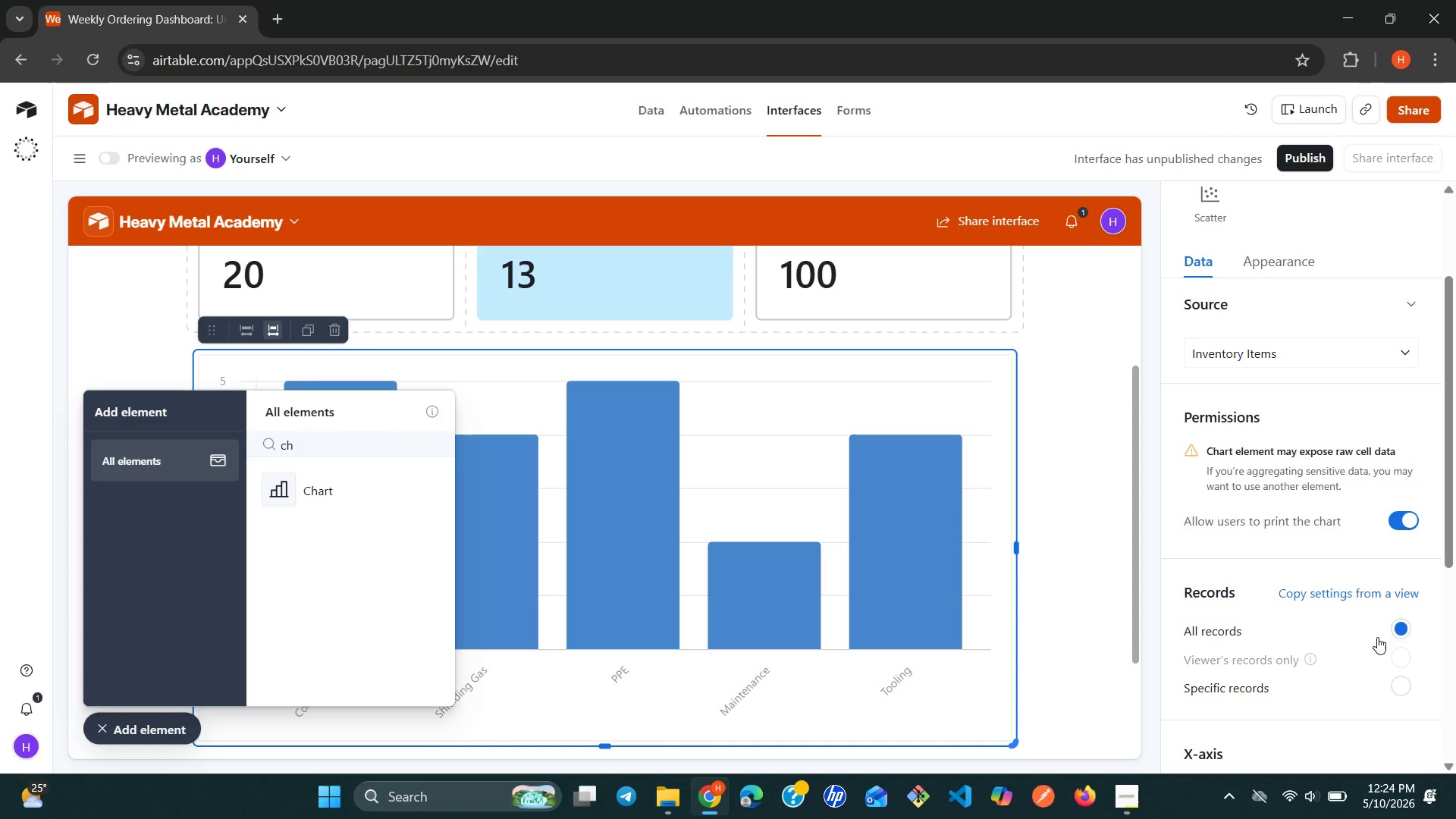 
mouse_move([1347, 647])
 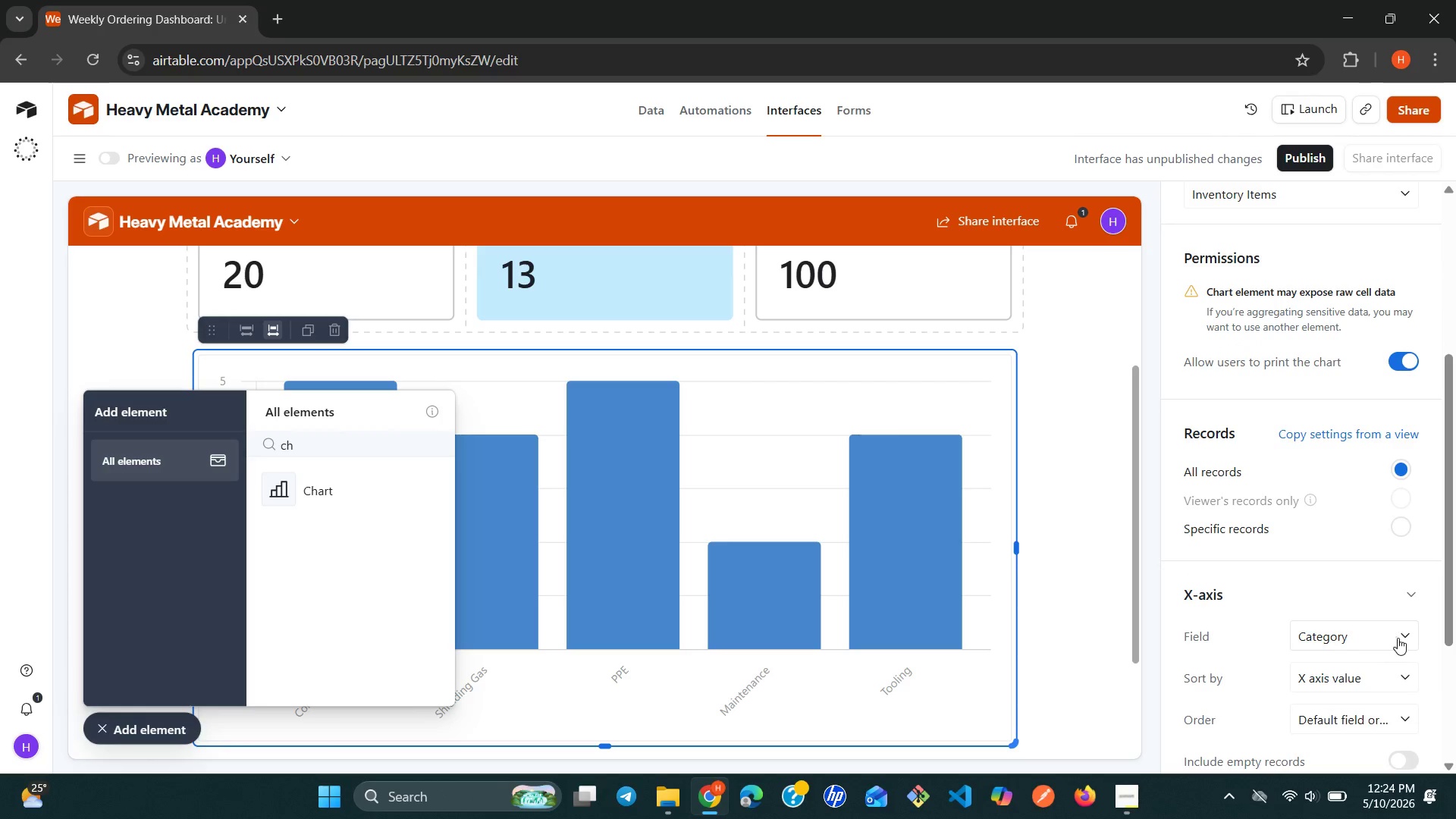 
left_click([1407, 641])
 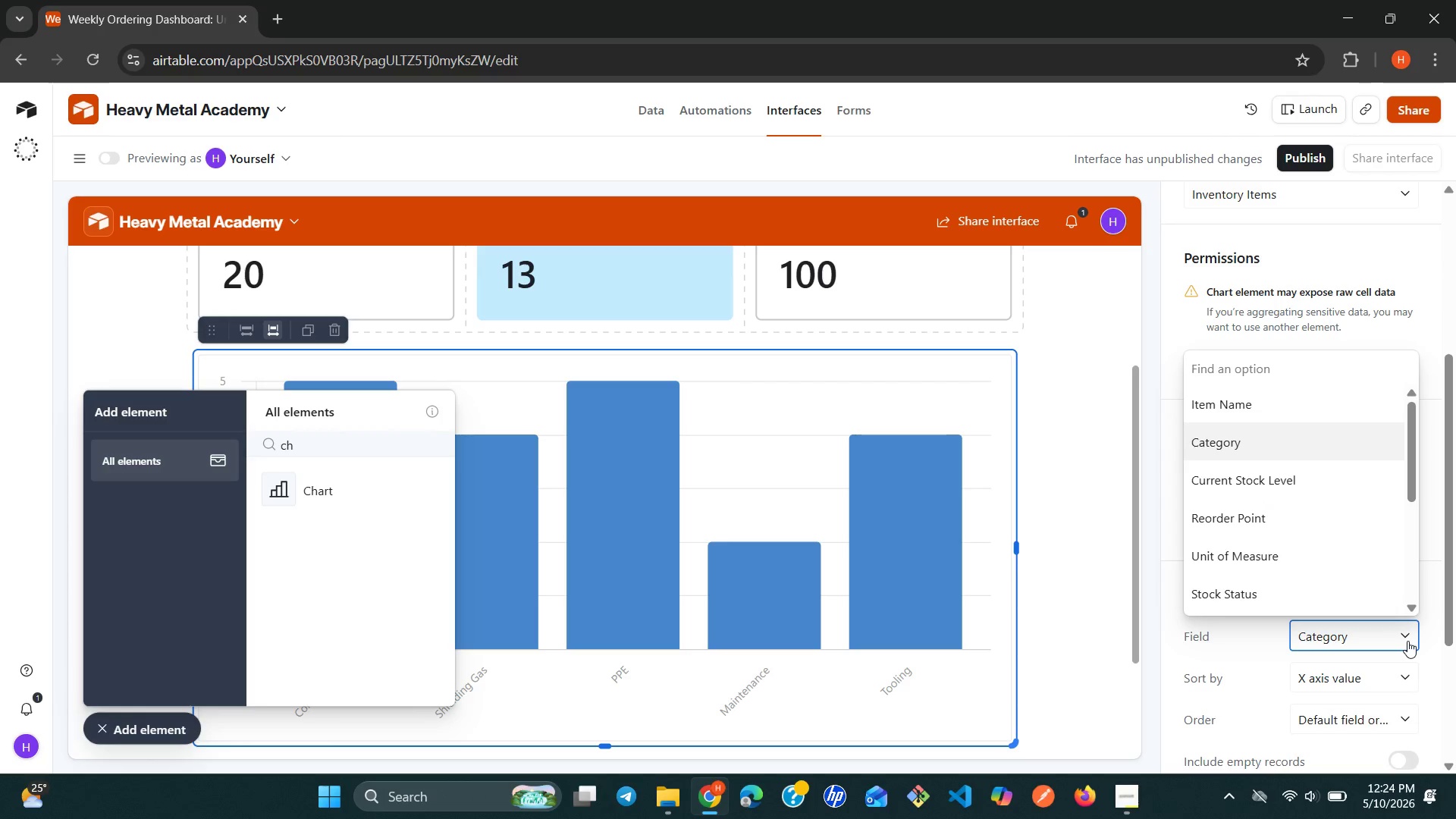 
type(ite)
 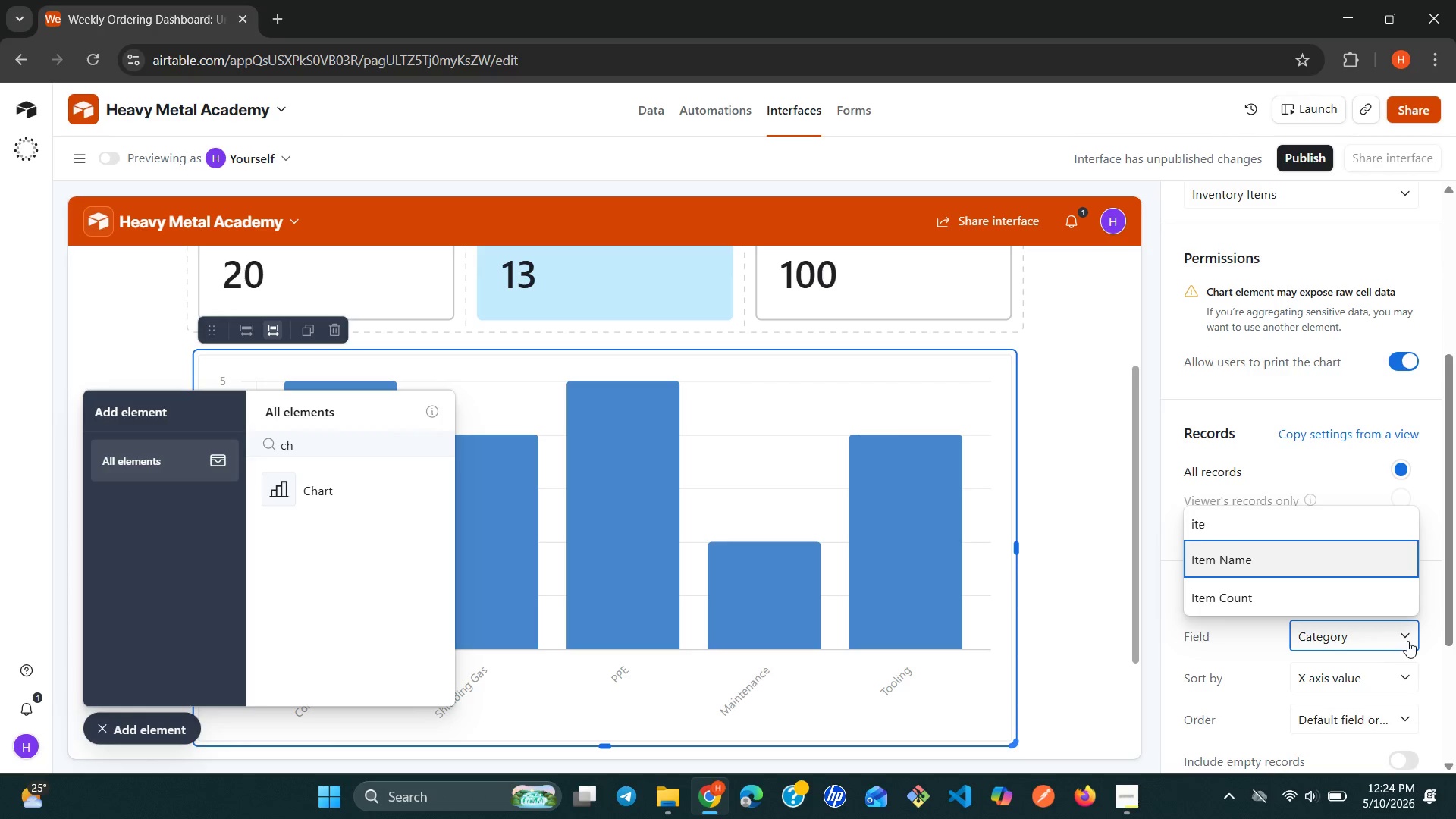 
key(Enter)
 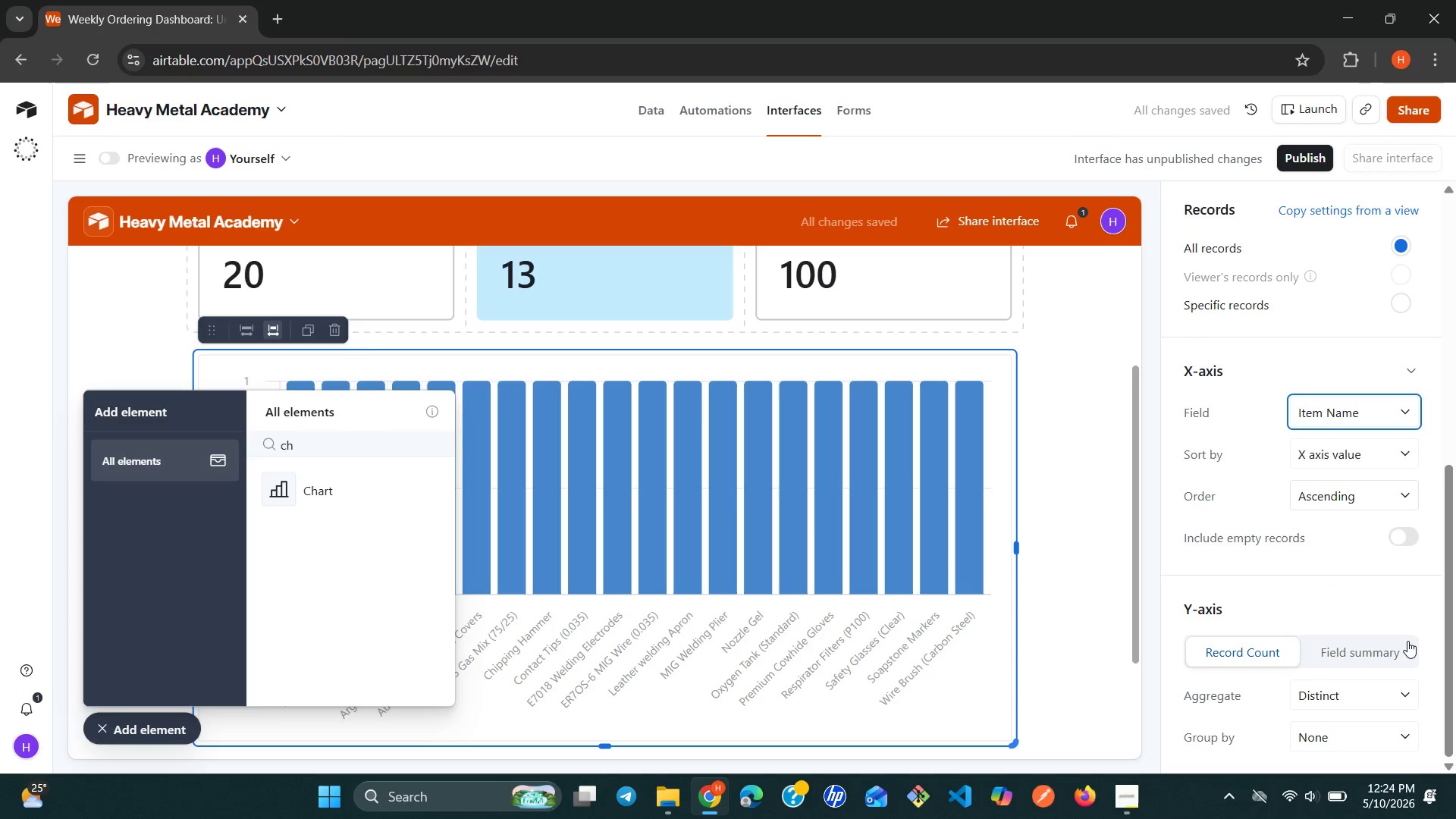 
wait(5.92)
 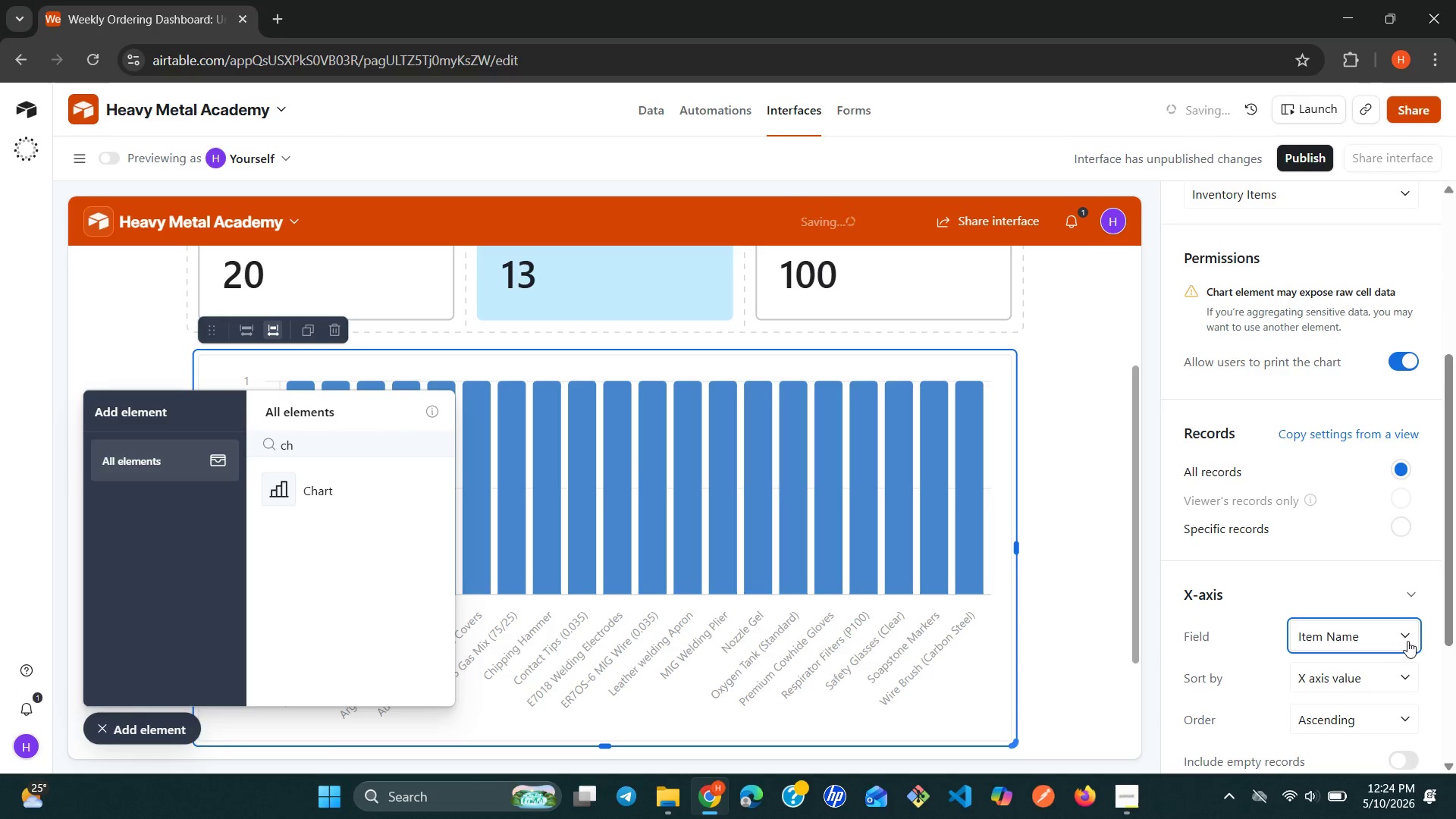 
left_click([1375, 654])
 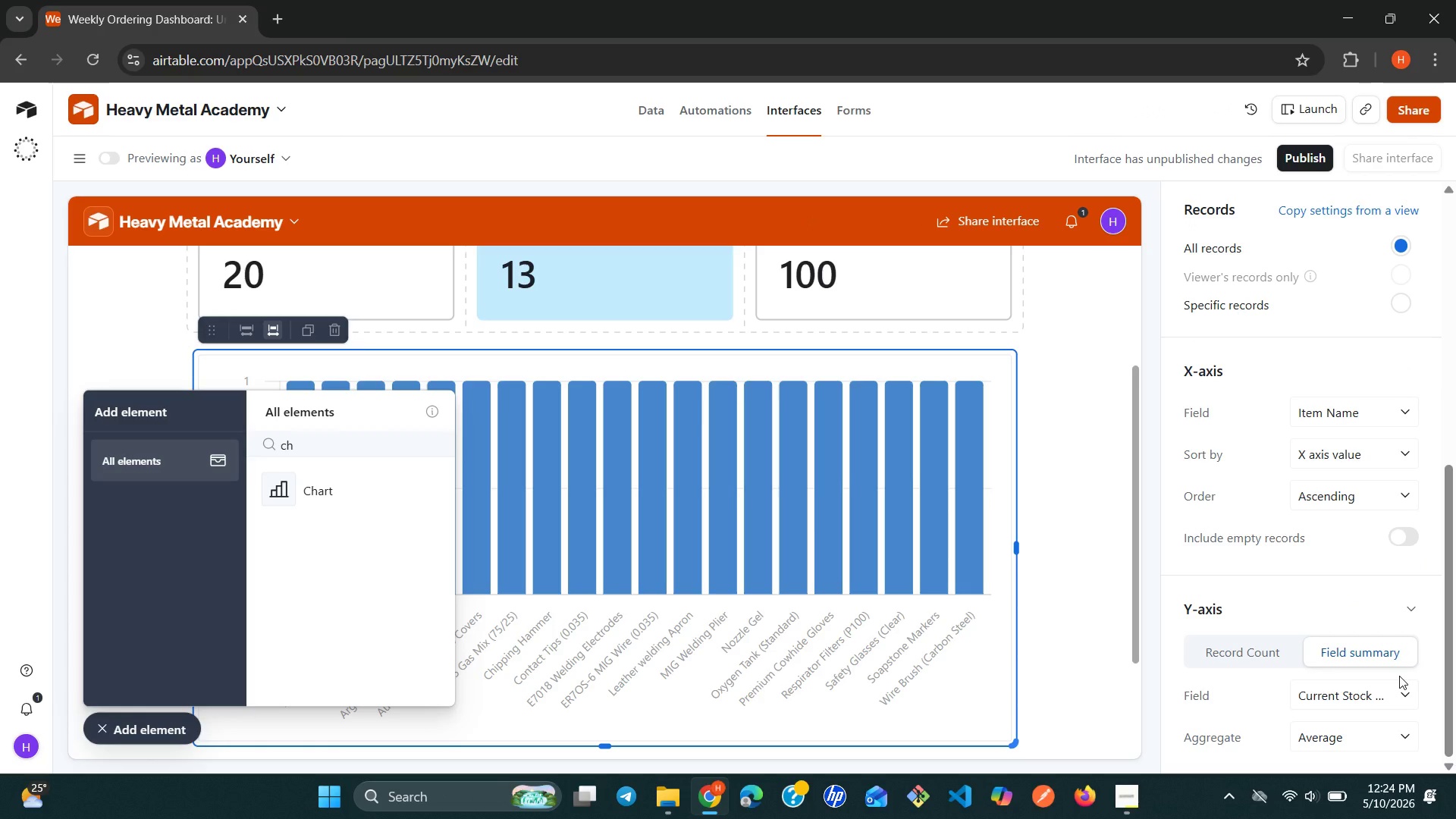 
left_click([1404, 691])
 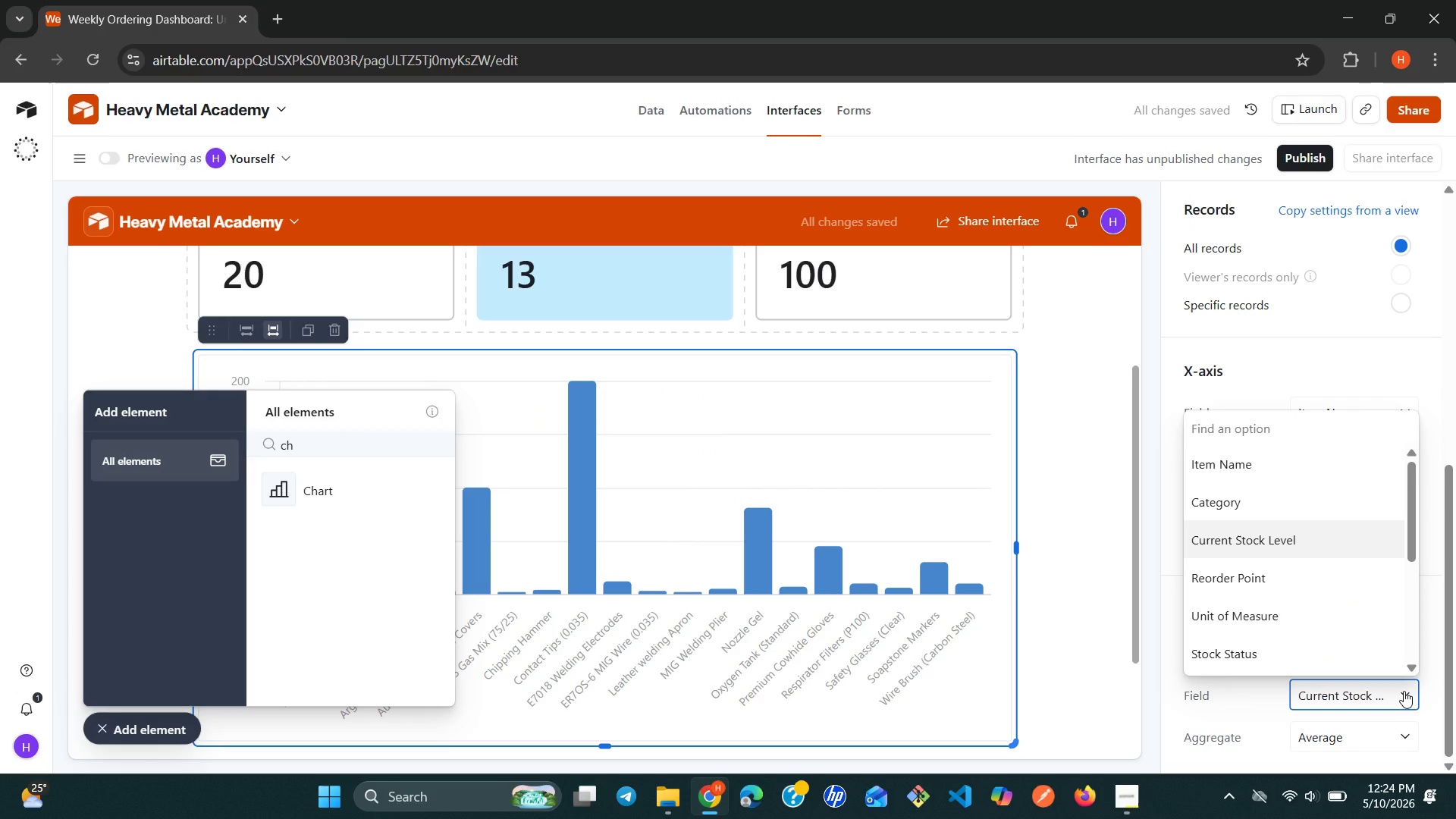 
type(cu)
 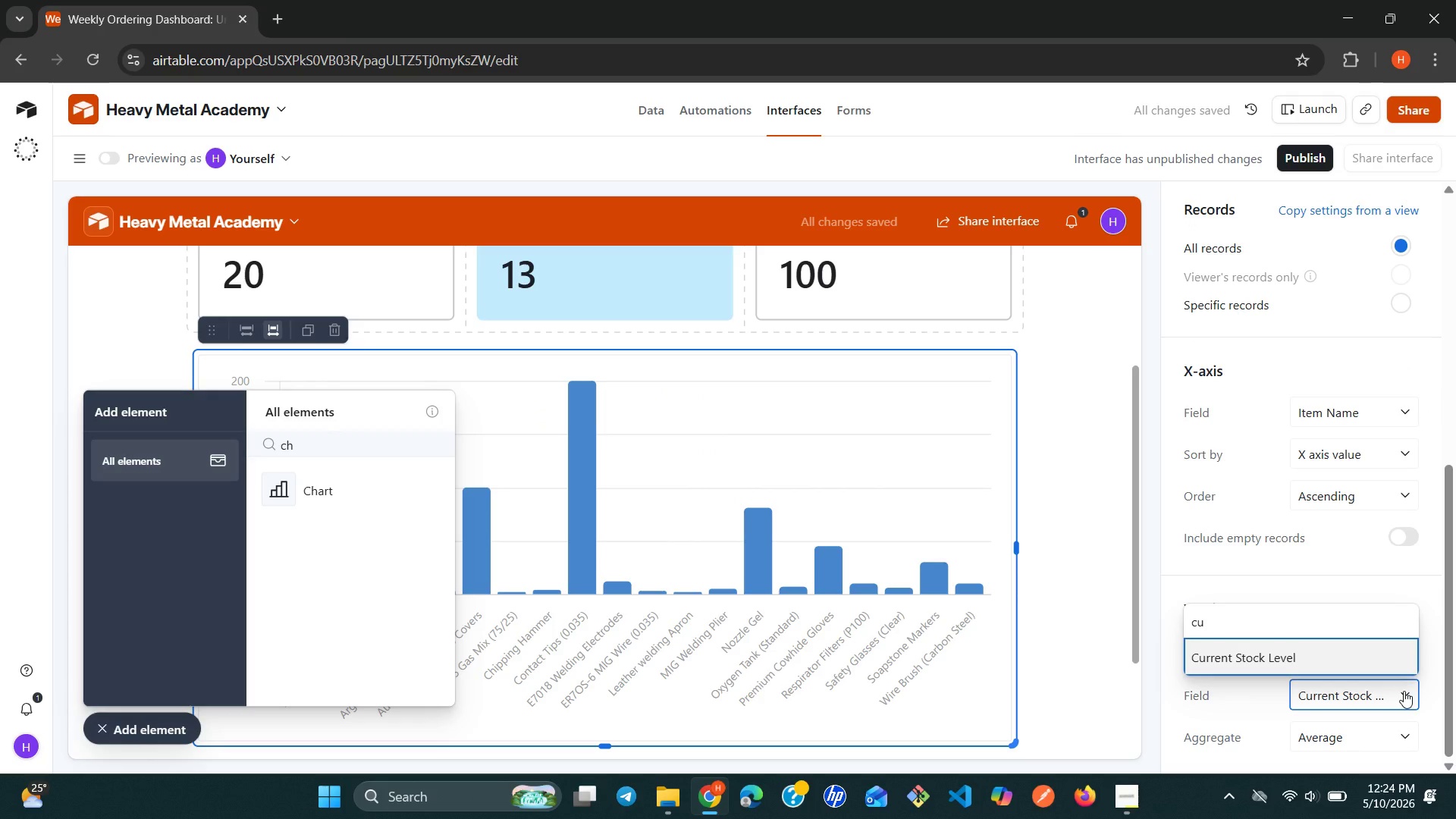 
key(Enter)
 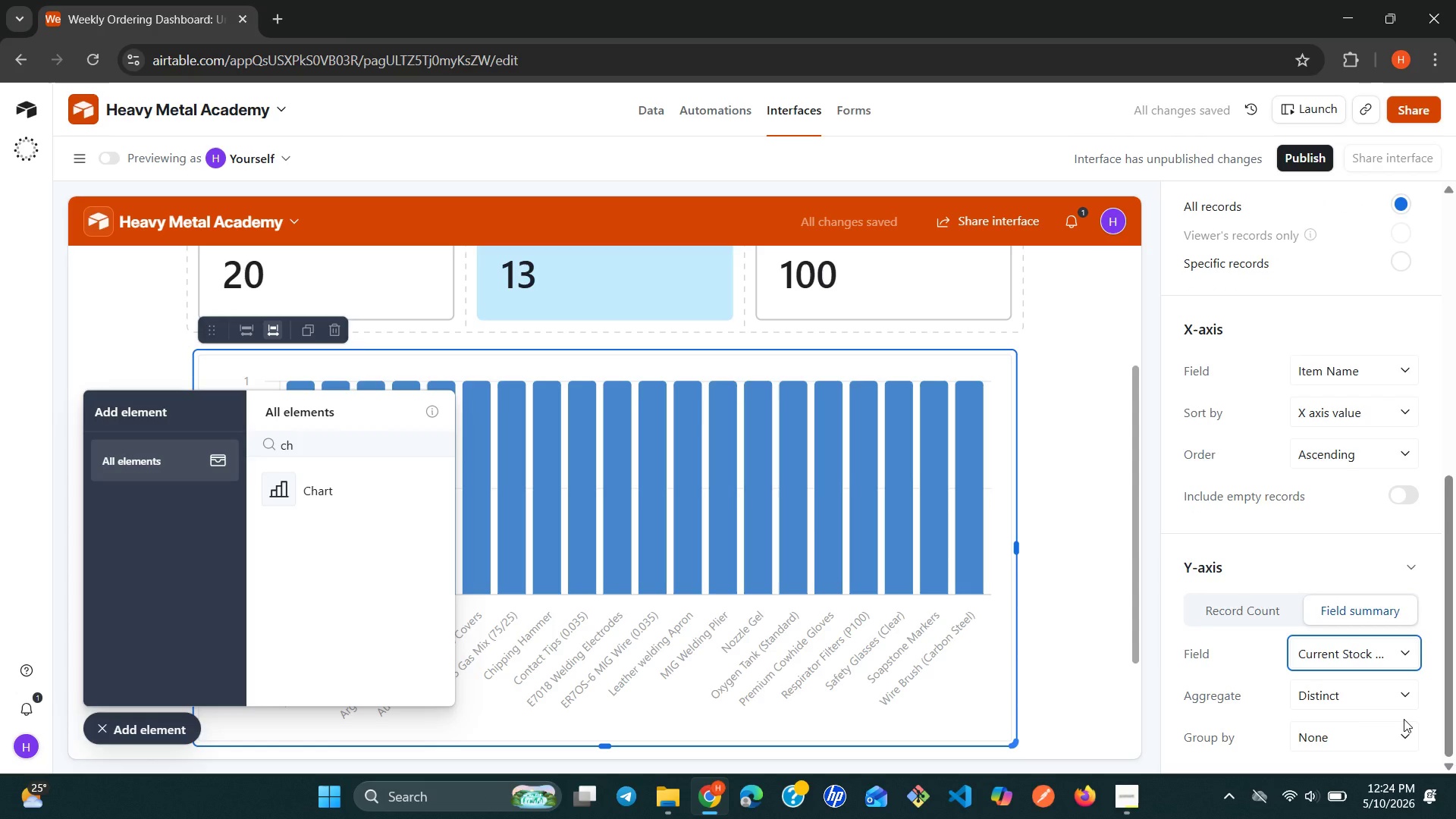 
left_click([1404, 697])
 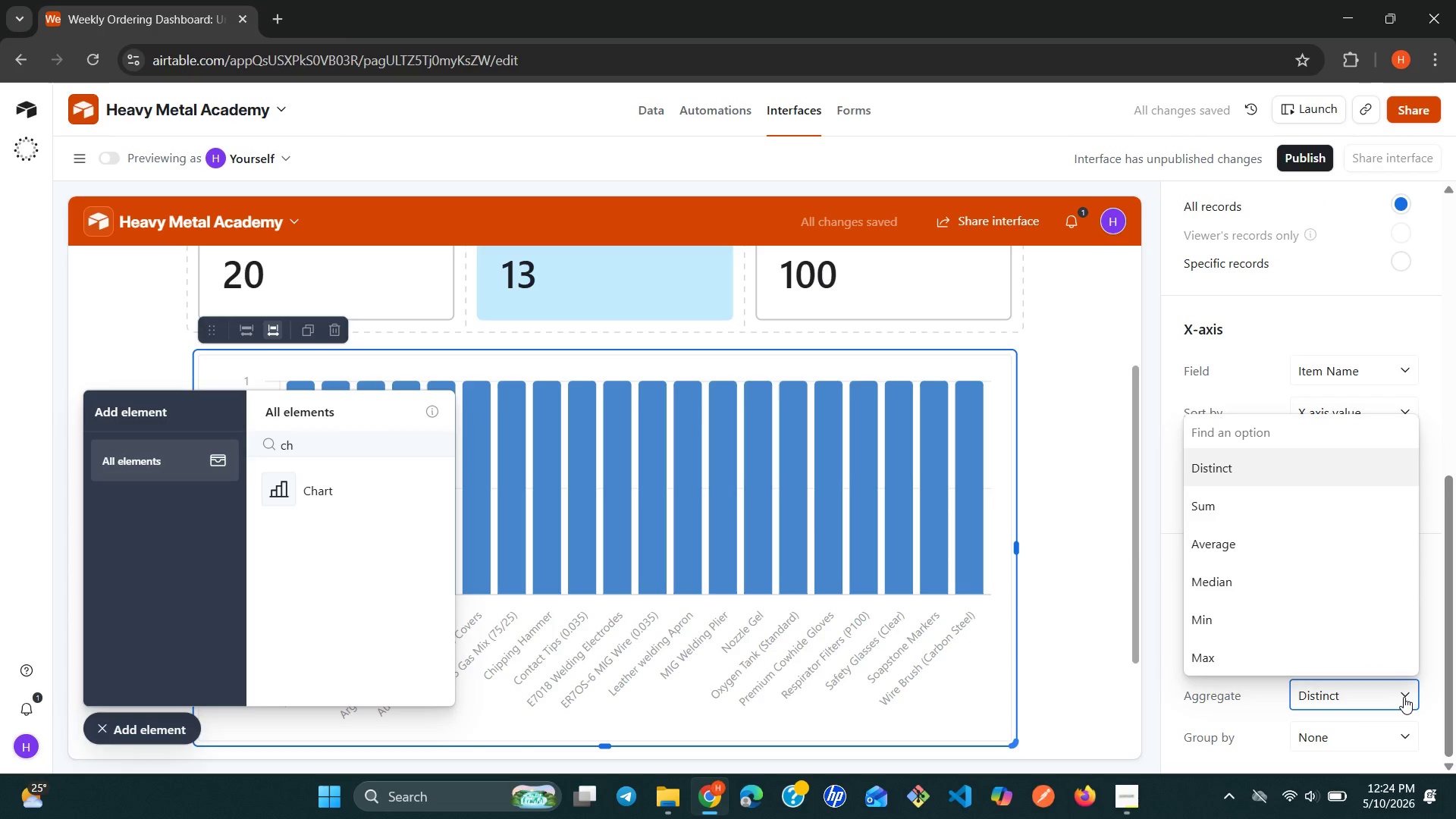 
type(su)
 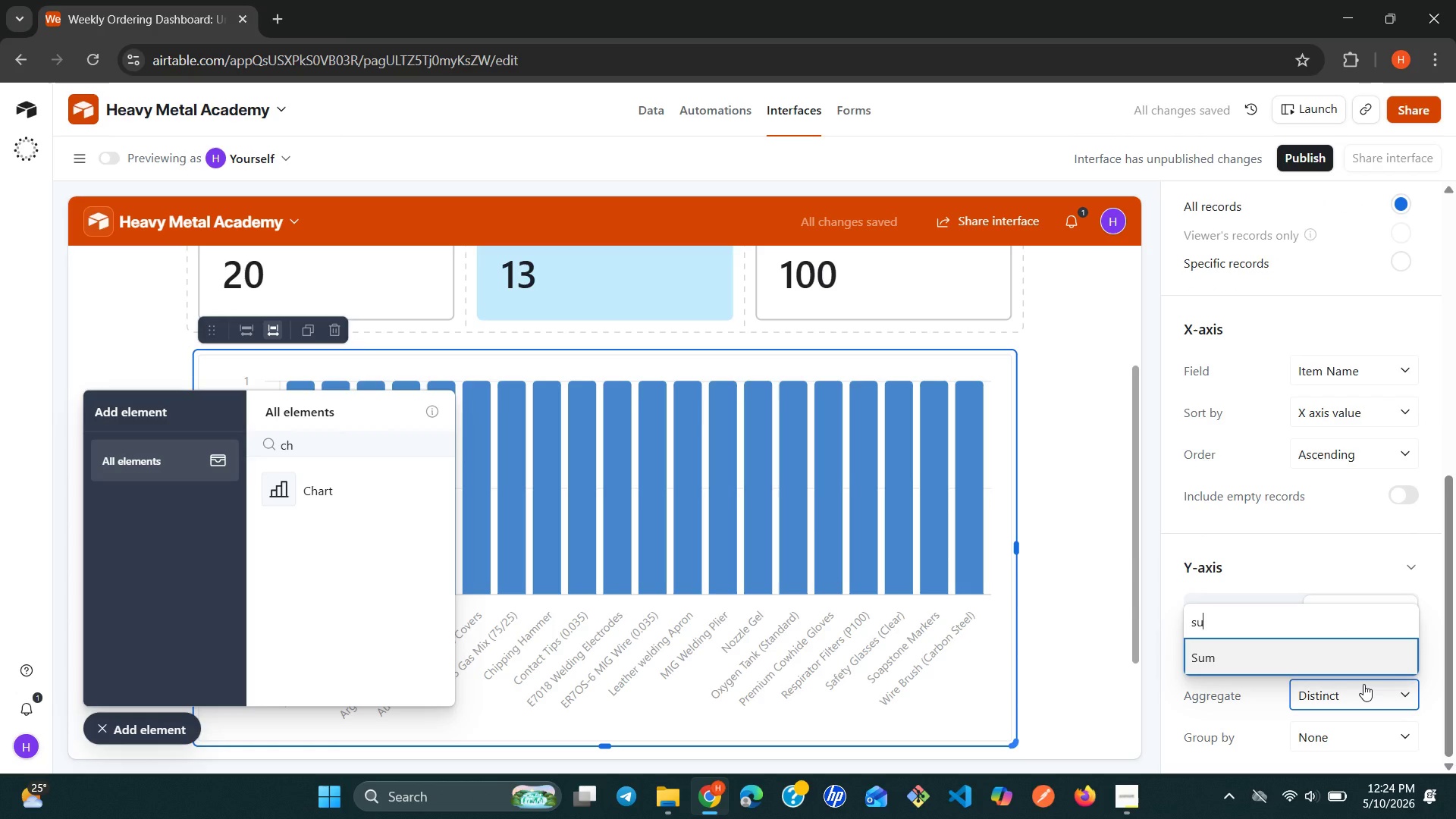 
key(Enter)
 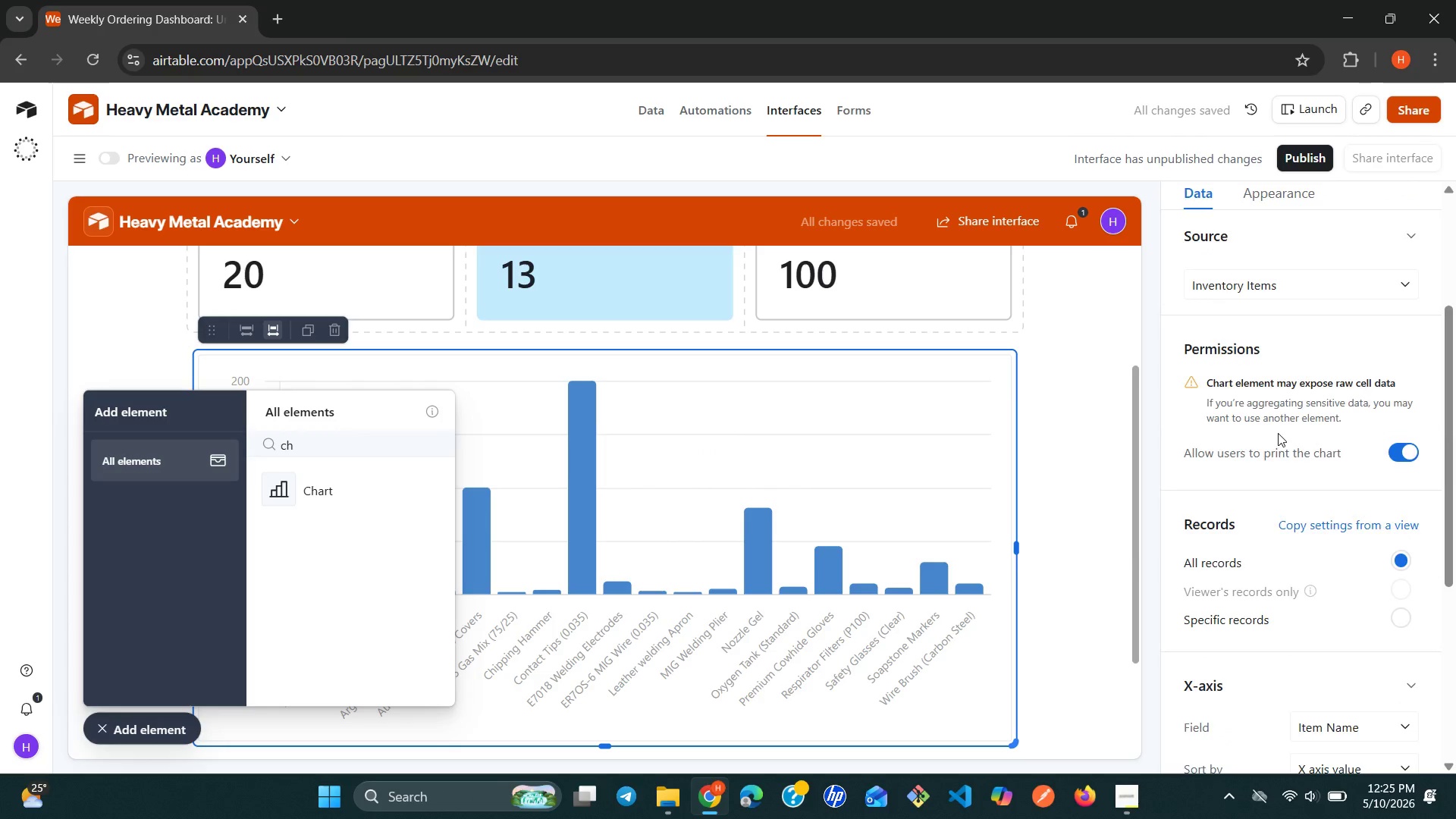 
wait(6.44)
 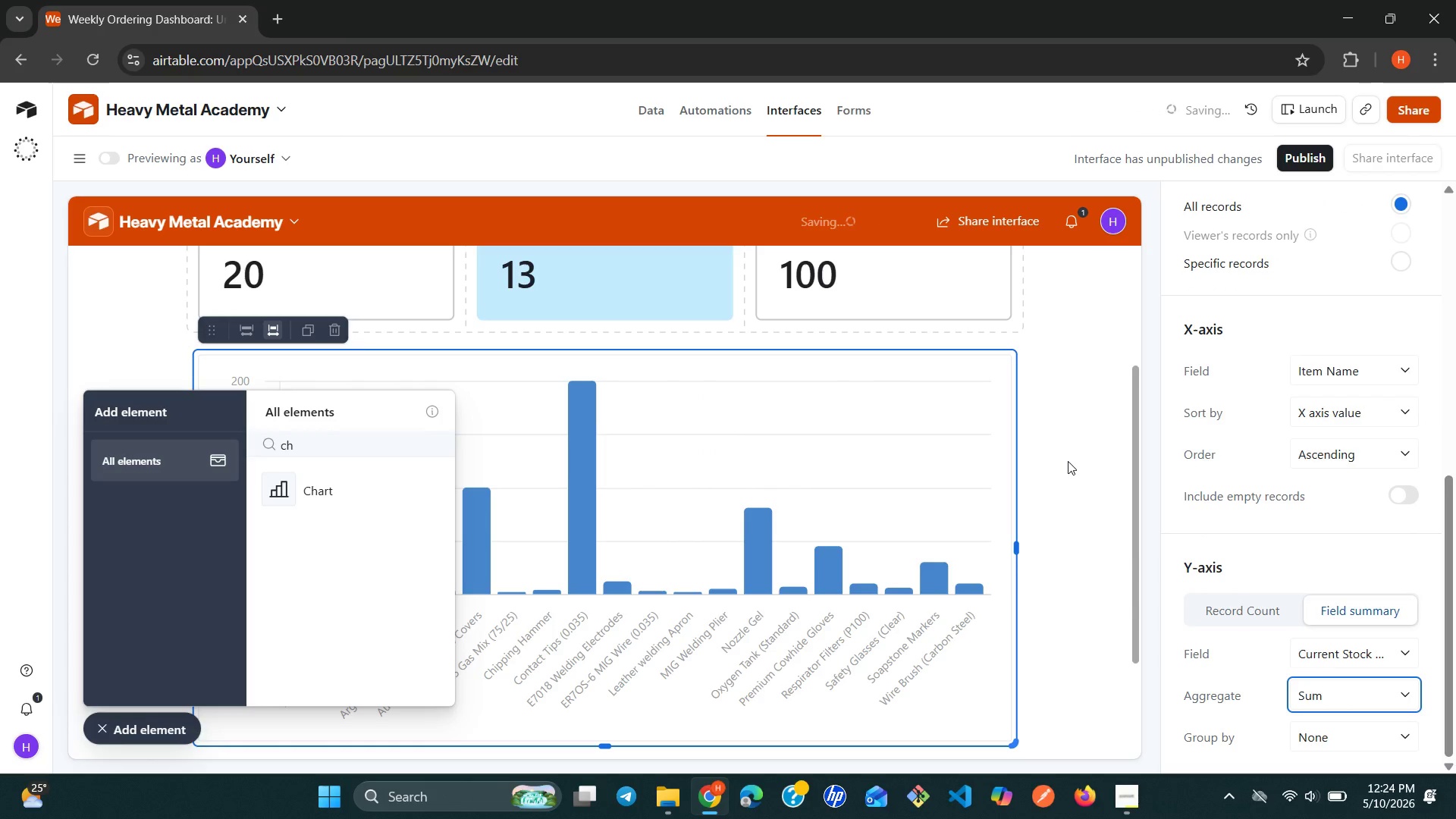 
left_click([1322, 218])
 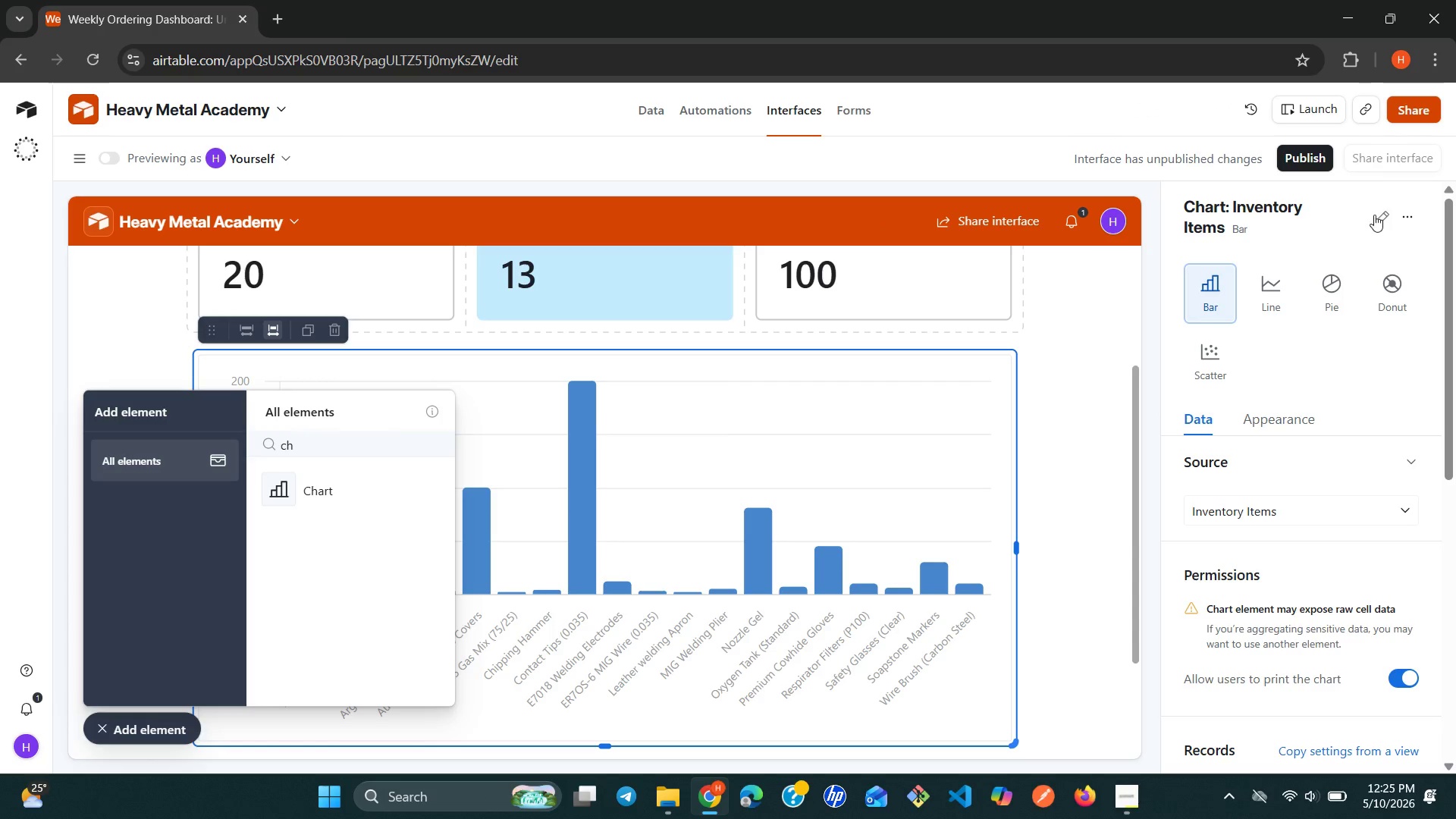 
left_click([1376, 215])
 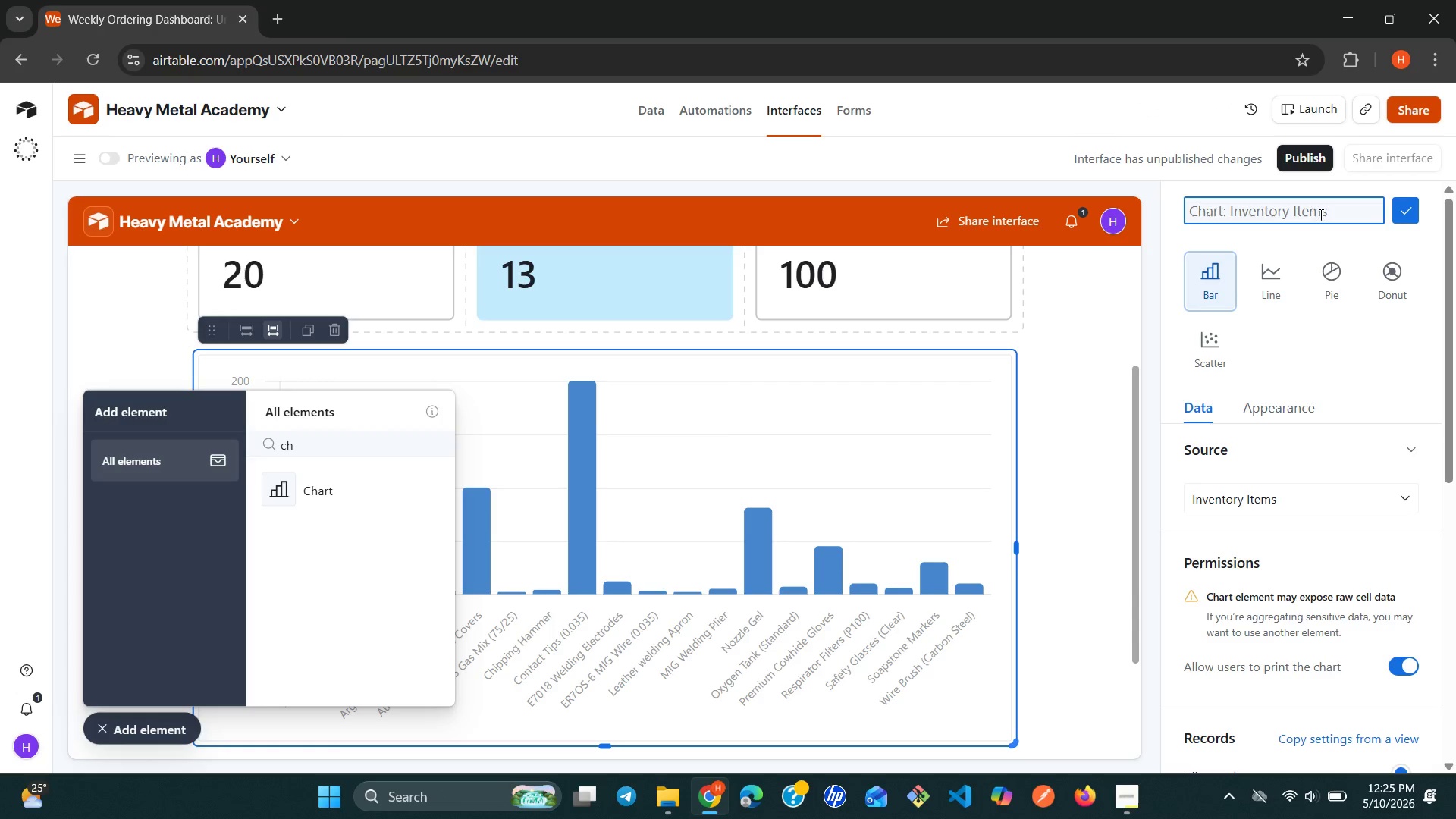 
left_click([1304, 215])
 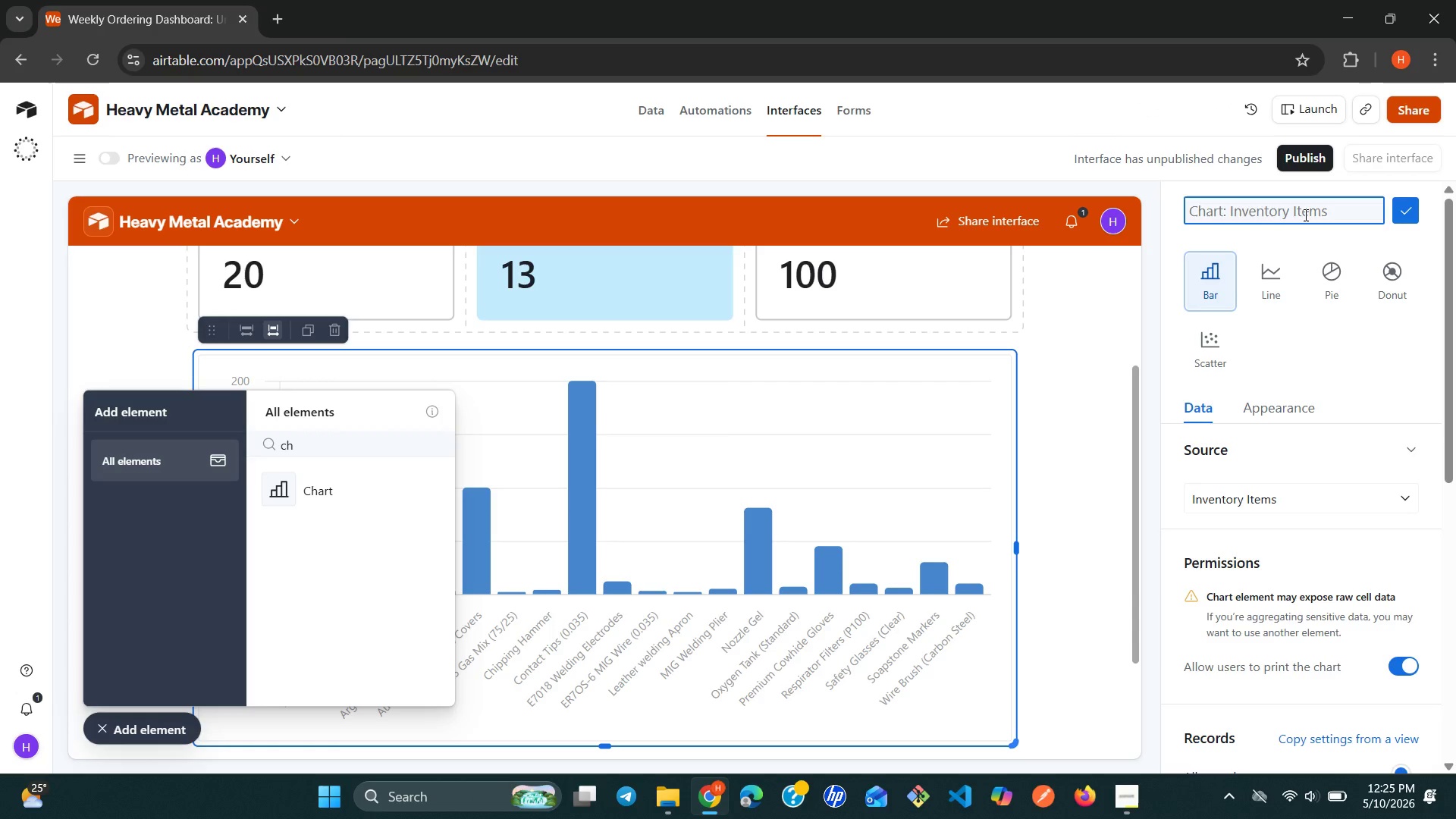 
type(Current Stock )
 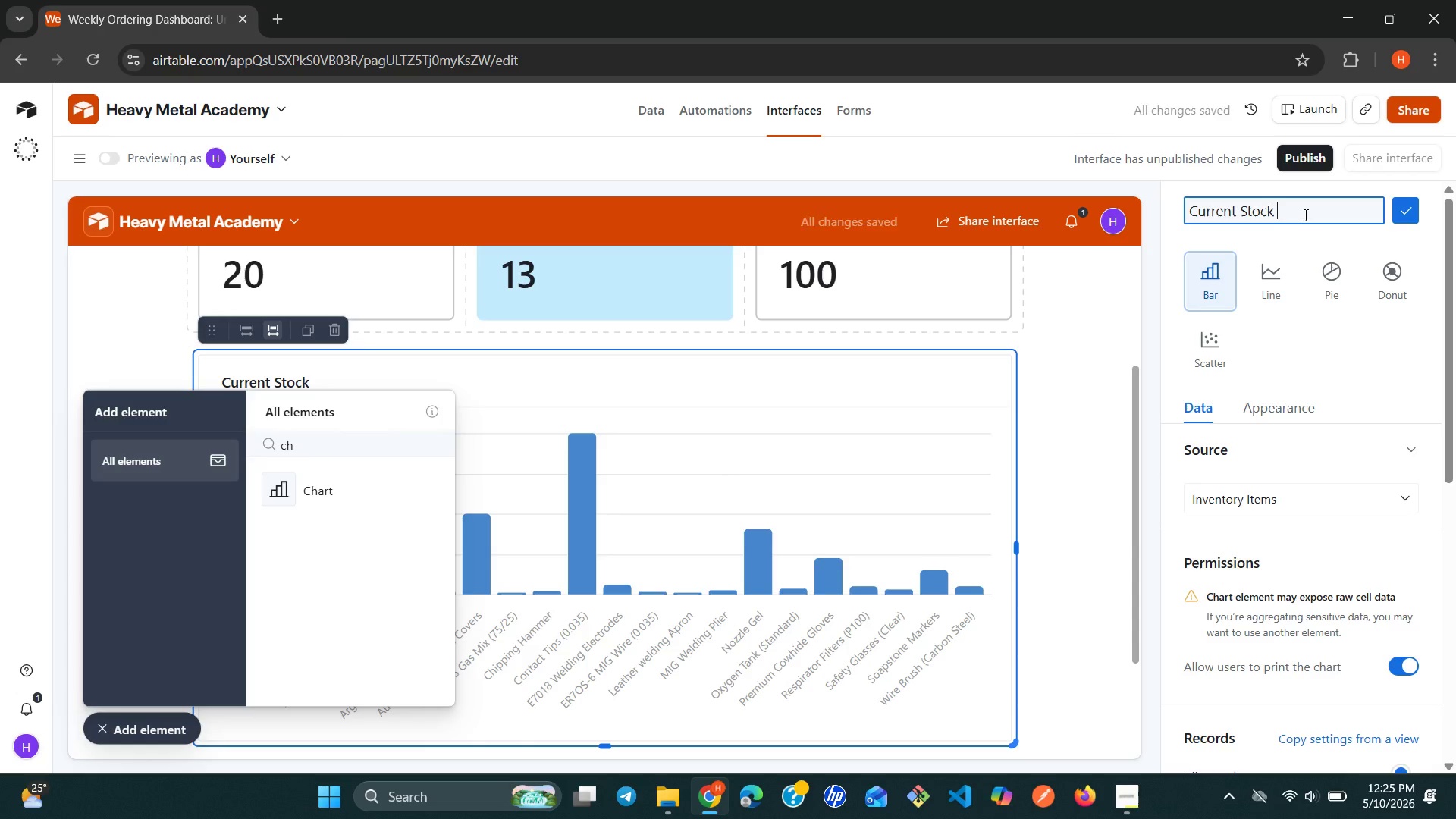 
wait(11.86)
 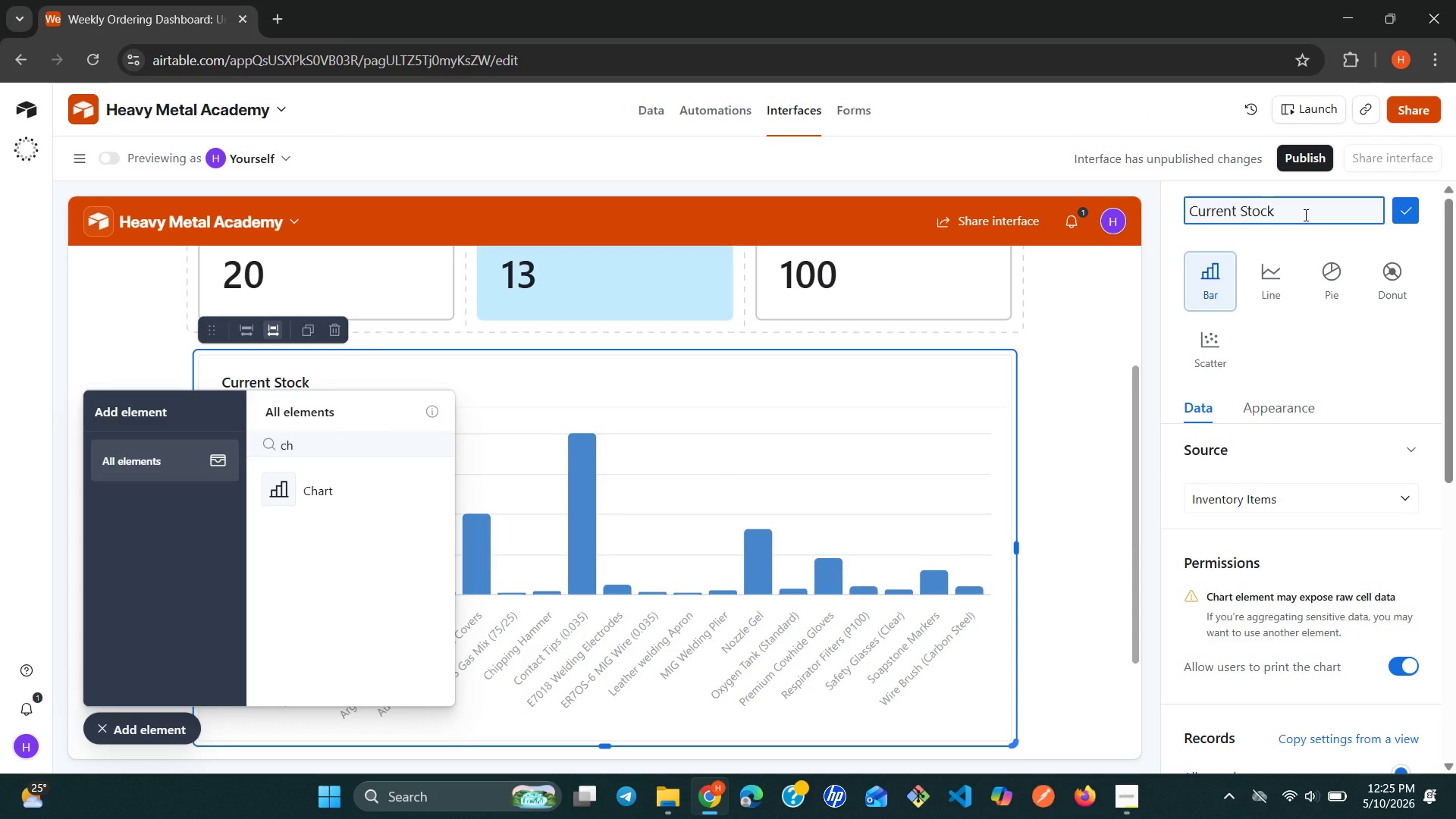 
type(Levels)
 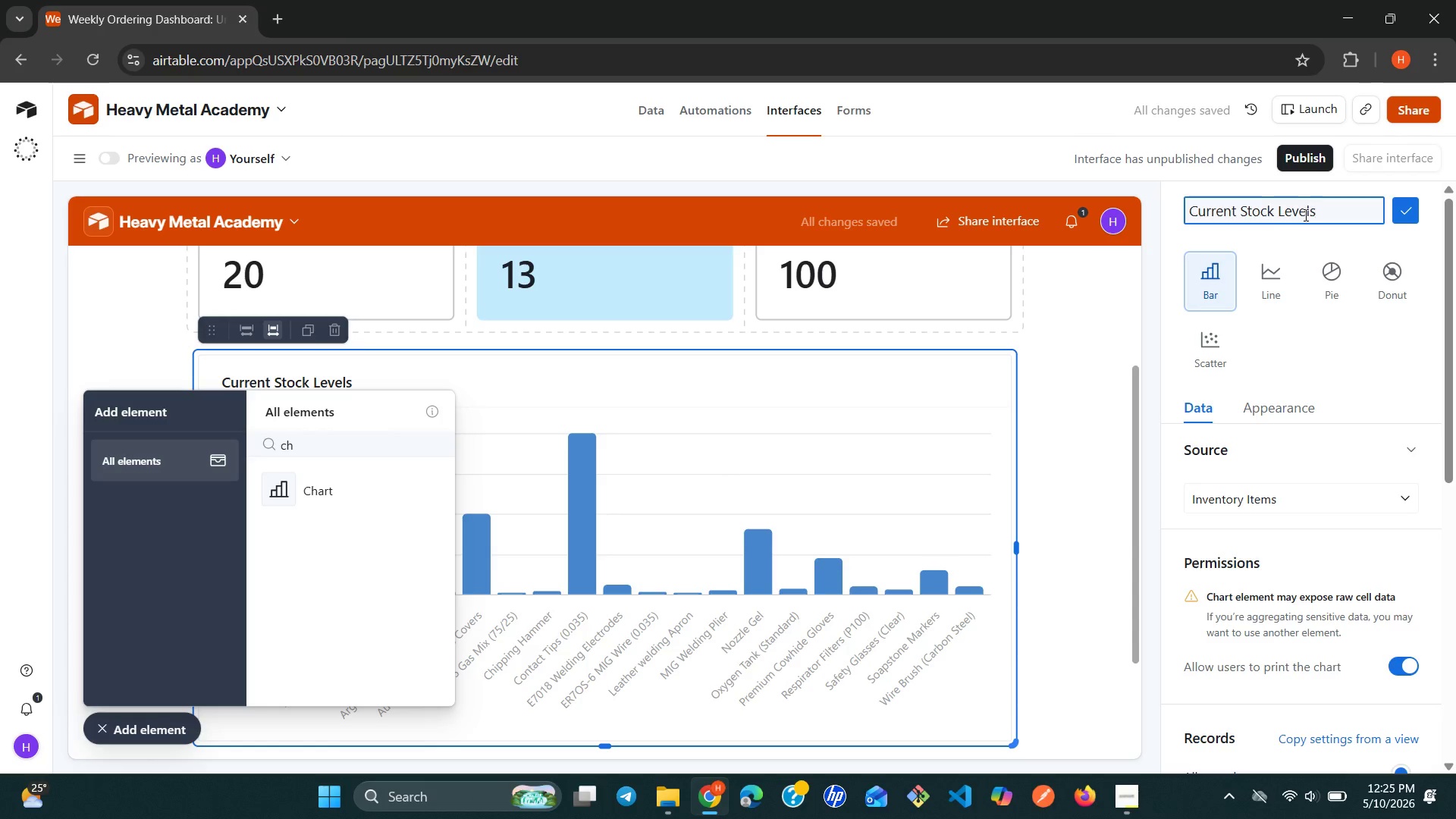 
wait(6.27)
 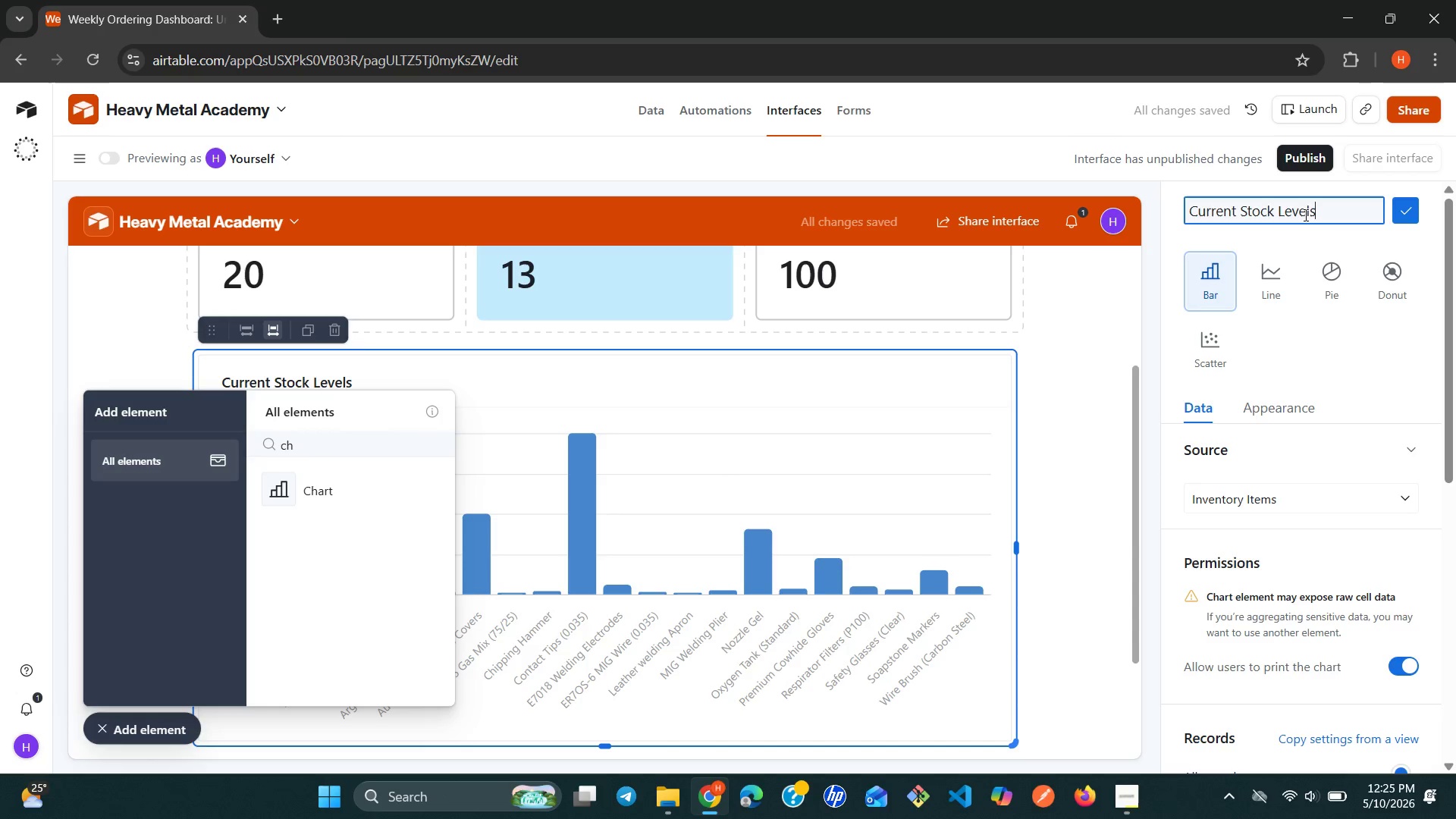 
left_click([1403, 219])
 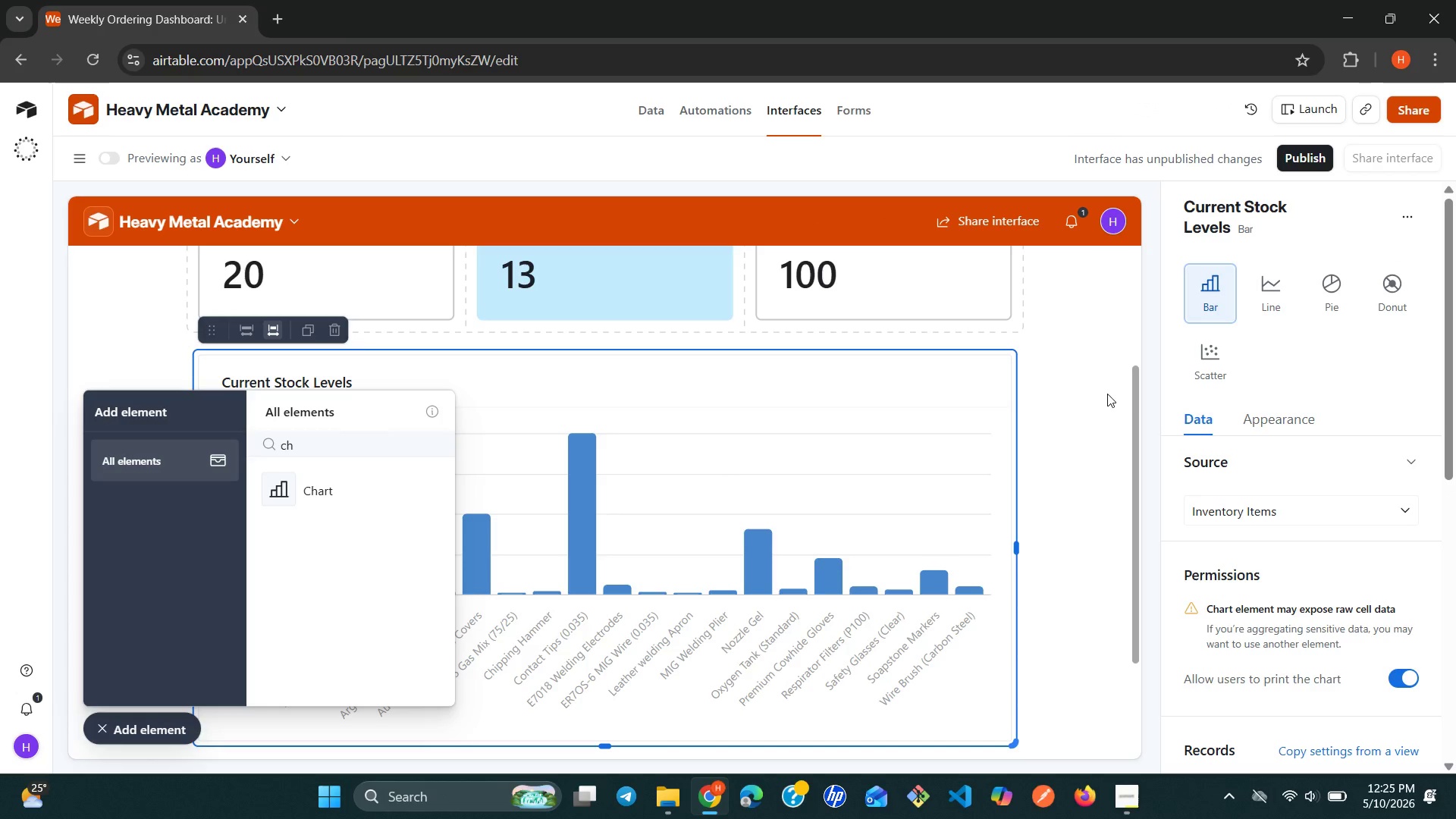 
left_click([1088, 397])
 